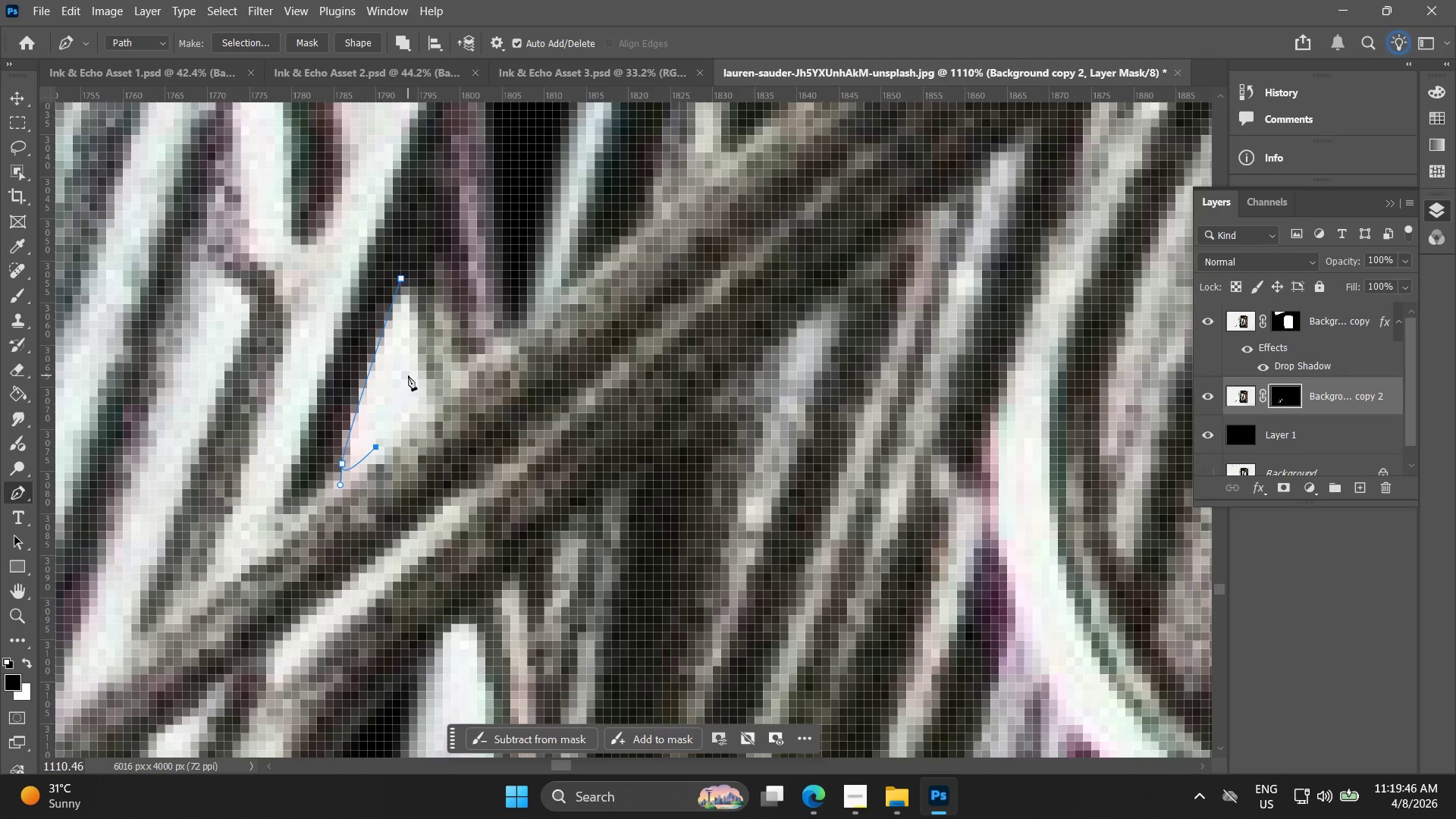 
left_click([413, 386])
 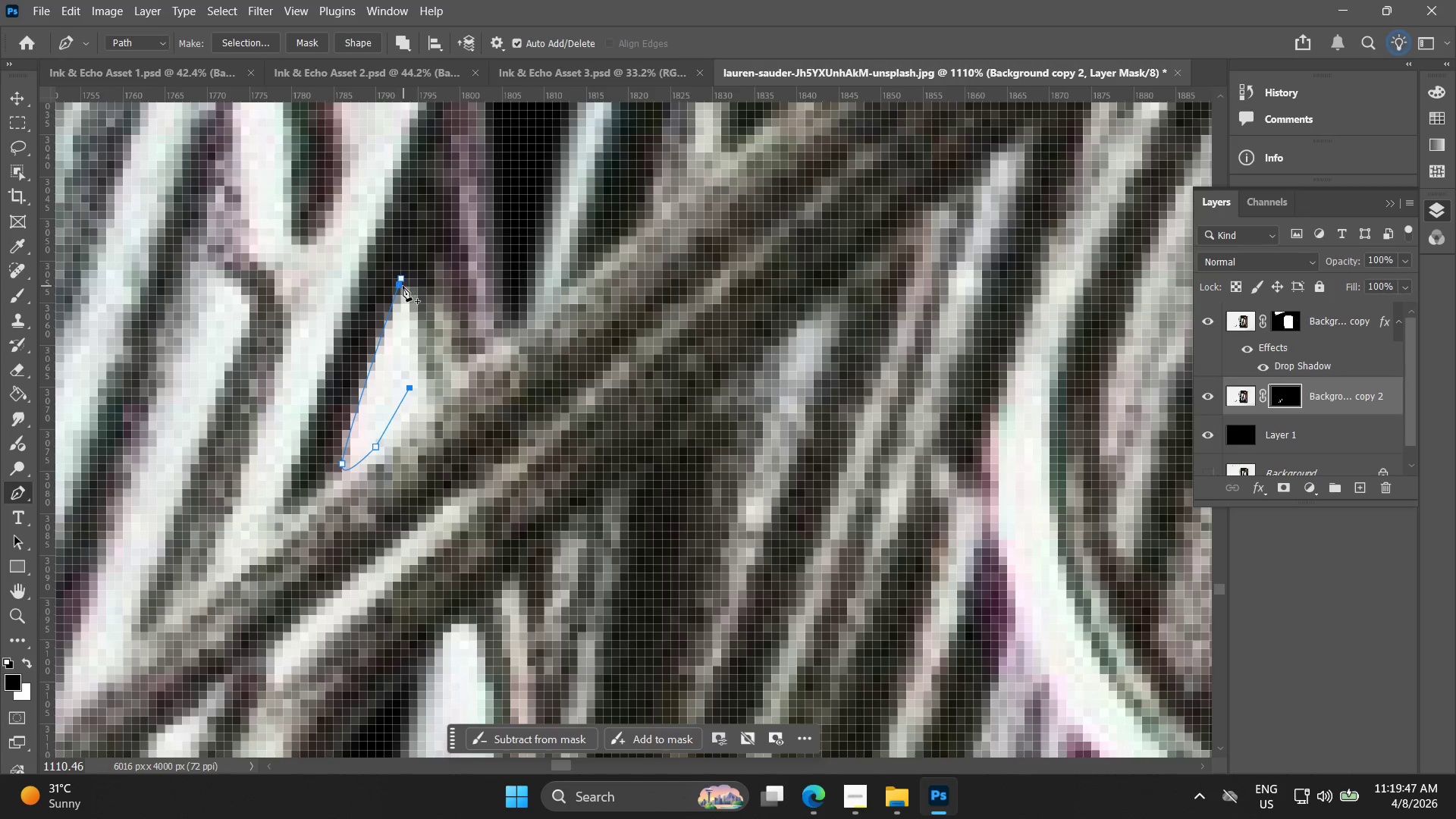 
left_click([403, 284])
 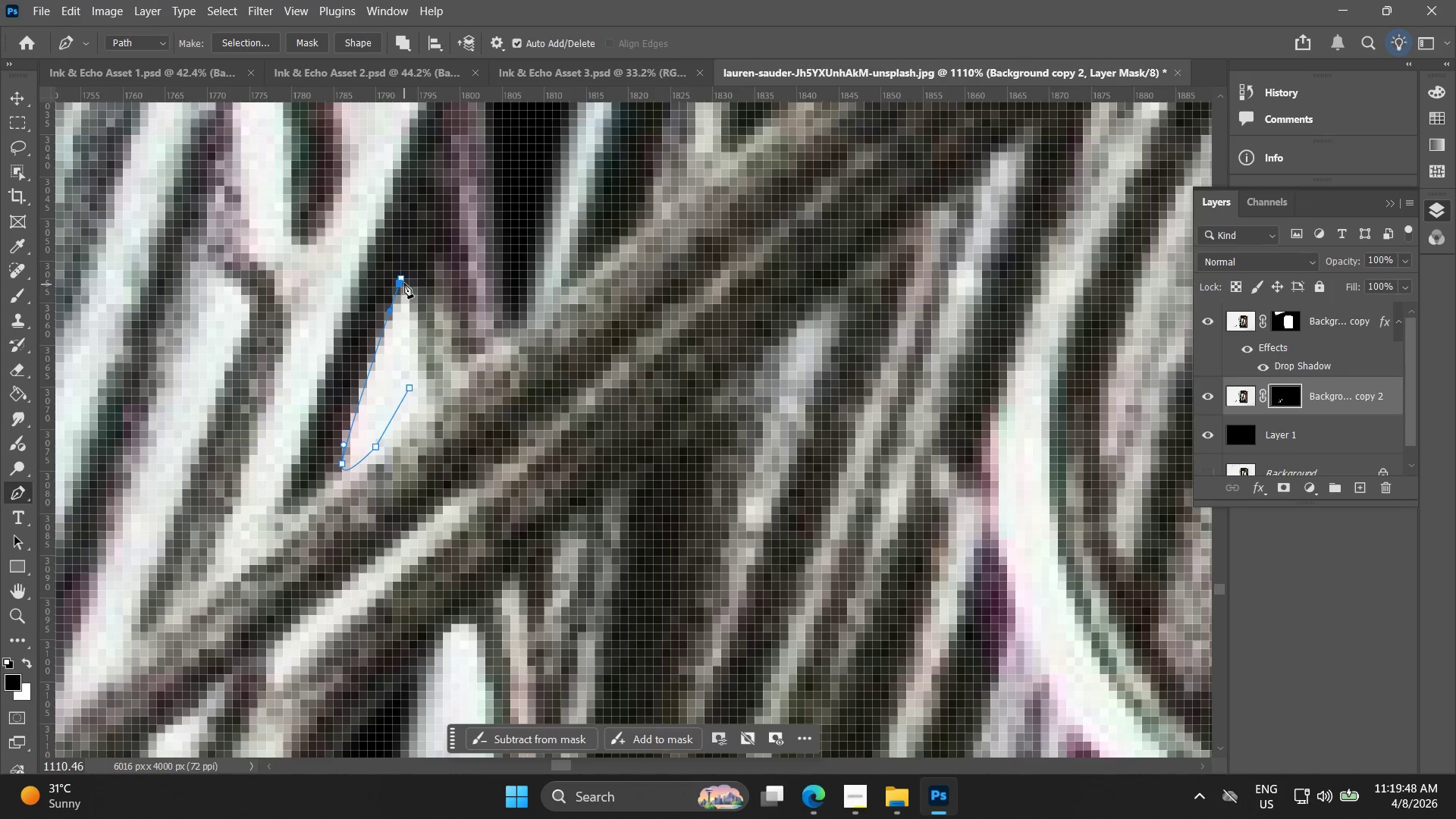 
key(Control+ControlLeft)
 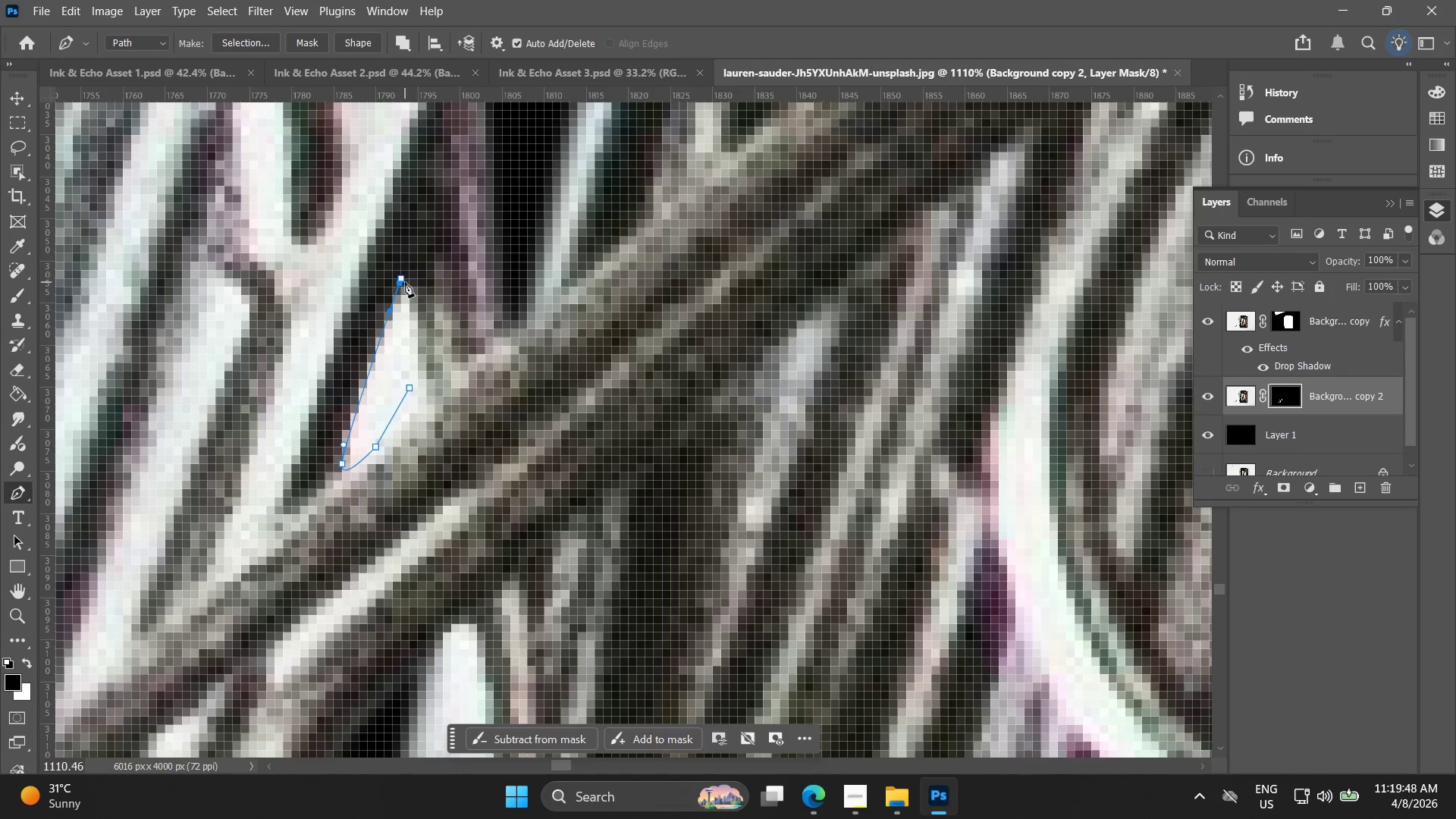 
key(Control+Z)
 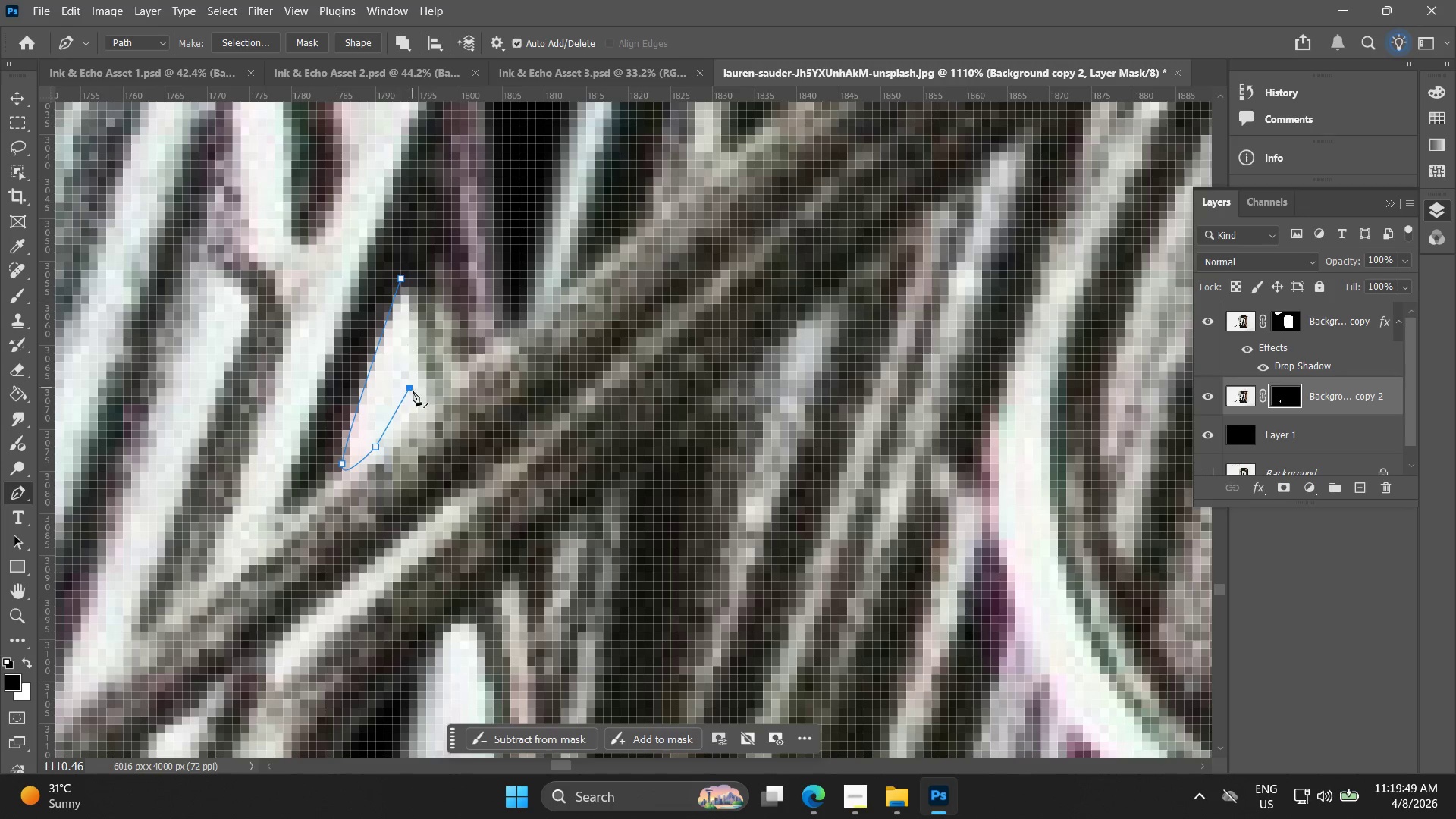 
hold_key(key=AltLeft, duration=0.84)
left_click([410, 383])
 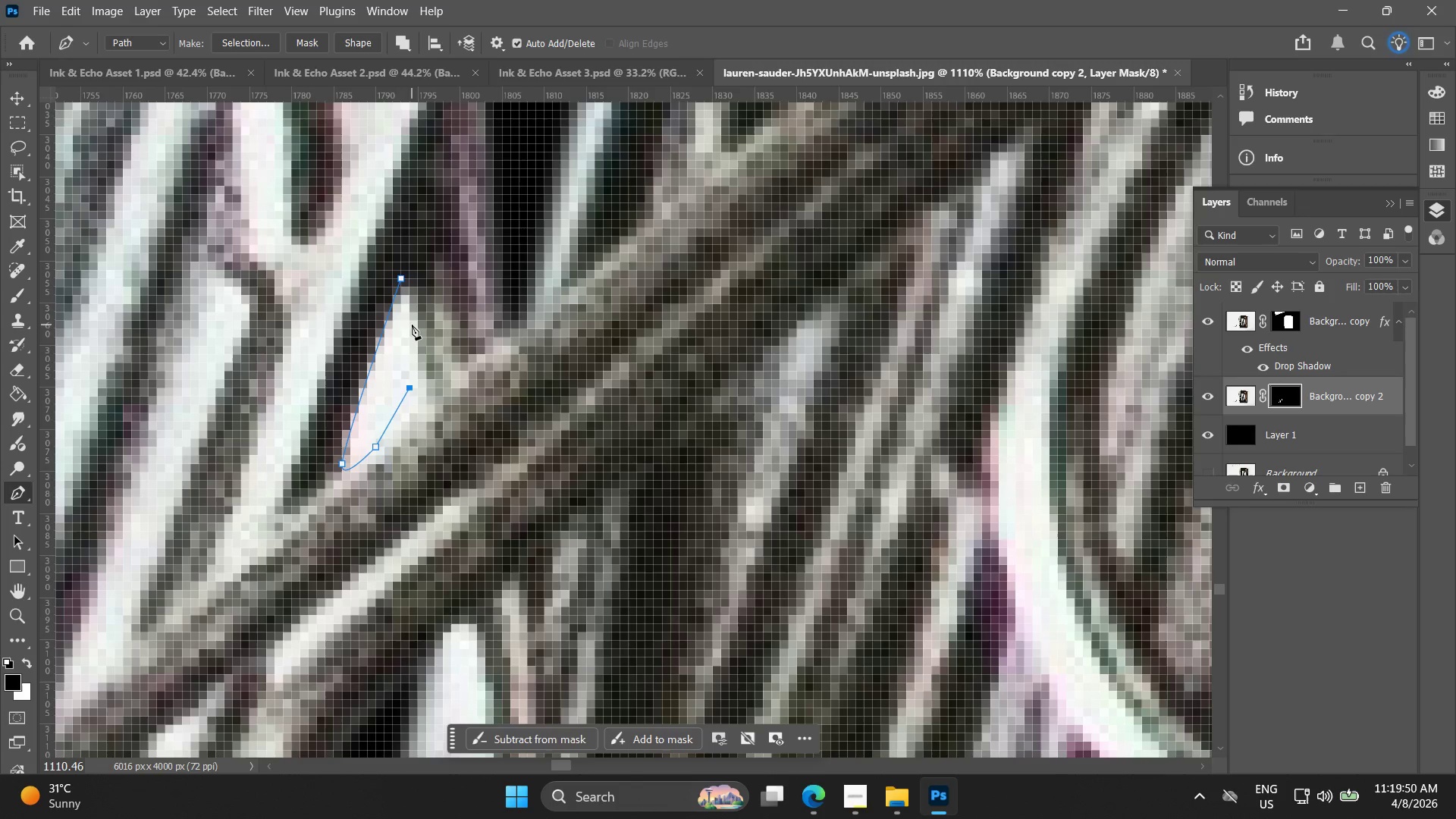 
double_click([412, 323])
 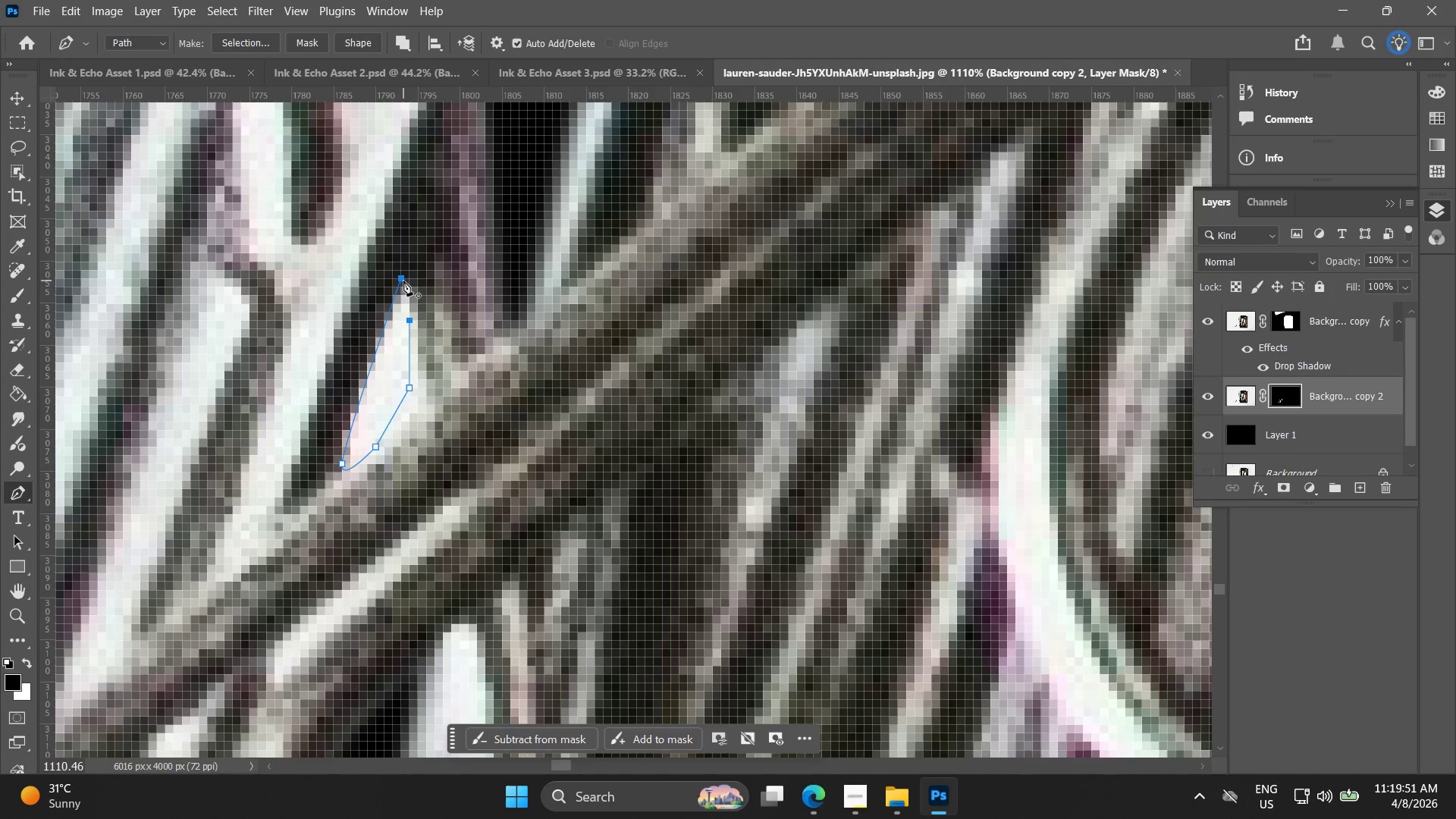 
left_click([403, 278])
 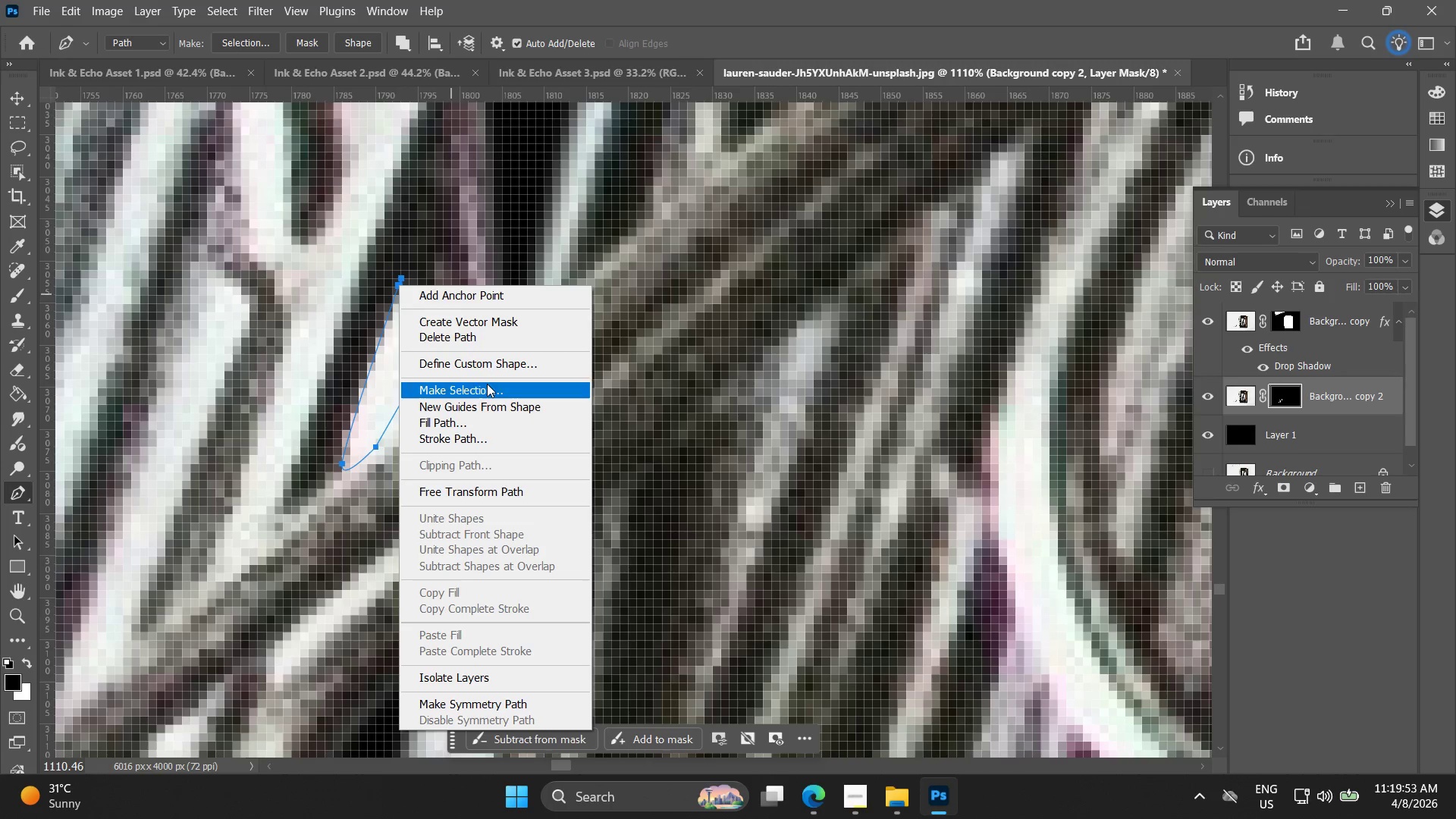 
left_click([487, 385])
 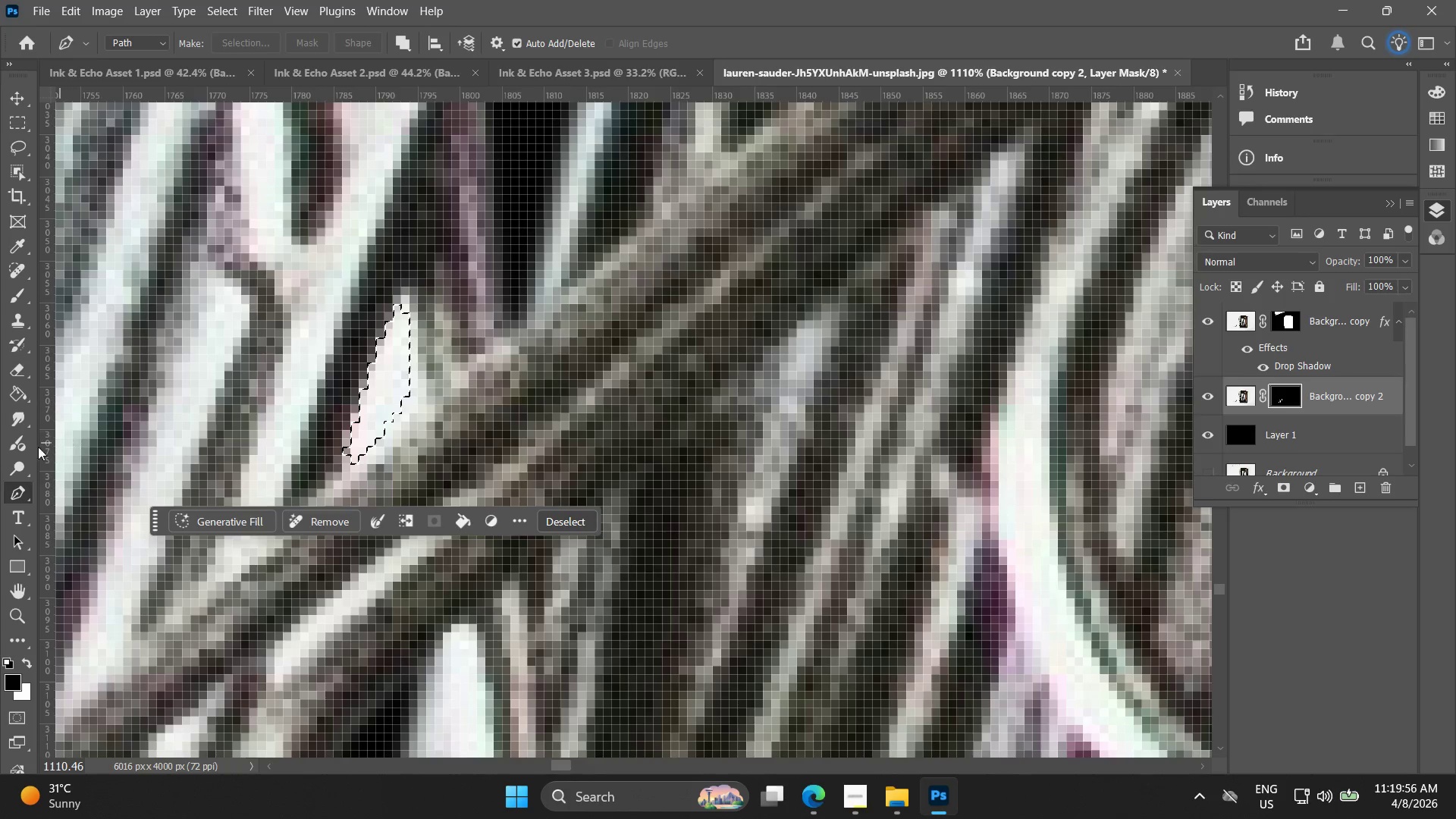 
left_click_drag(start_coordinate=[20, 400], to_coordinate=[24, 401])
 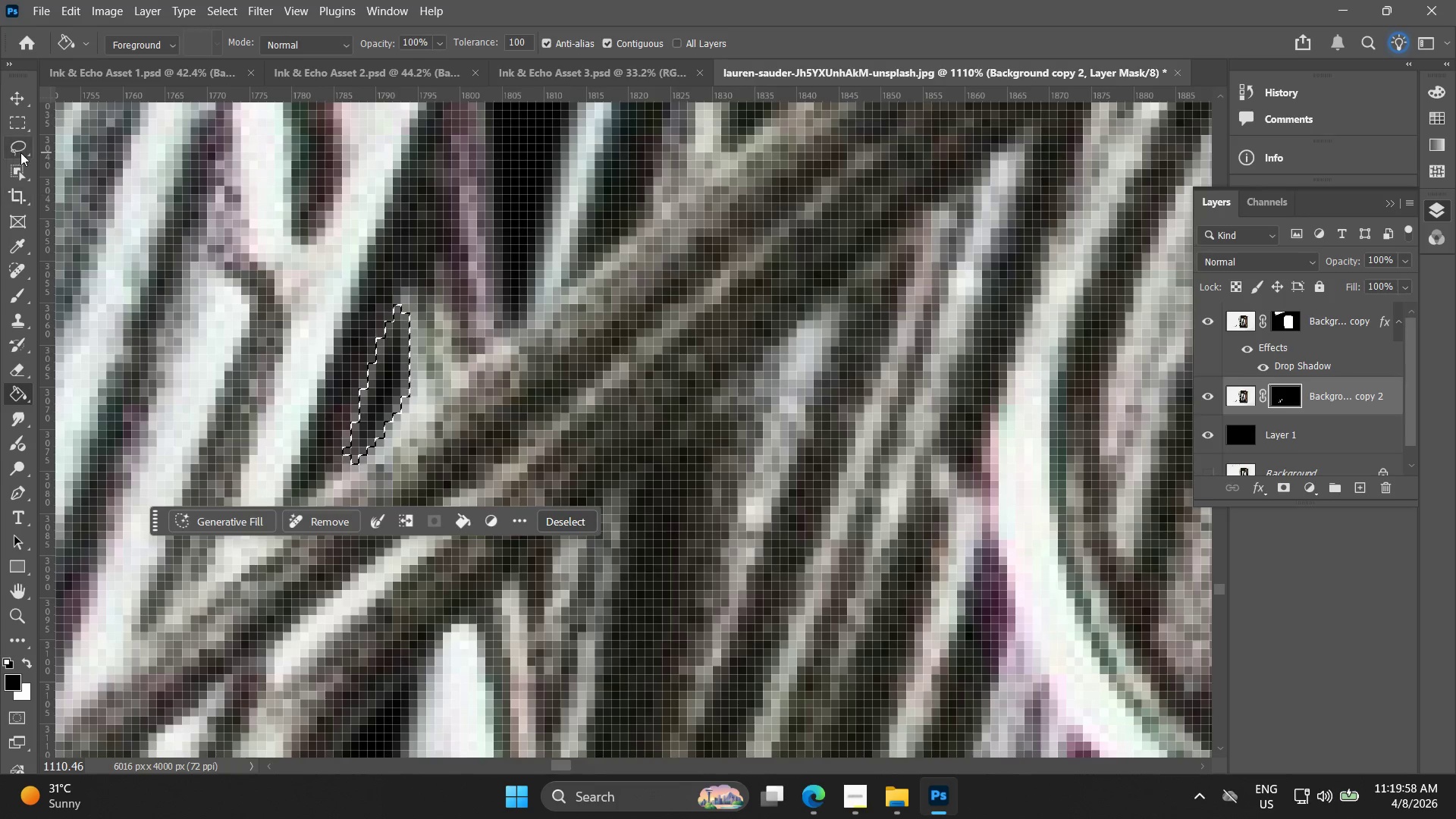 
left_click_drag(start_coordinate=[20, 125], to_coordinate=[20, 121])
 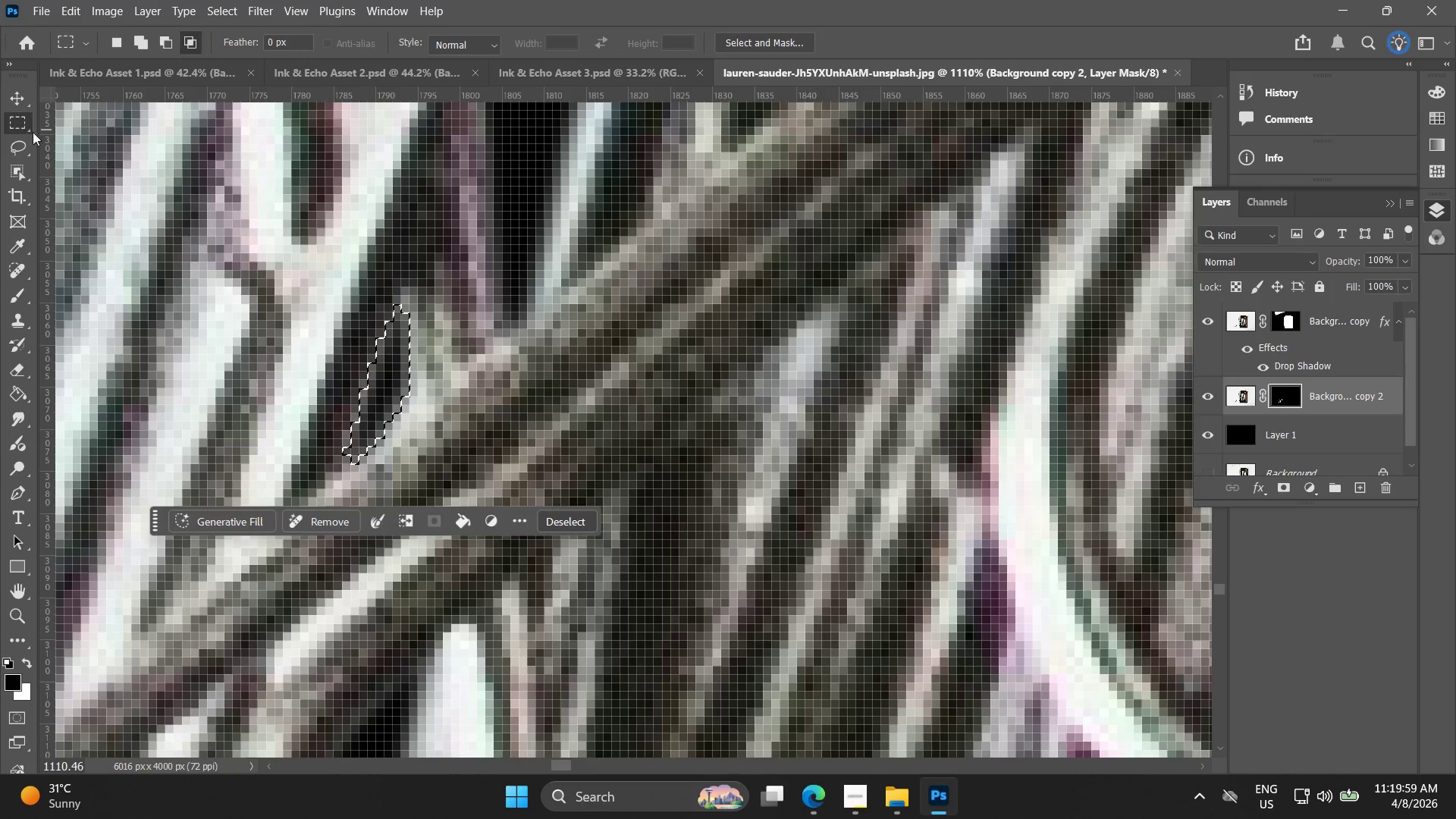 
double_click([188, 224])
 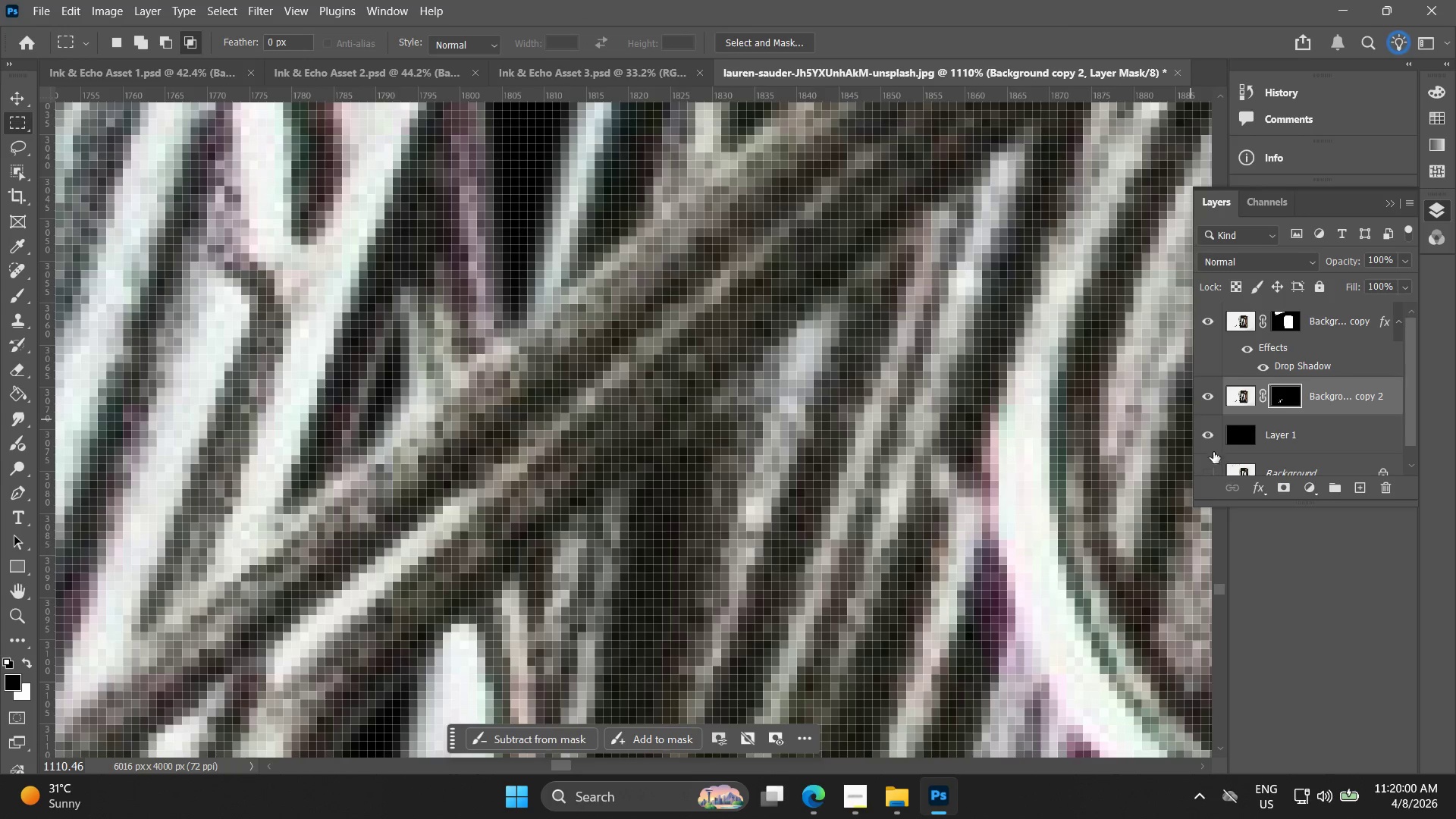 
scroll: coordinate [1210, 428], scroll_direction: down, amount: 2.0
 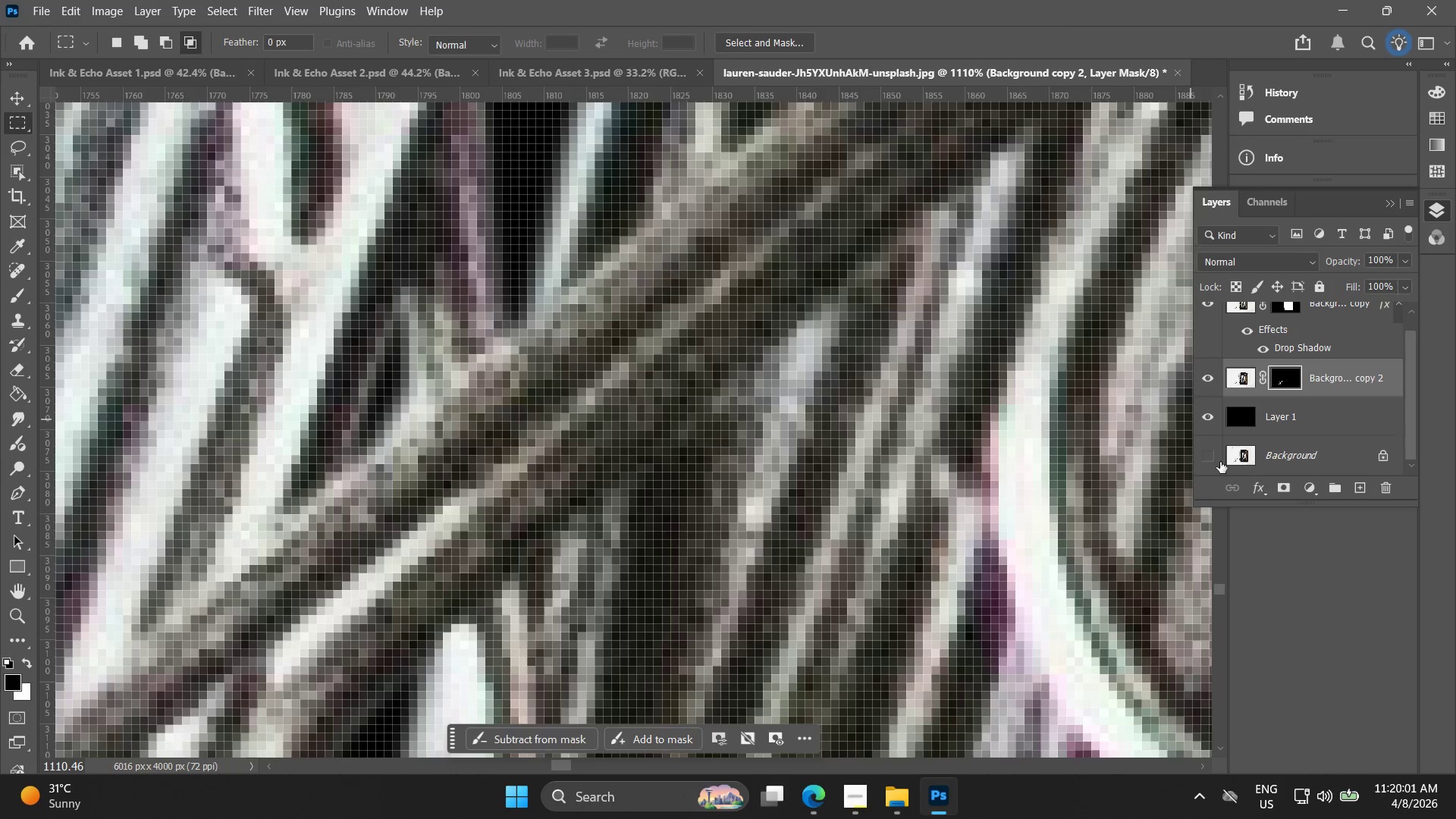 
left_click([1209, 455])
 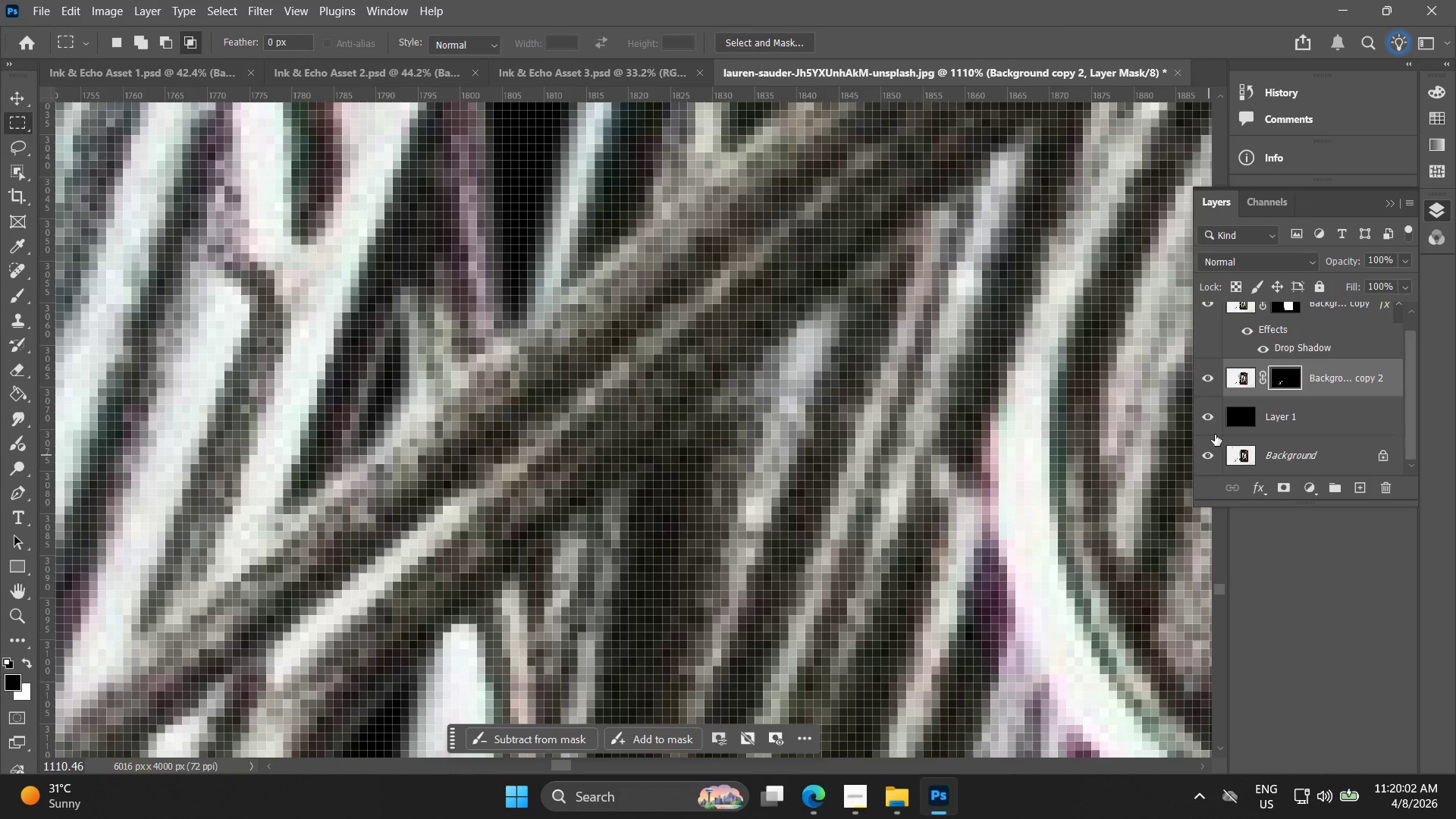 
left_click([1207, 422])
 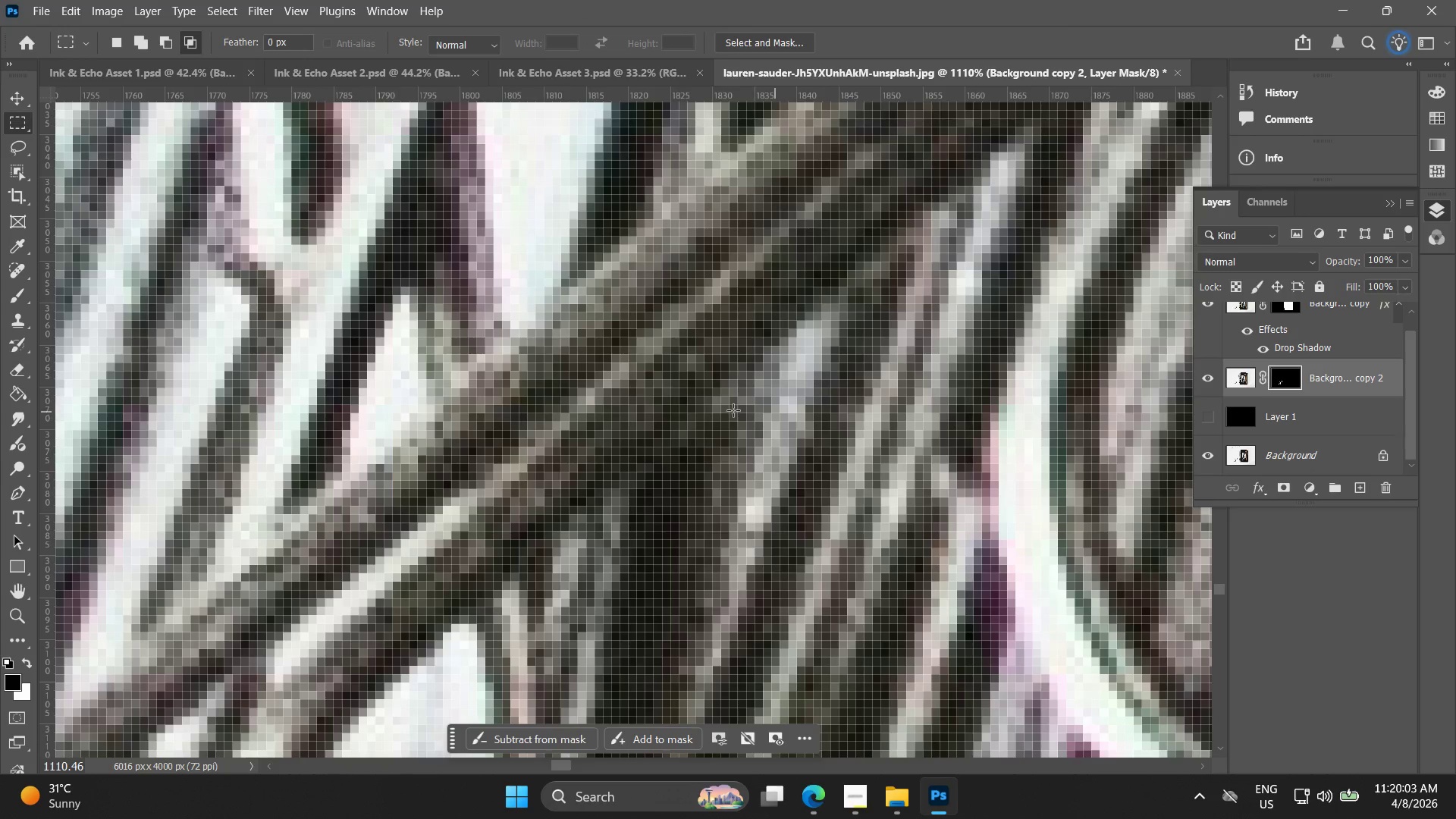 
hold_key(key=AltLeft, duration=1.5)
 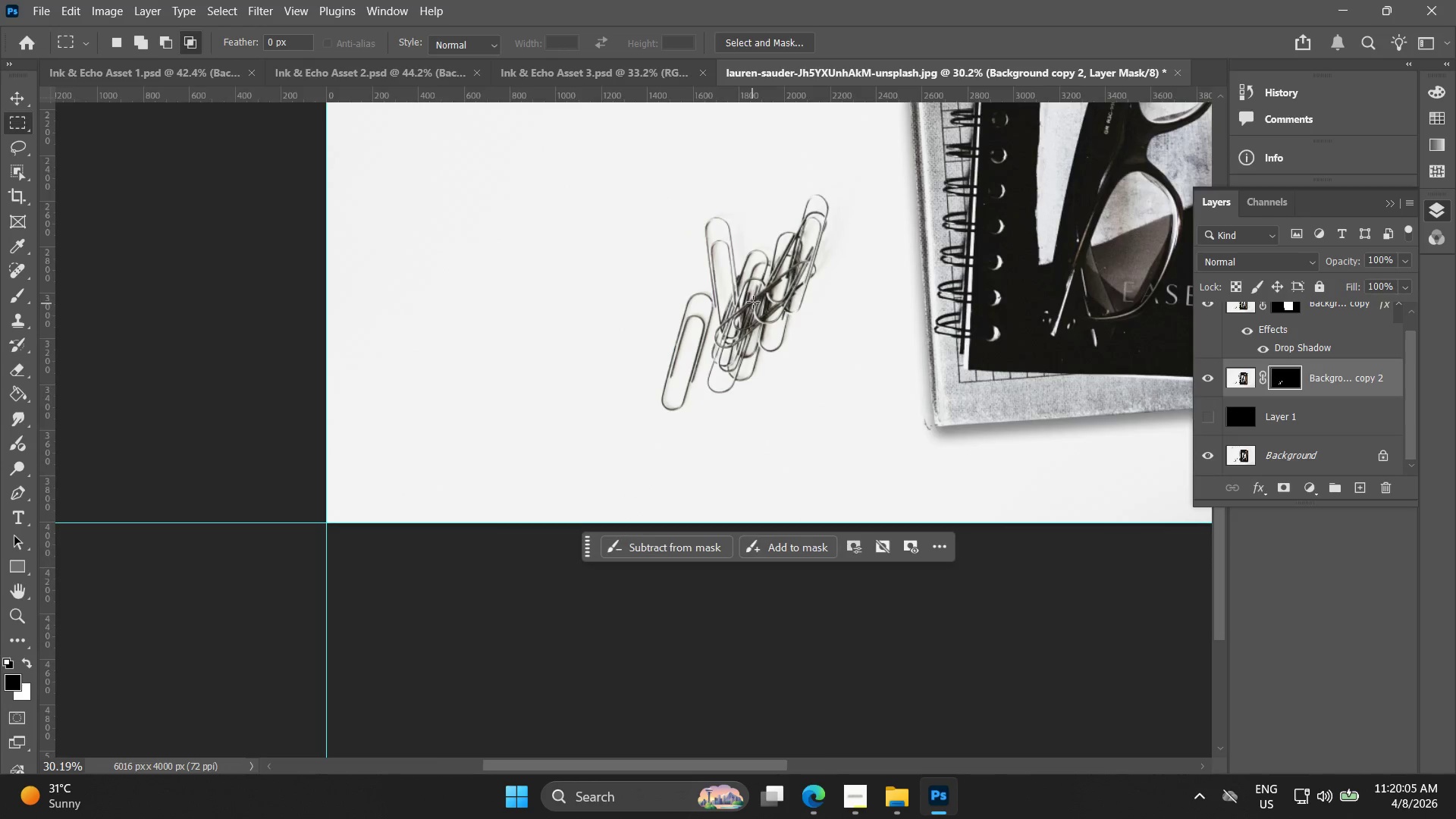 
hold_key(key=AltLeft, duration=0.52)
 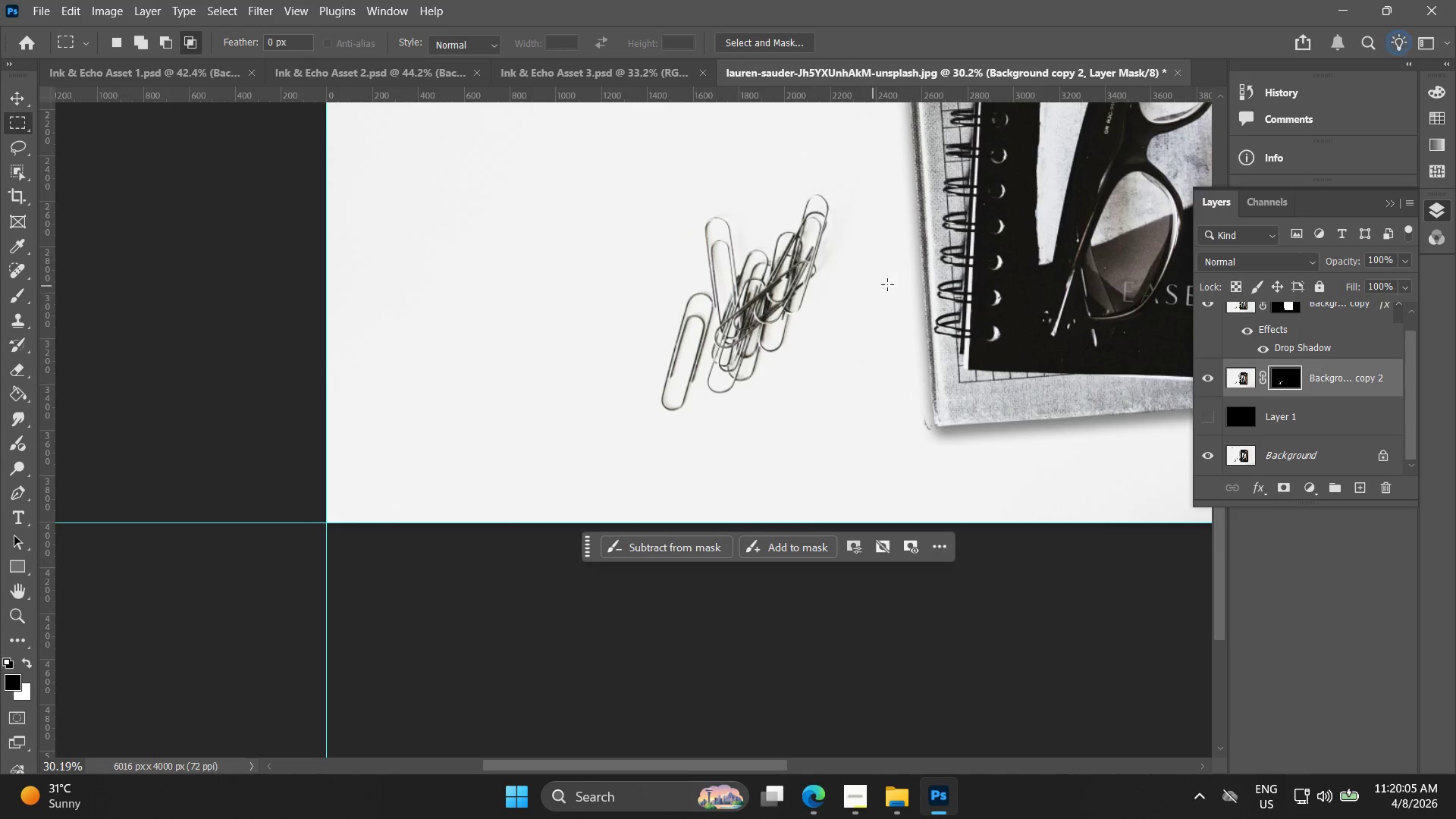 
hold_key(key=Space, duration=0.69)
 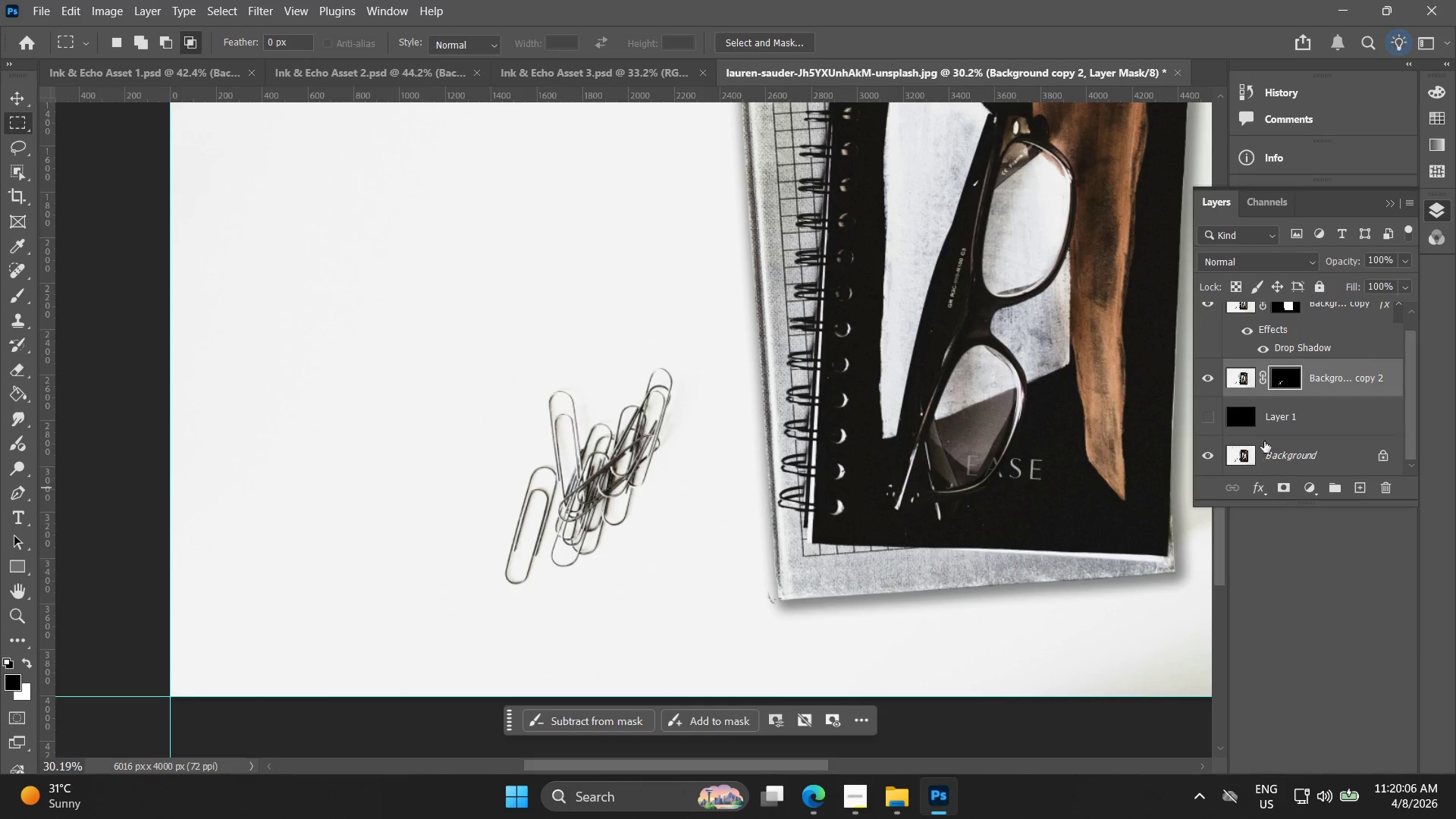 
left_click_drag(start_coordinate=[858, 289], to_coordinate=[702, 463])
 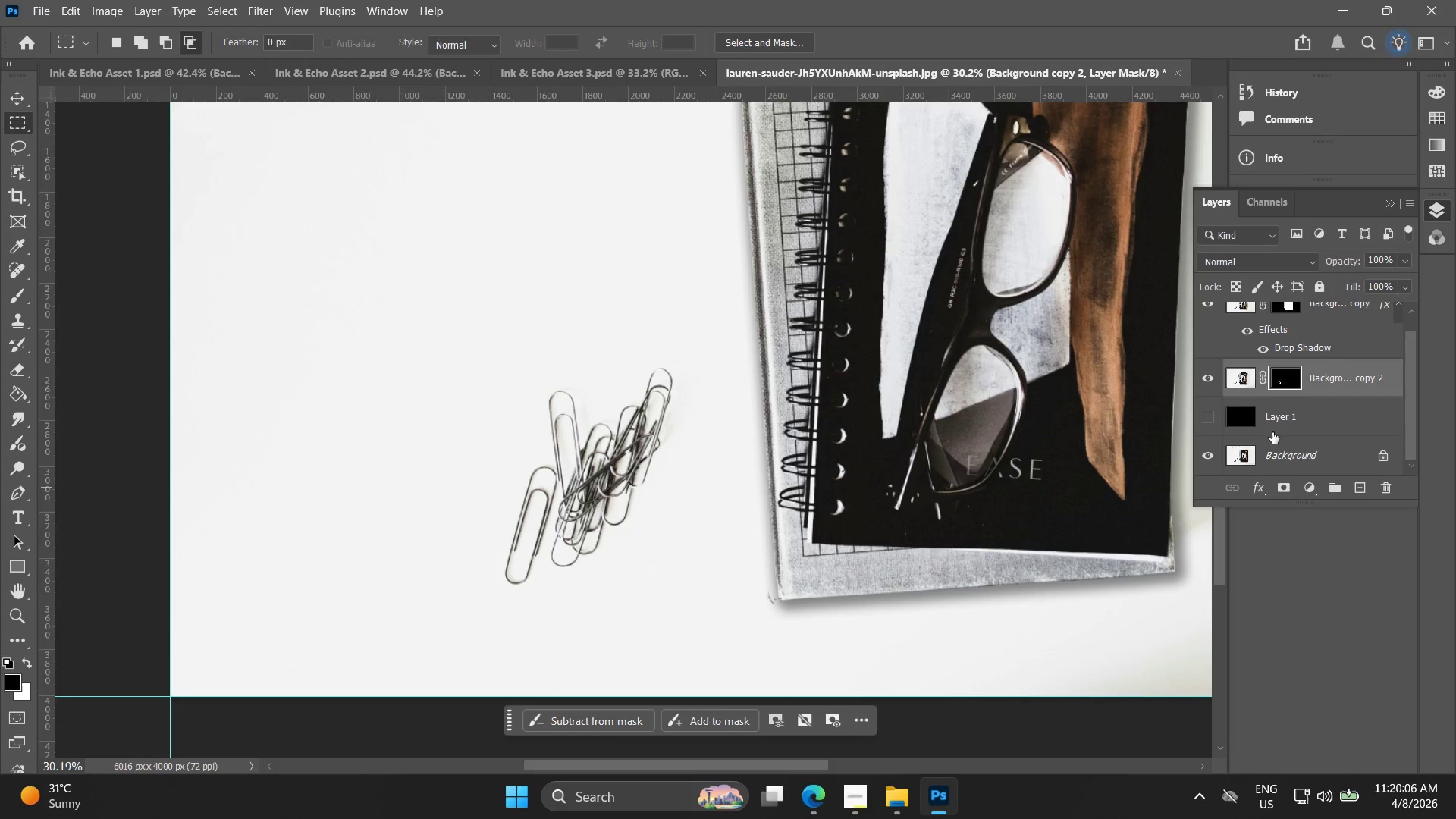 
scroll: coordinate [752, 303], scroll_direction: down, amount: 39.0
 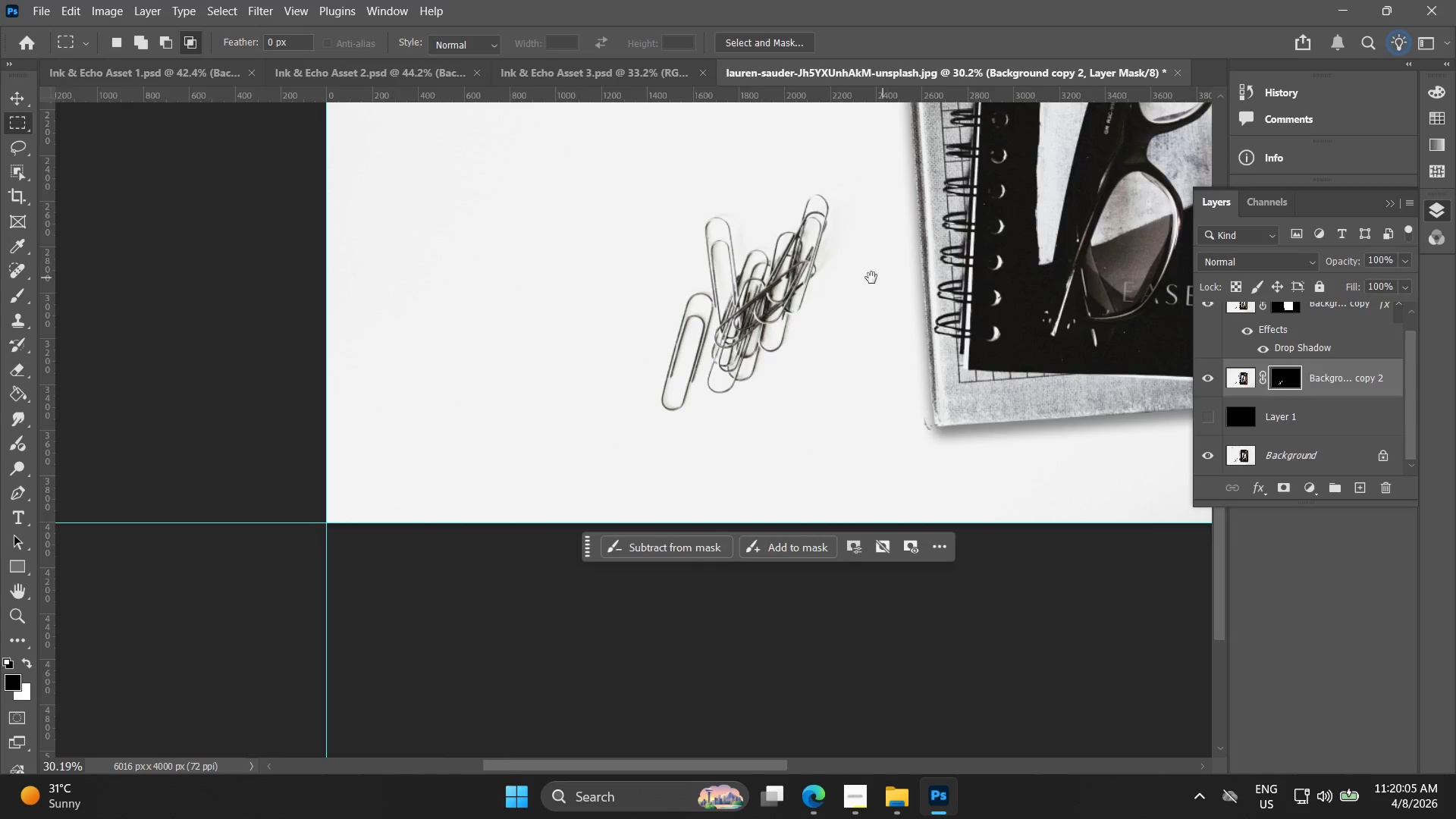 
left_click([1279, 413])
 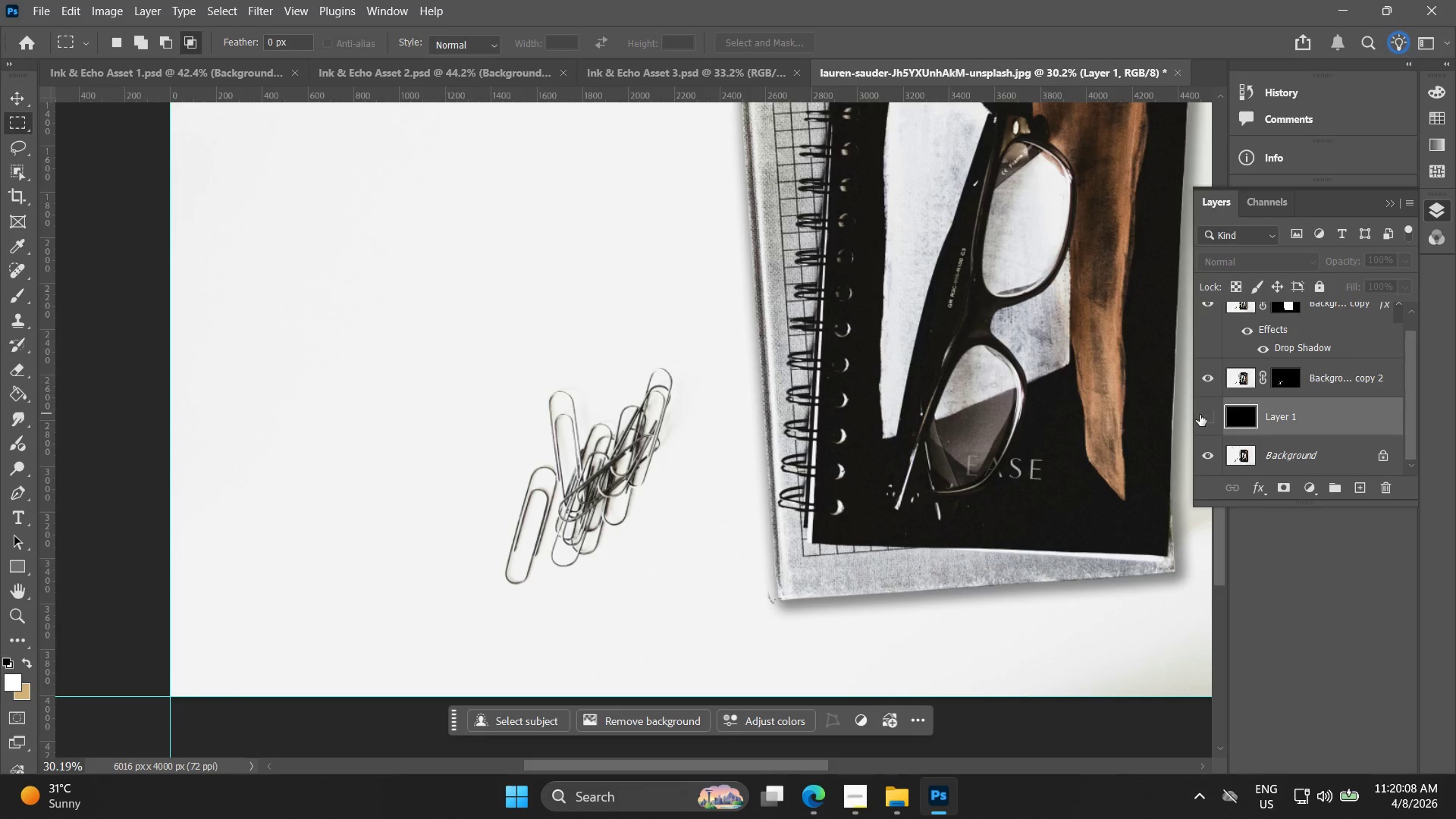 
double_click([1241, 419])
 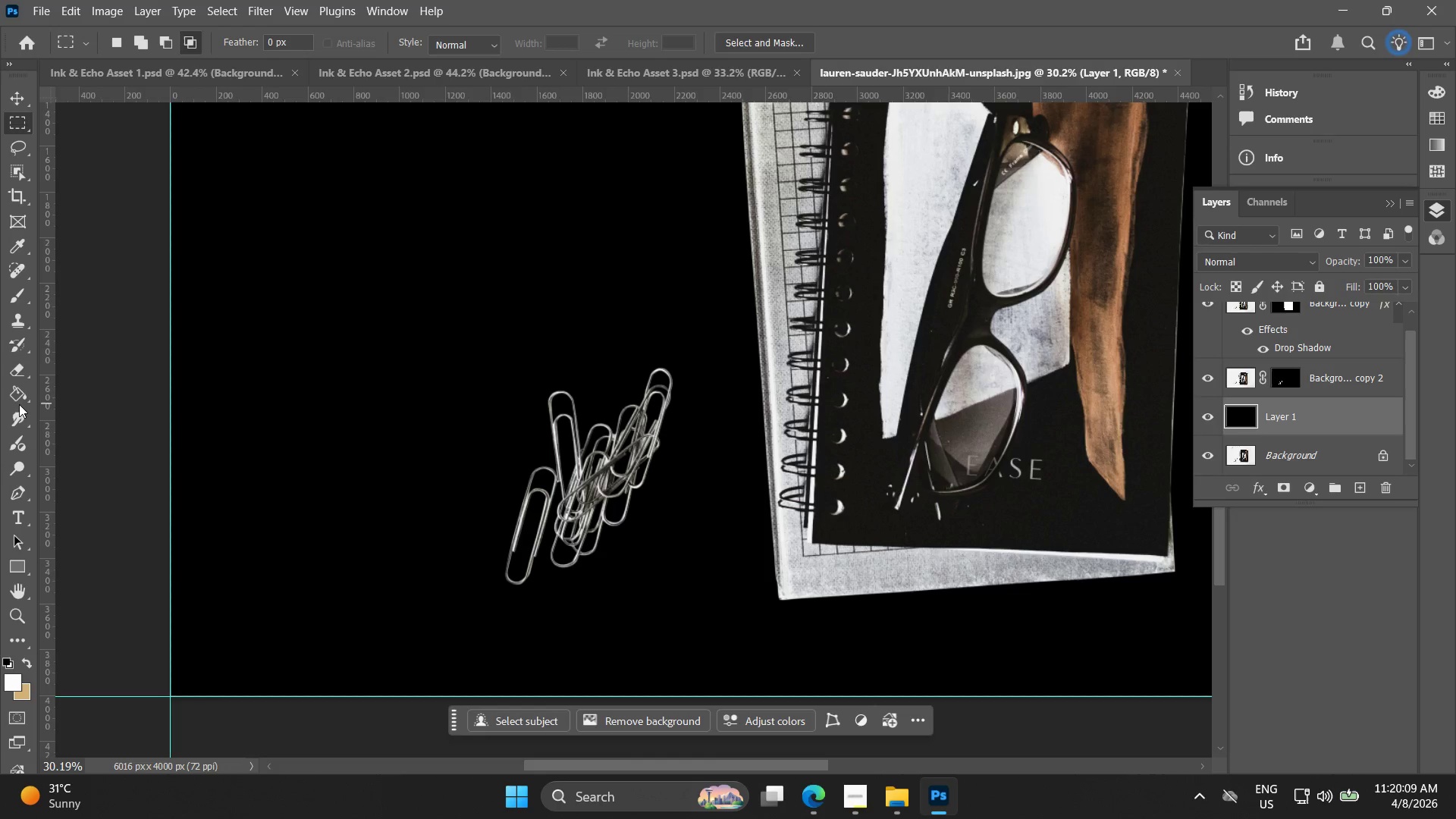 
left_click([21, 394])
 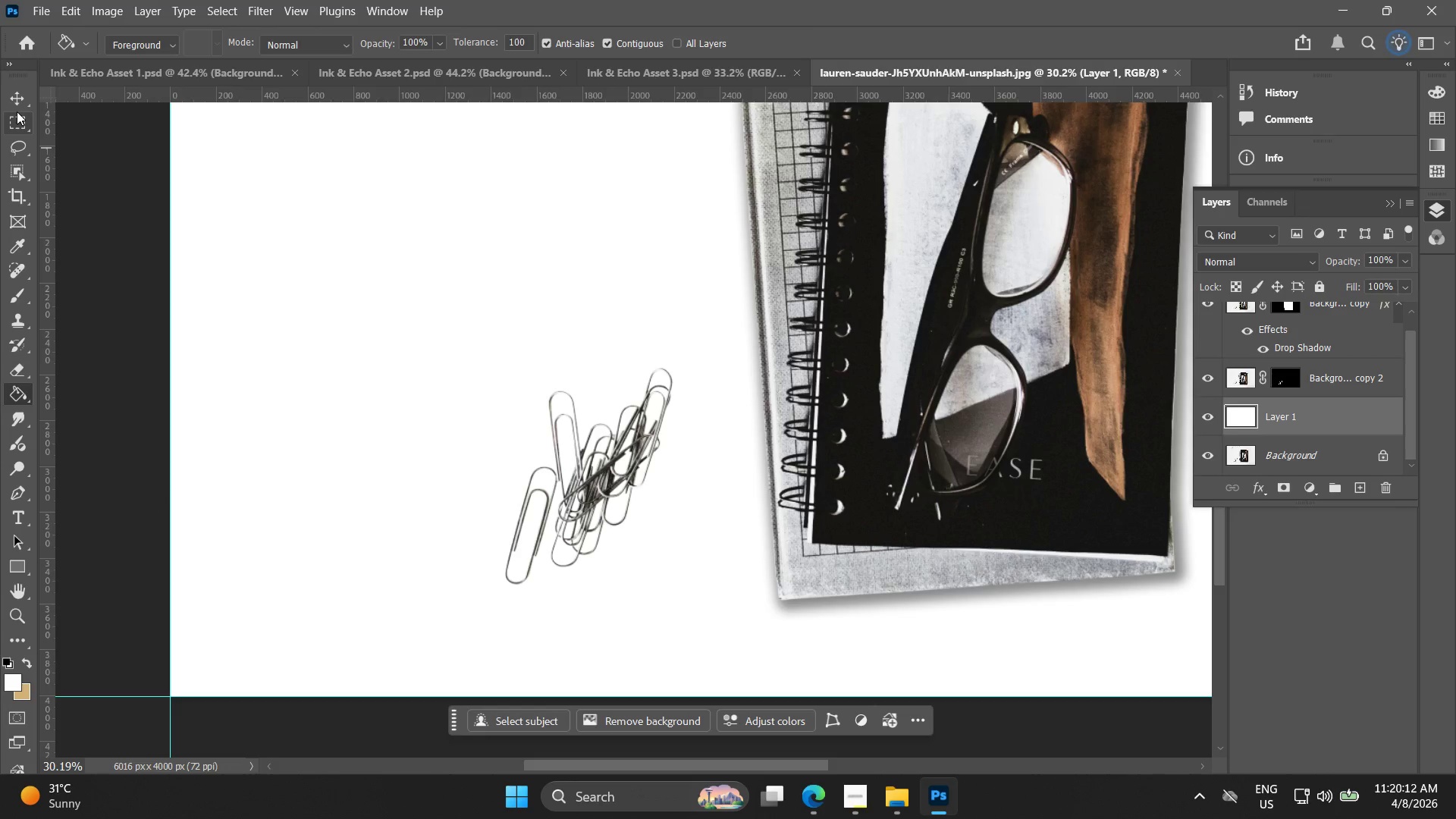 
hold_key(key=AltLeft, duration=0.53)
 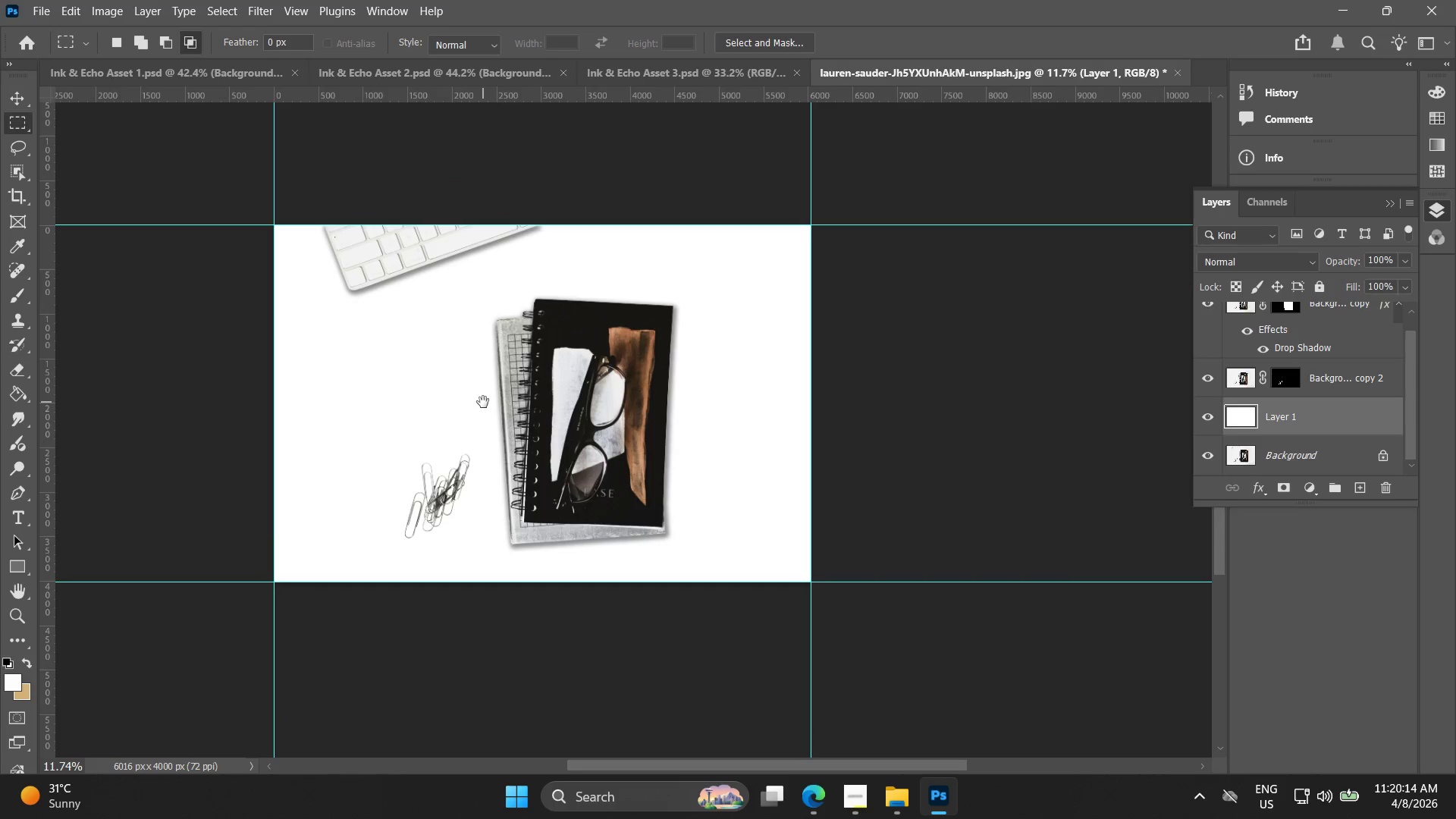 
hold_key(key=Space, duration=0.52)
 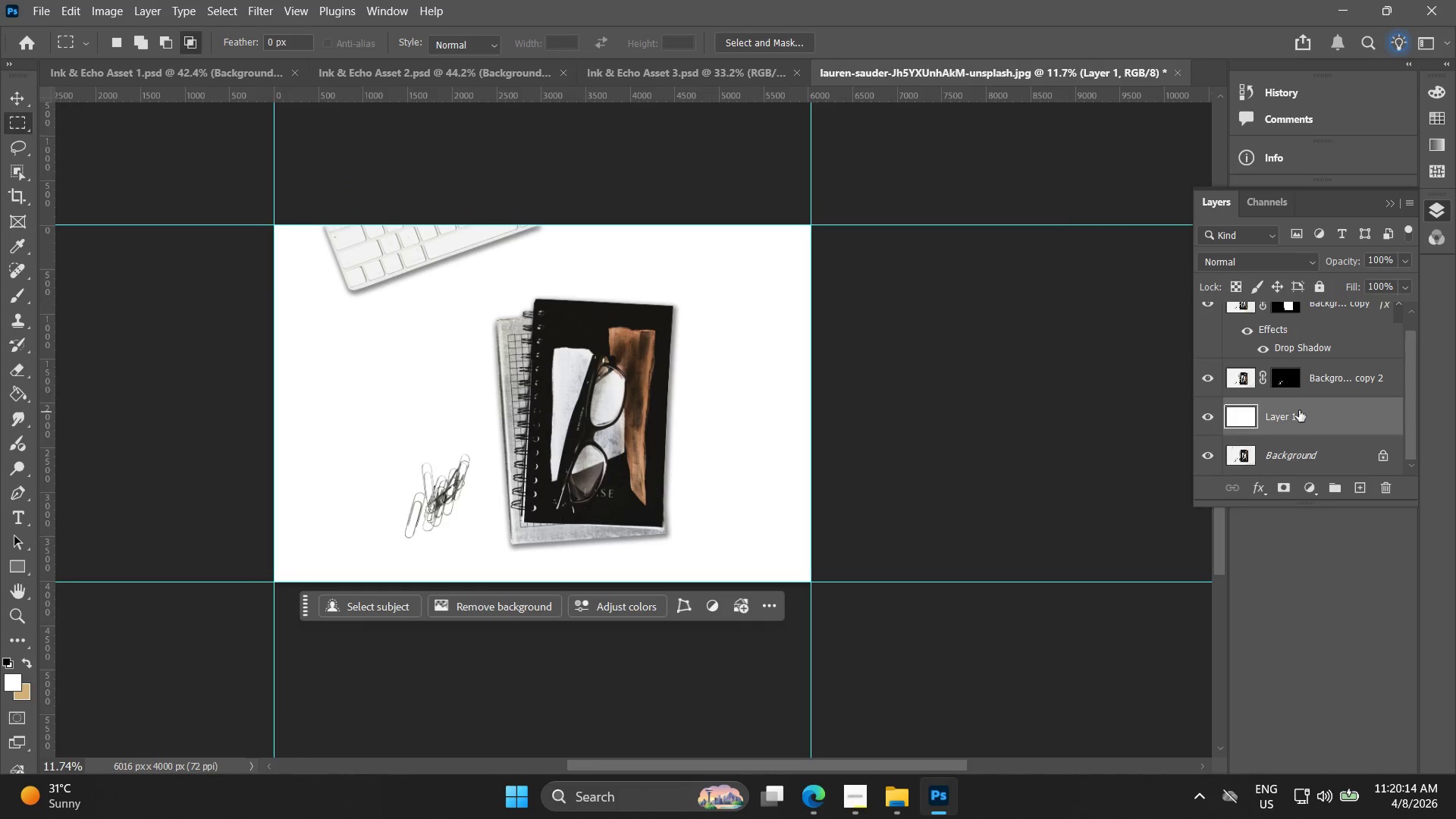 
left_click_drag(start_coordinate=[526, 316], to_coordinate=[483, 402])
 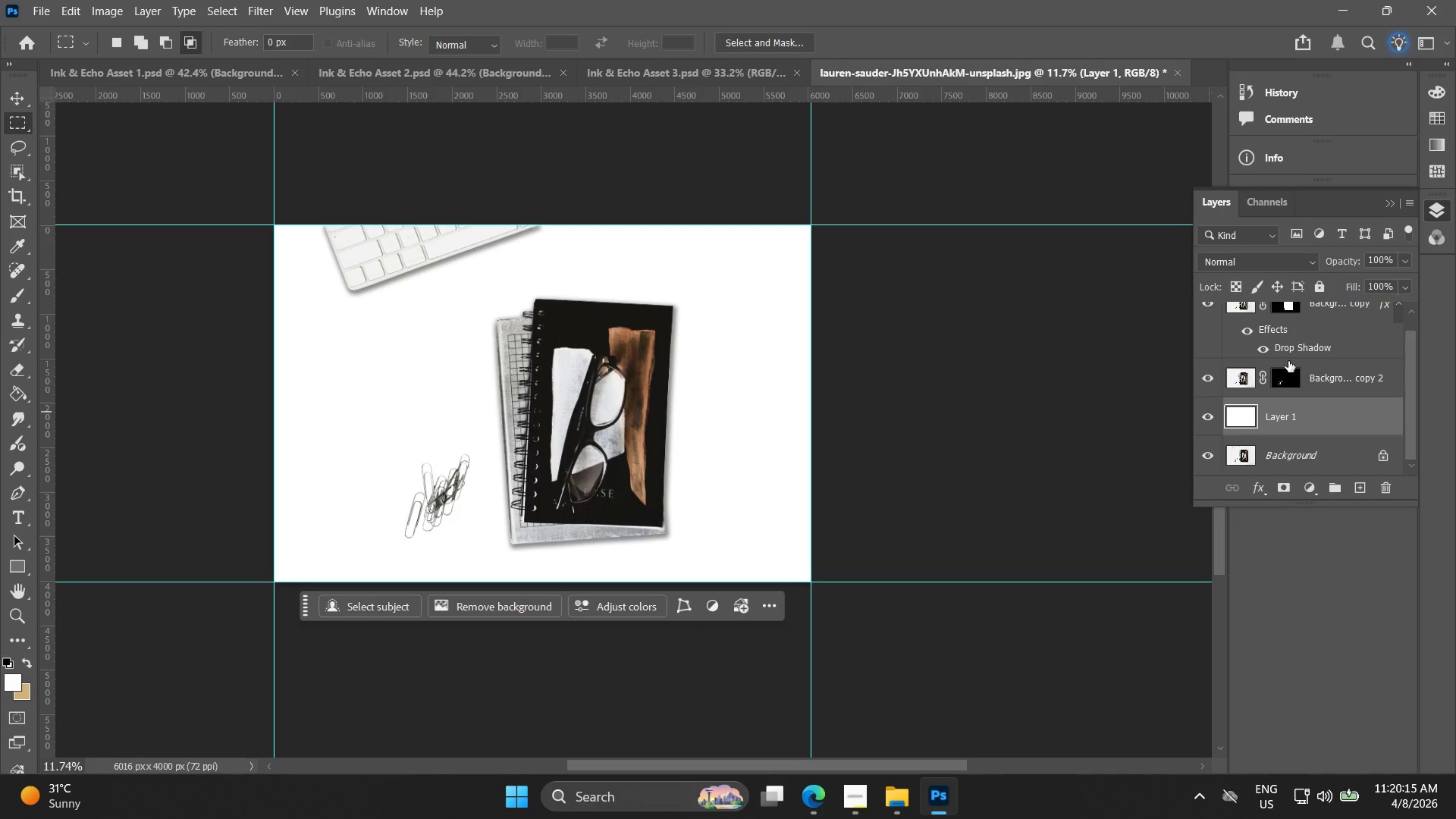 
scroll: coordinate [410, 356], scroll_direction: down, amount: 10.0
 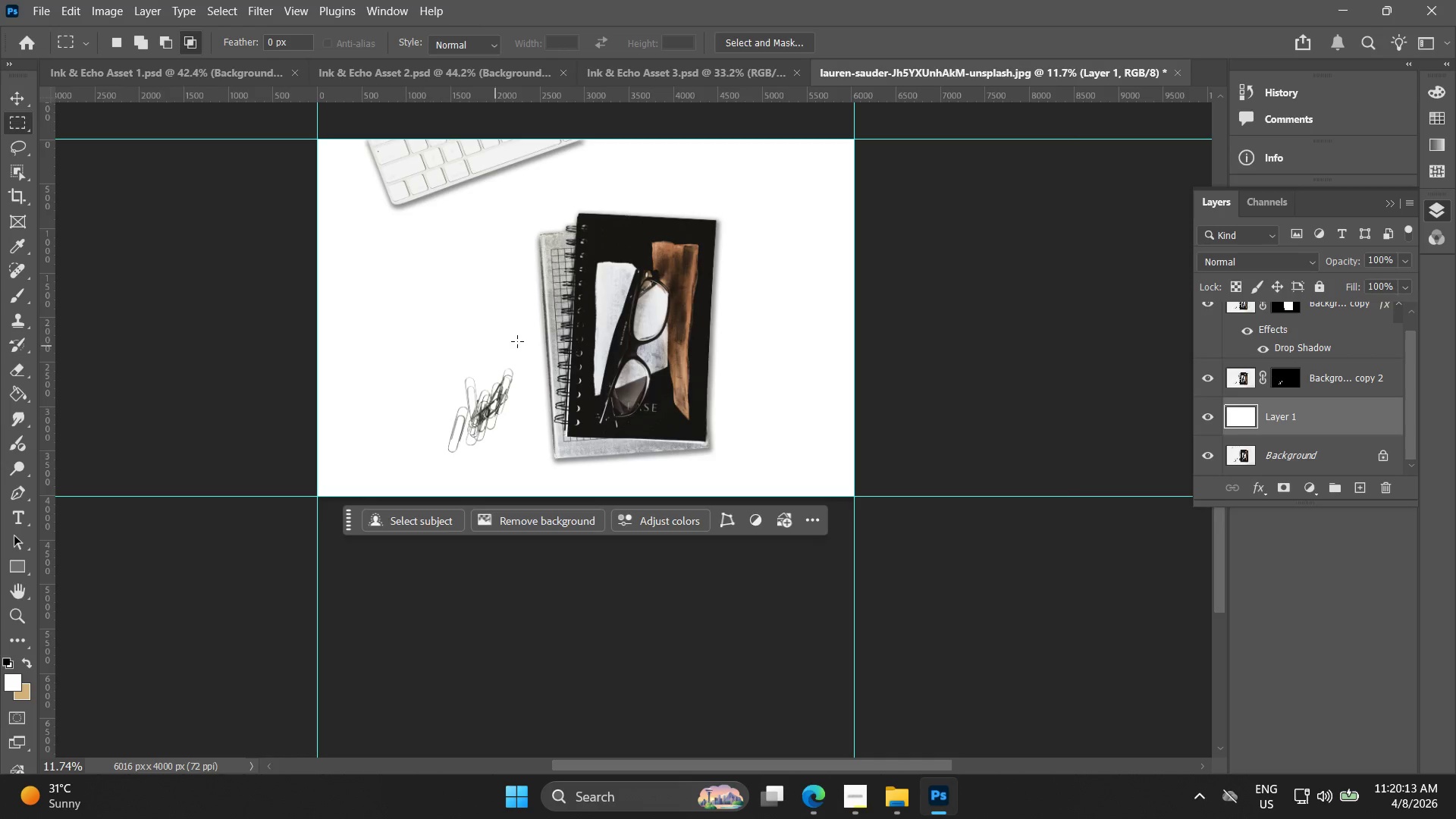 
left_click([1268, 338])
 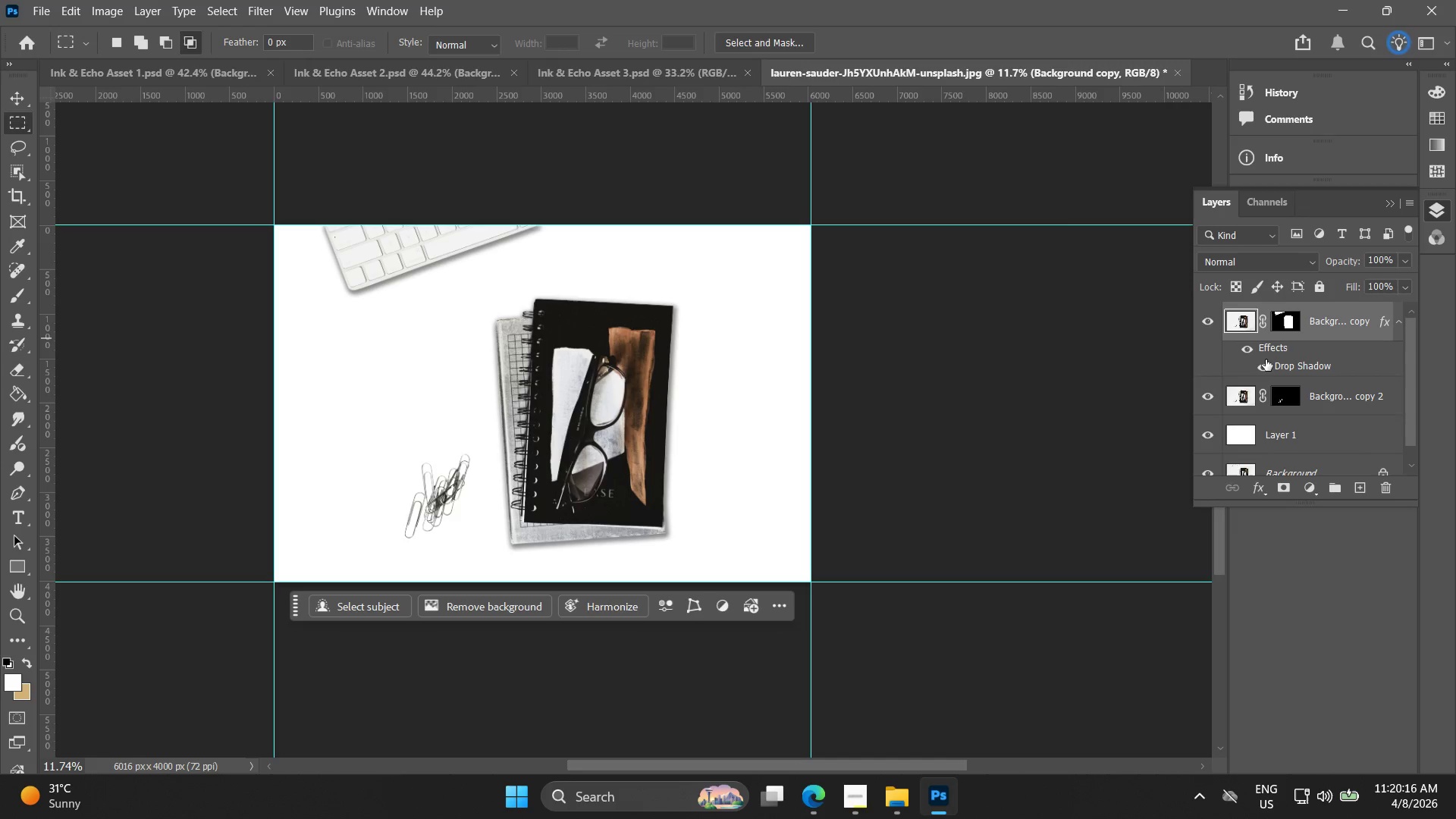 
left_click([1267, 368])
 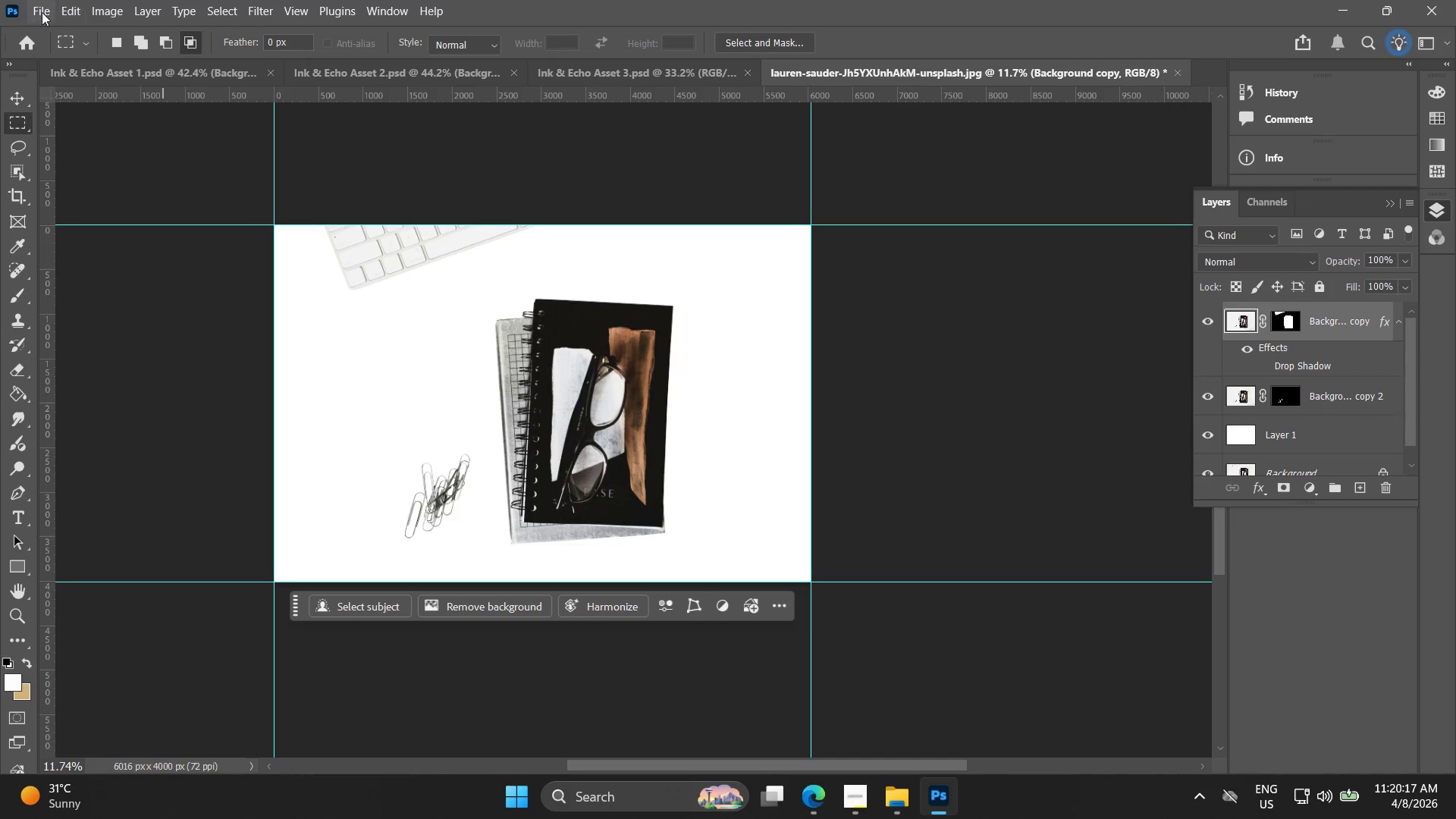 
left_click([44, 12])
 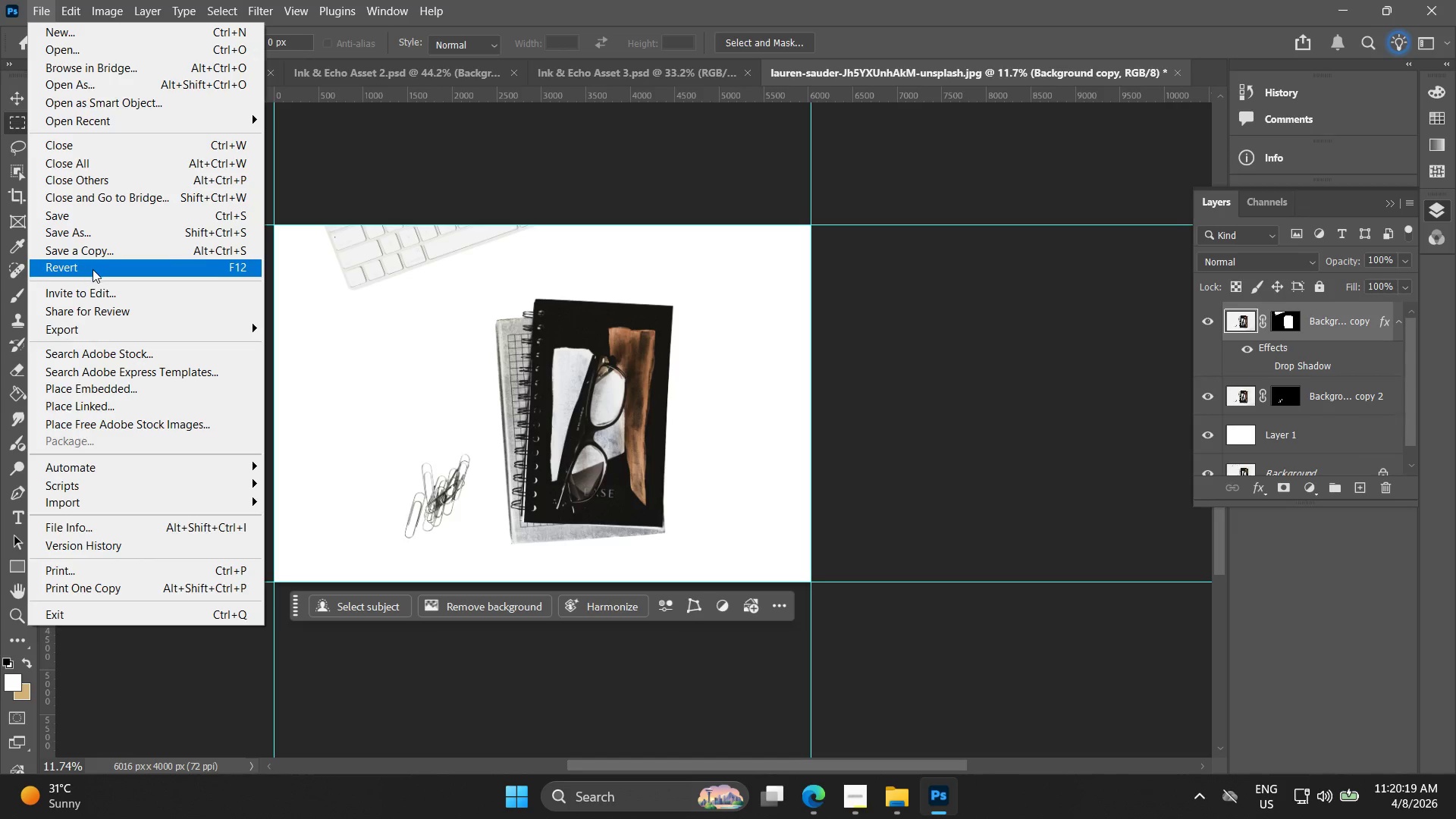 
left_click([111, 233])
 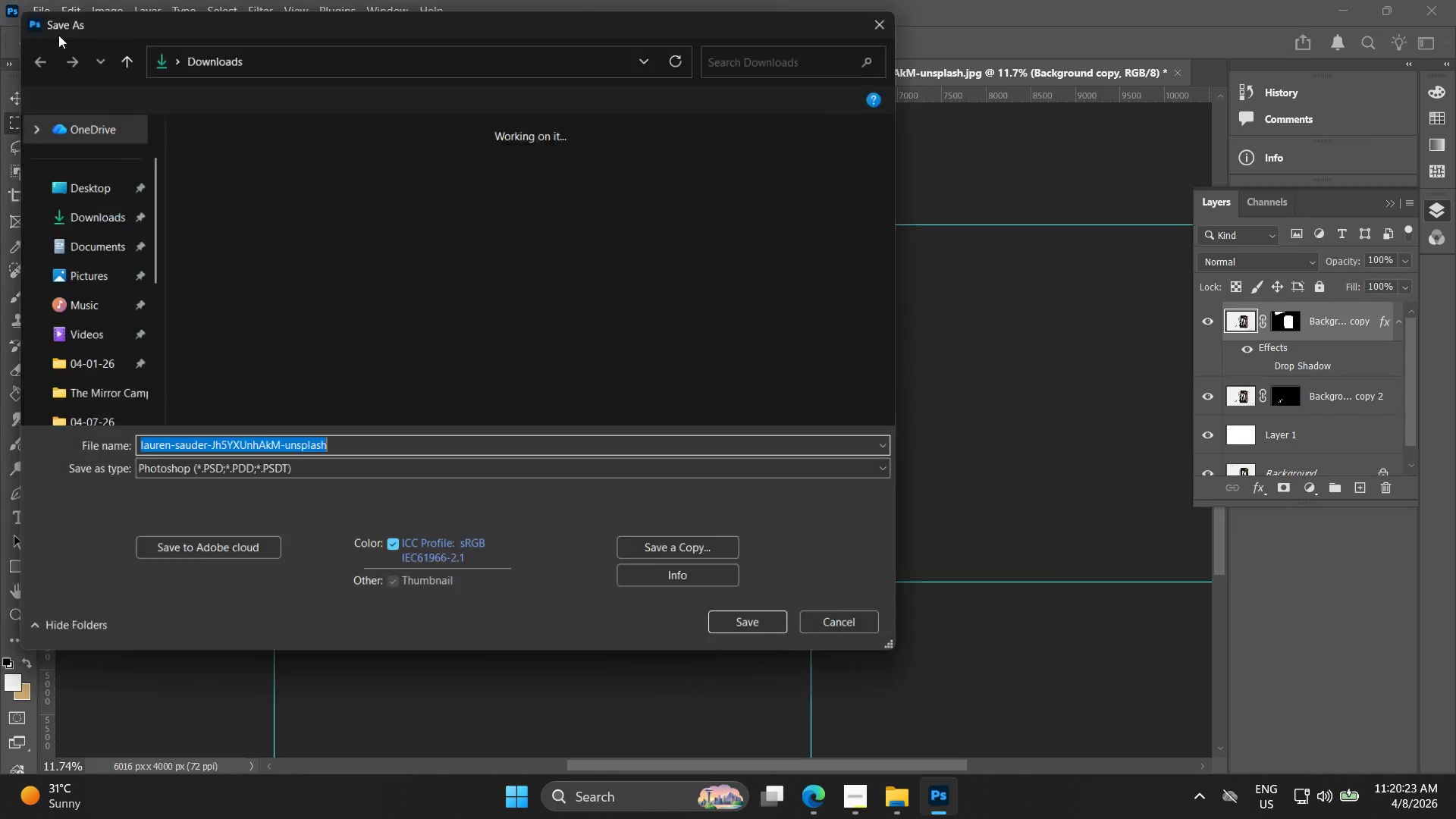 
left_click([844, 619])
 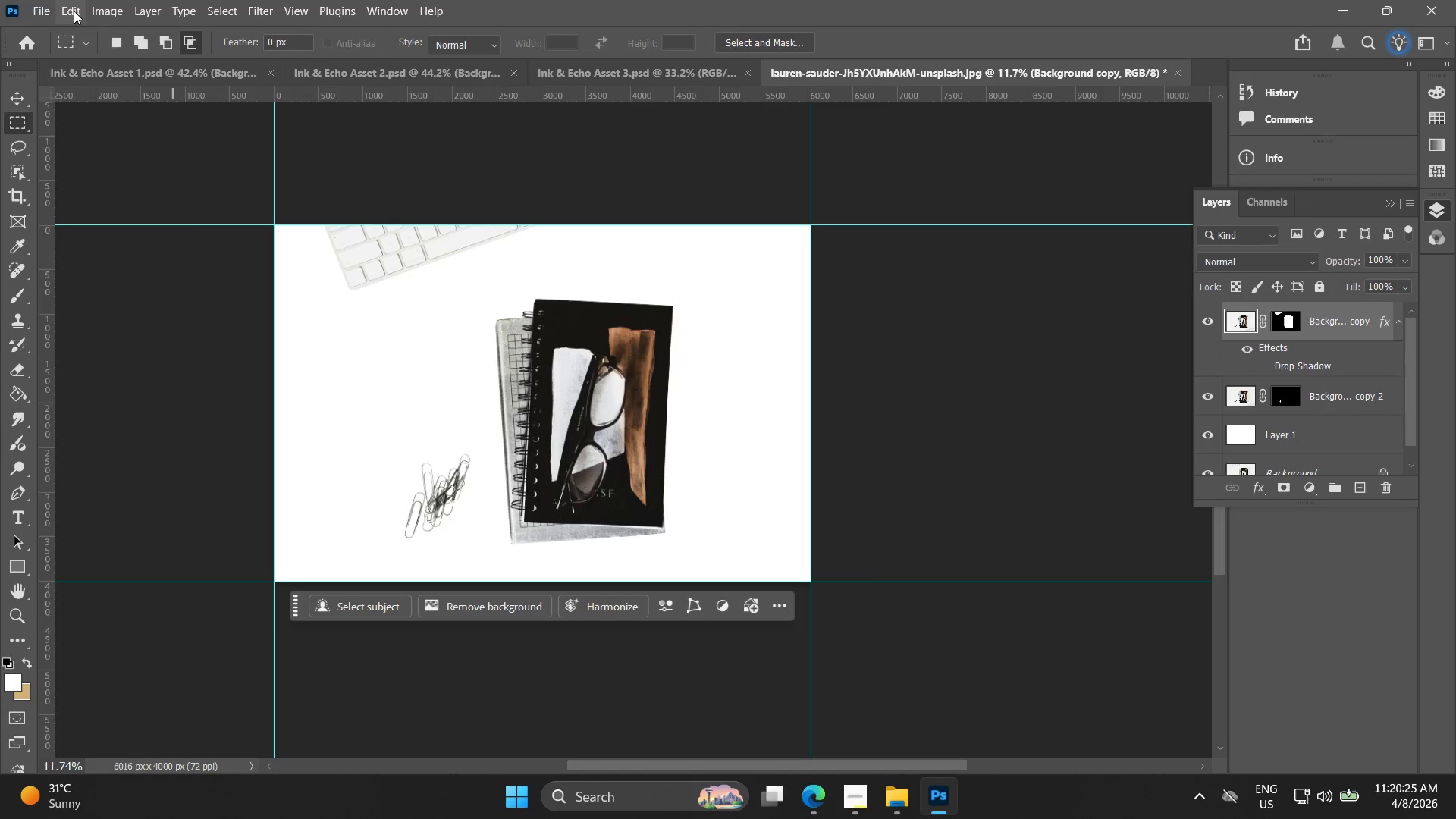 
left_click([33, 8])
 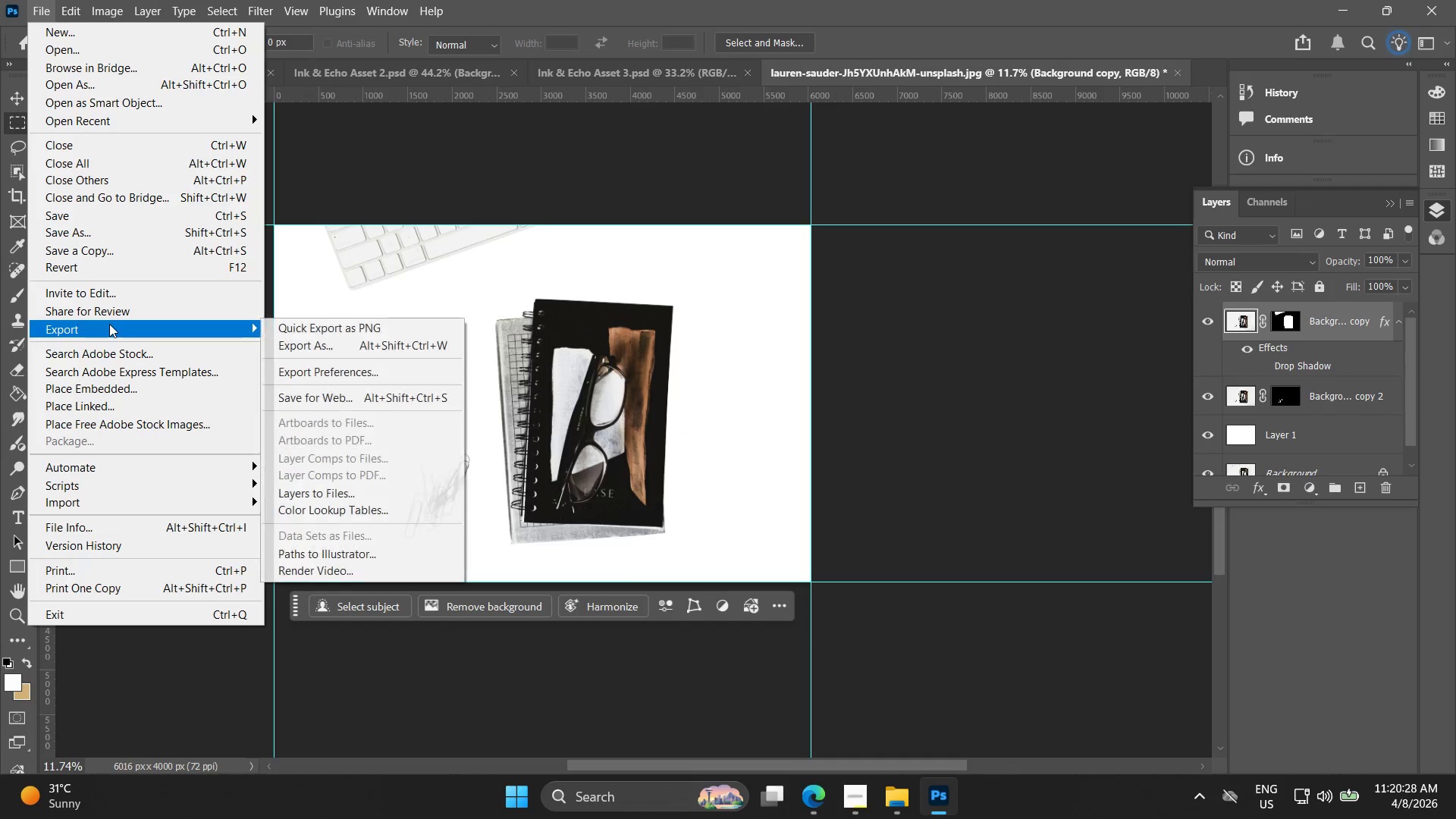 
double_click([350, 354])
 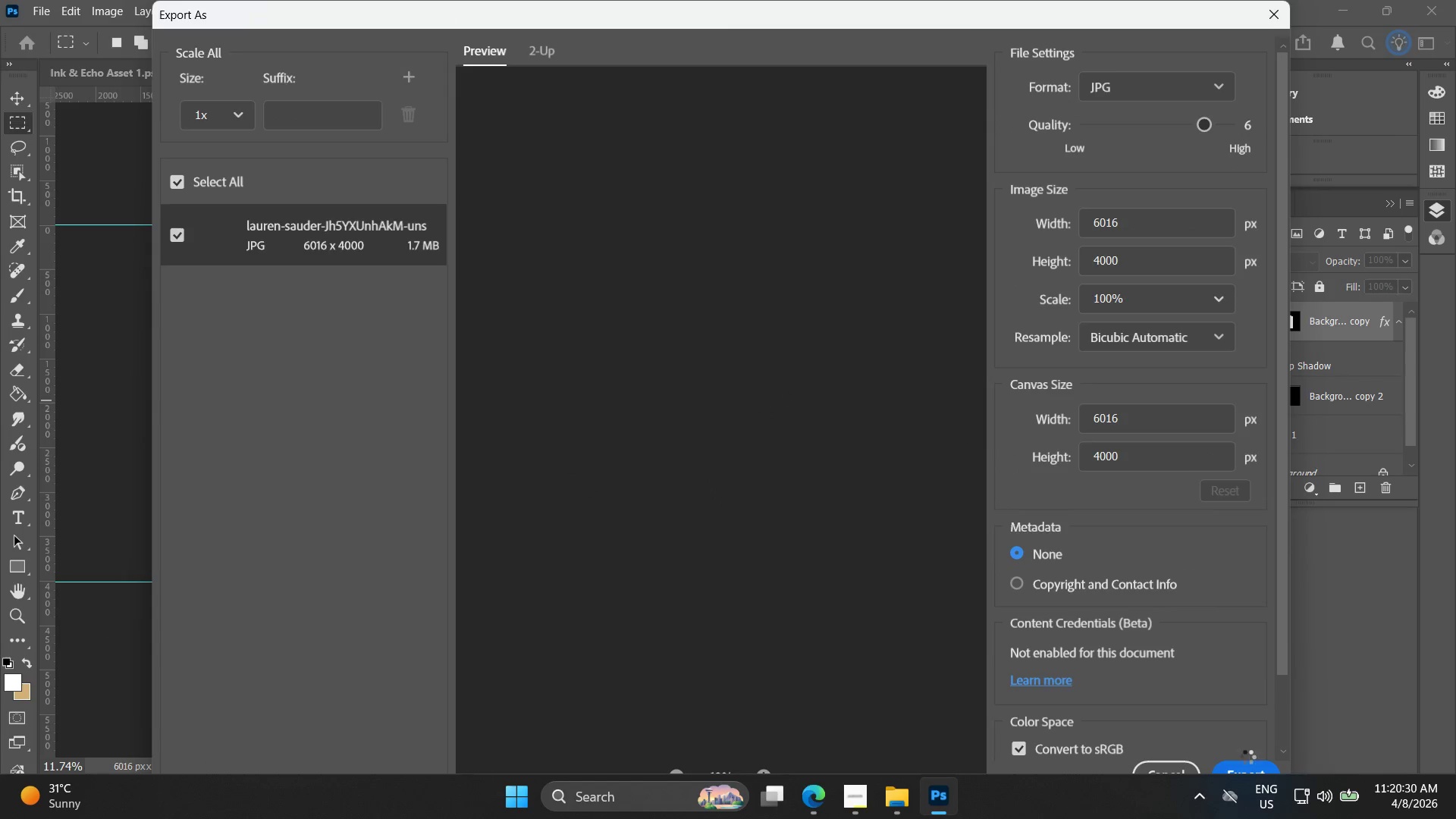 
left_click([1254, 769])
 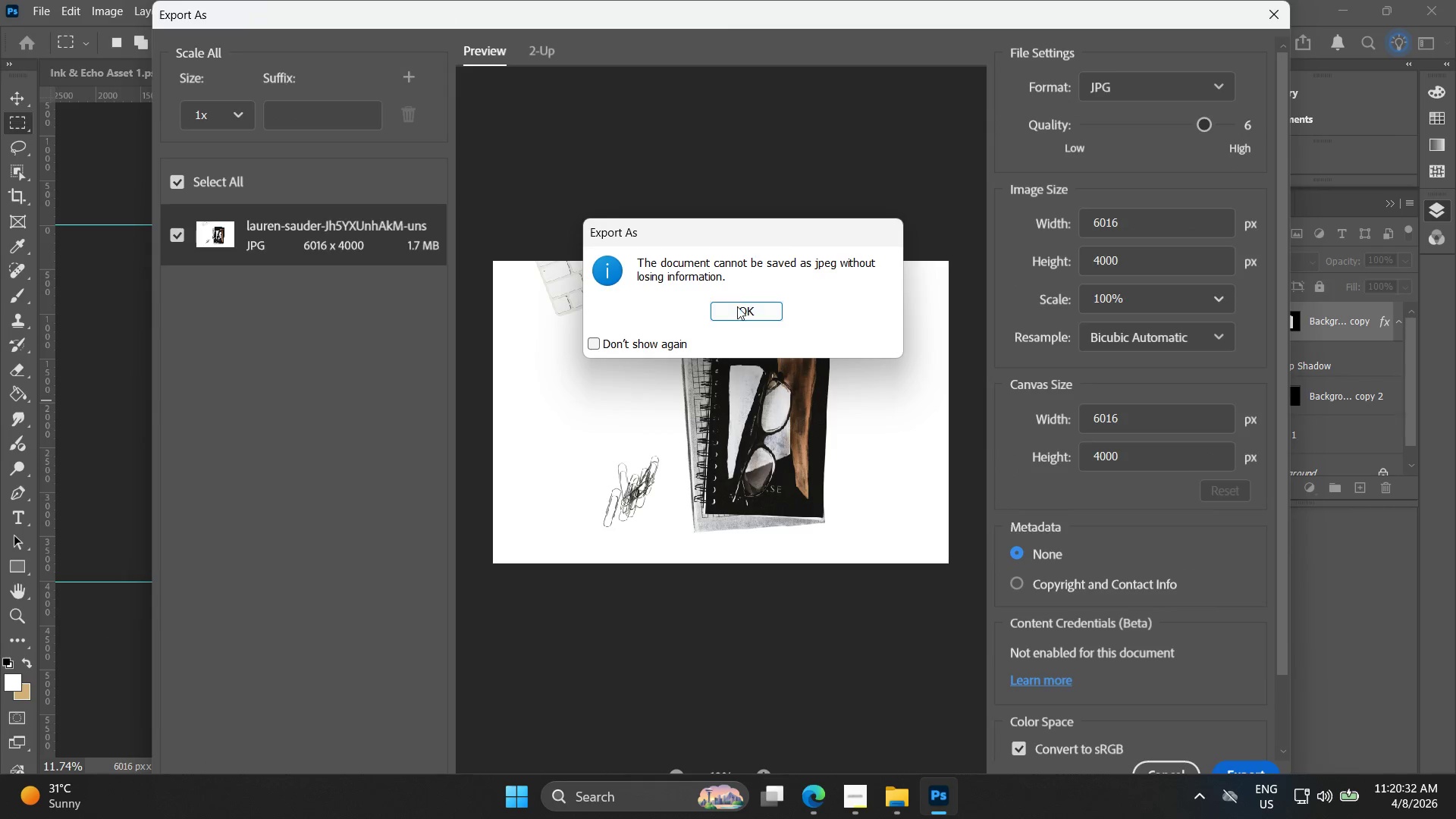 
double_click([755, 319])
 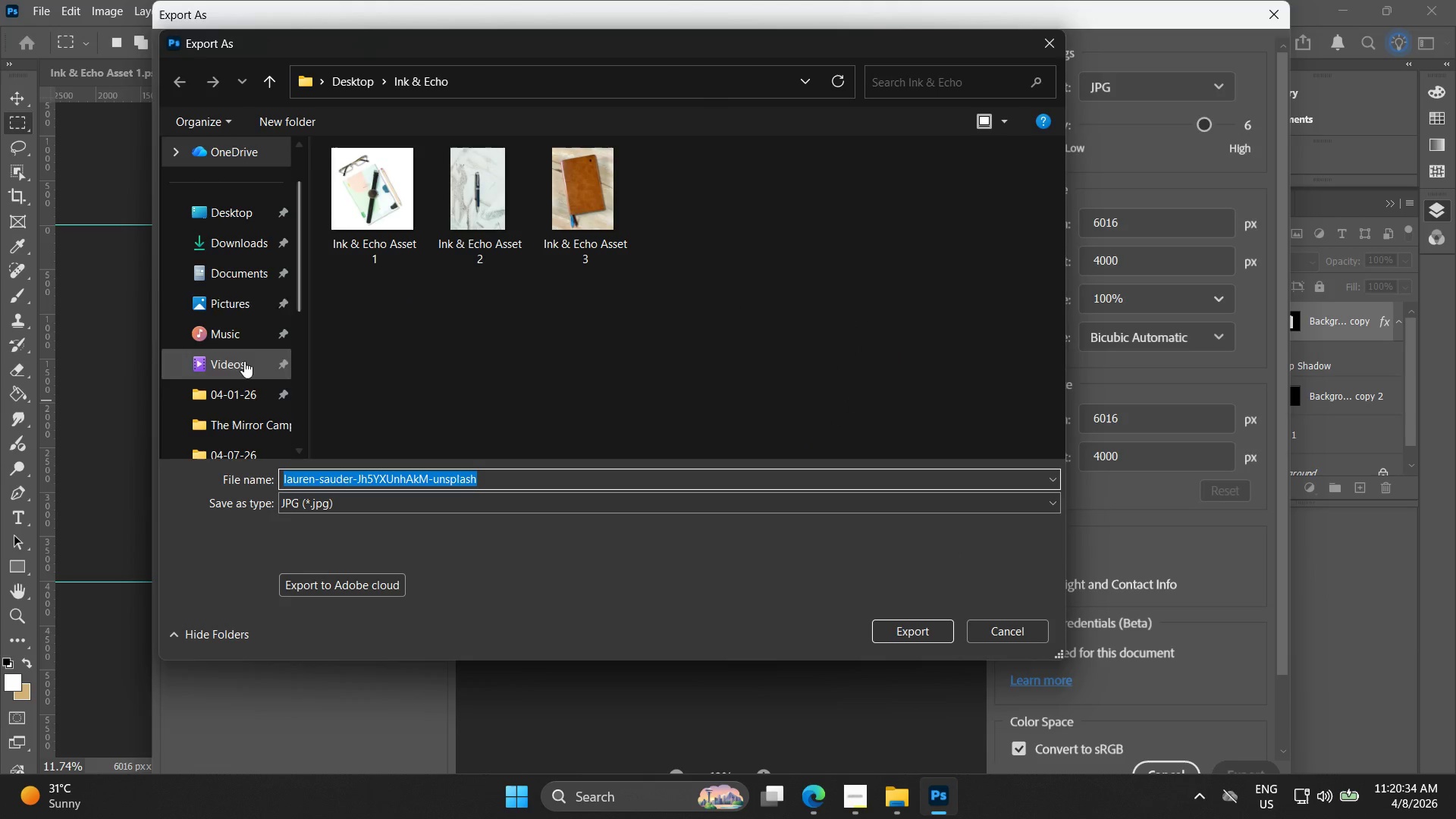 
left_click([234, 245])
 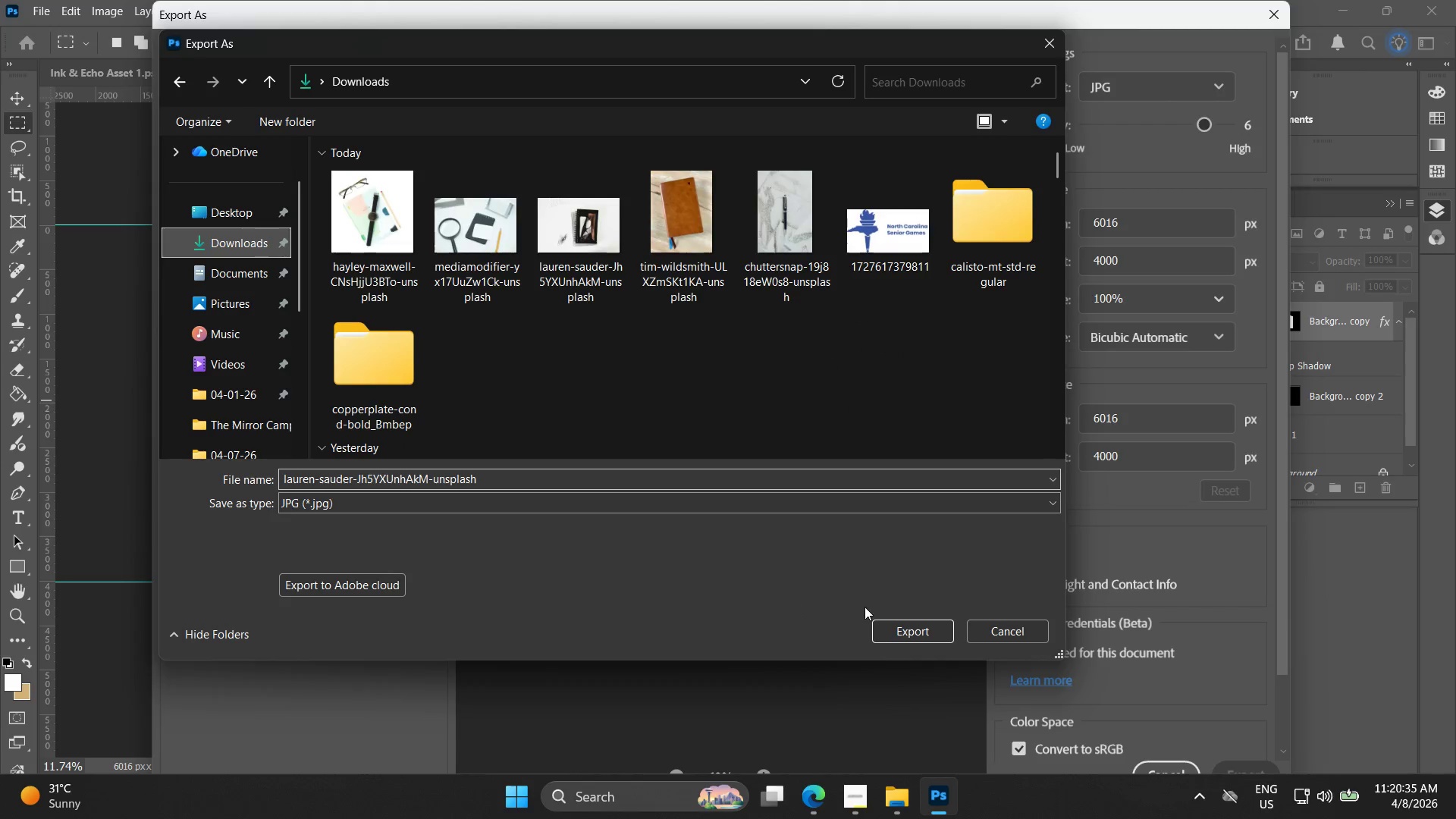 
left_click([880, 617])
 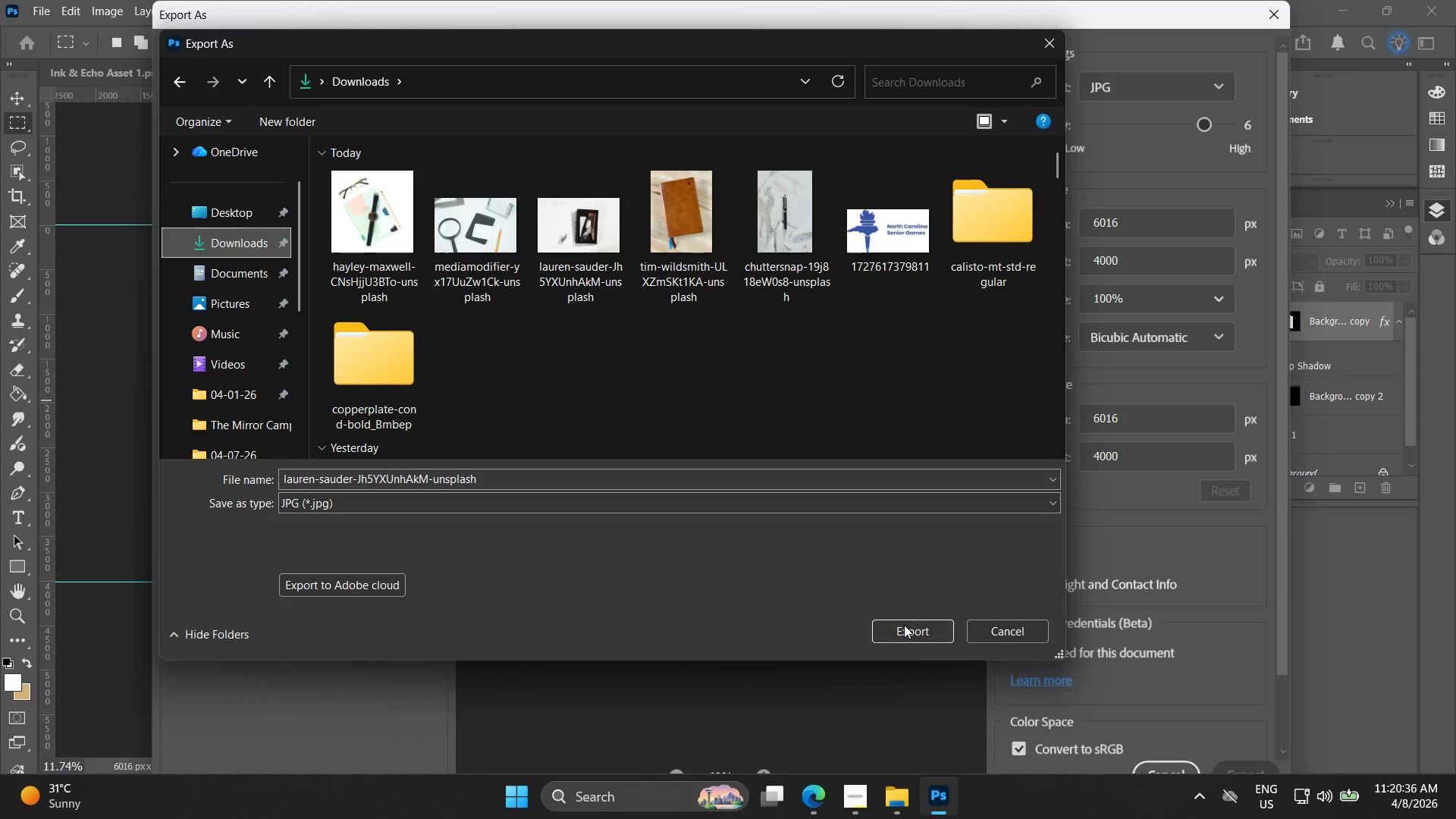 
left_click([911, 628])
 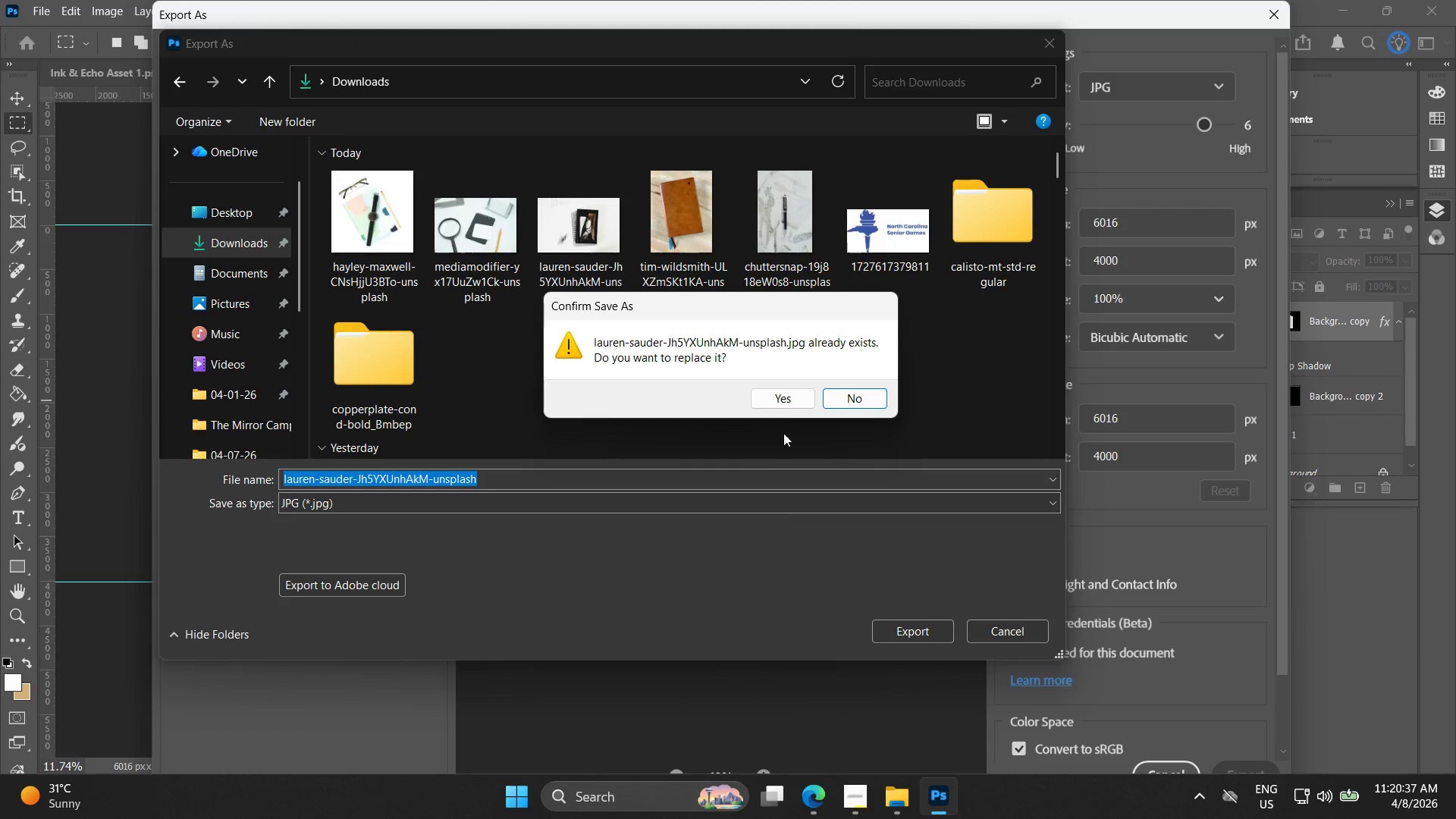 
left_click_drag(start_coordinate=[792, 410], to_coordinate=[792, 402])
 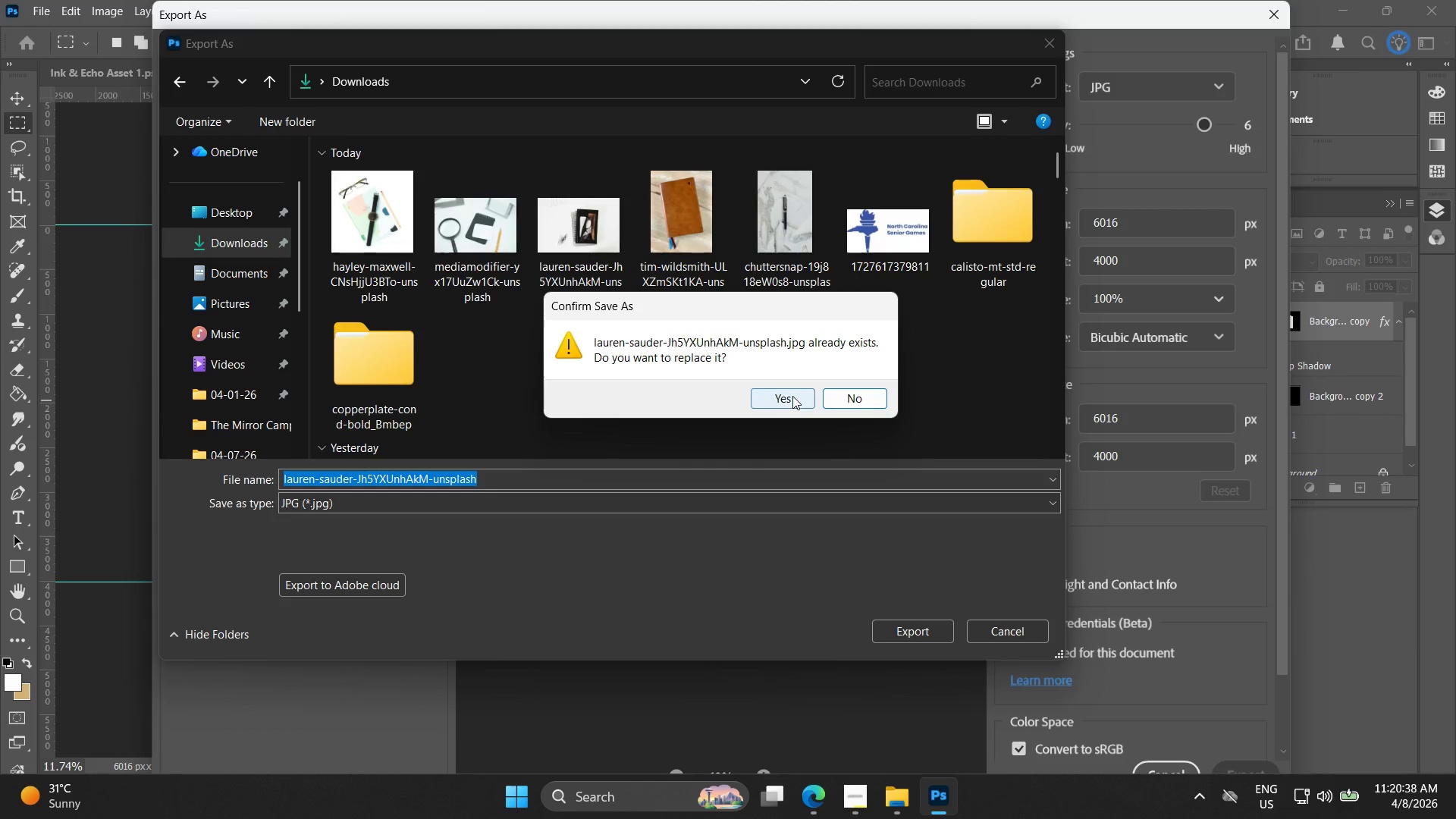 
double_click([792, 396])
 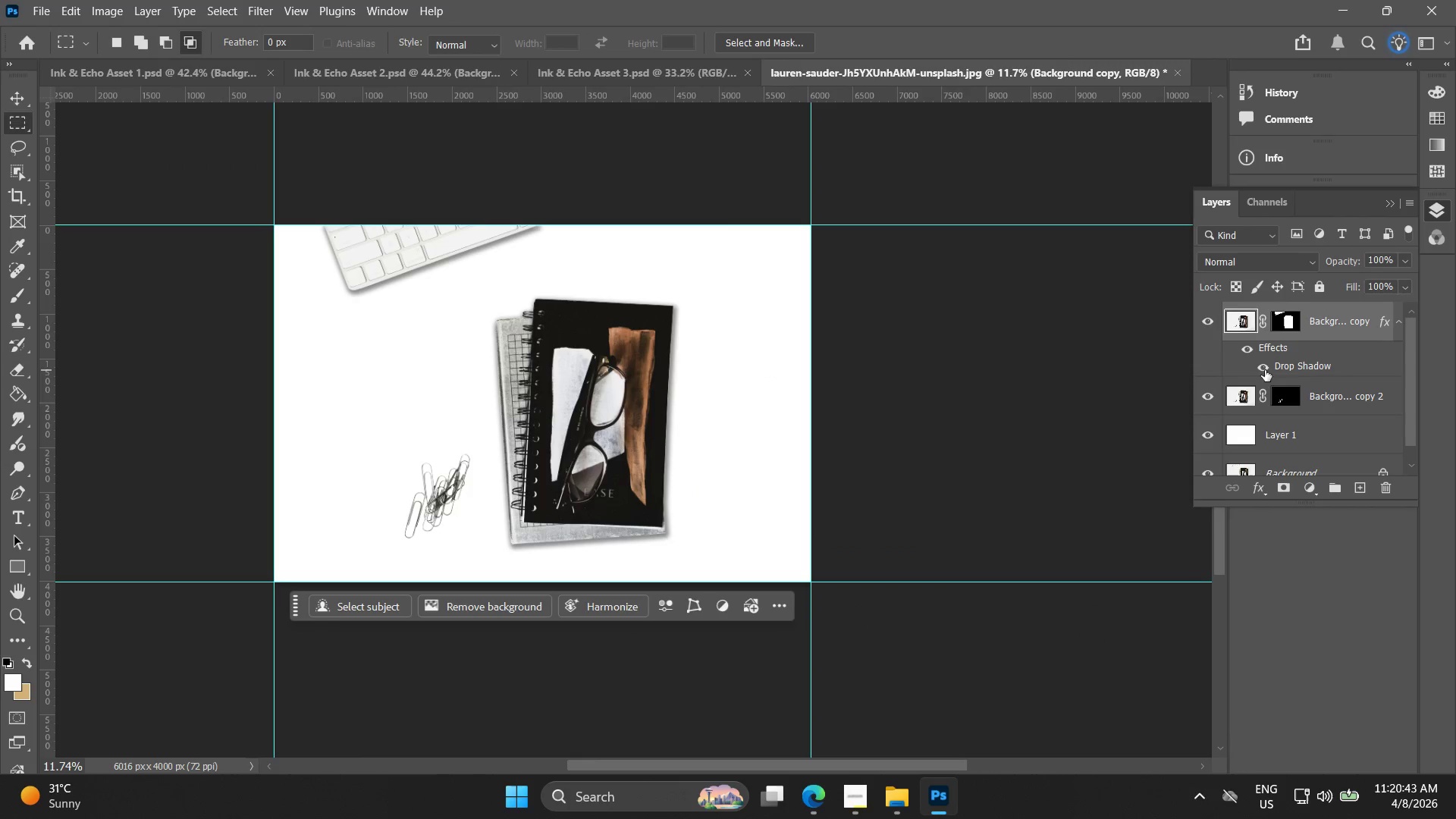 
wait(7.27)
 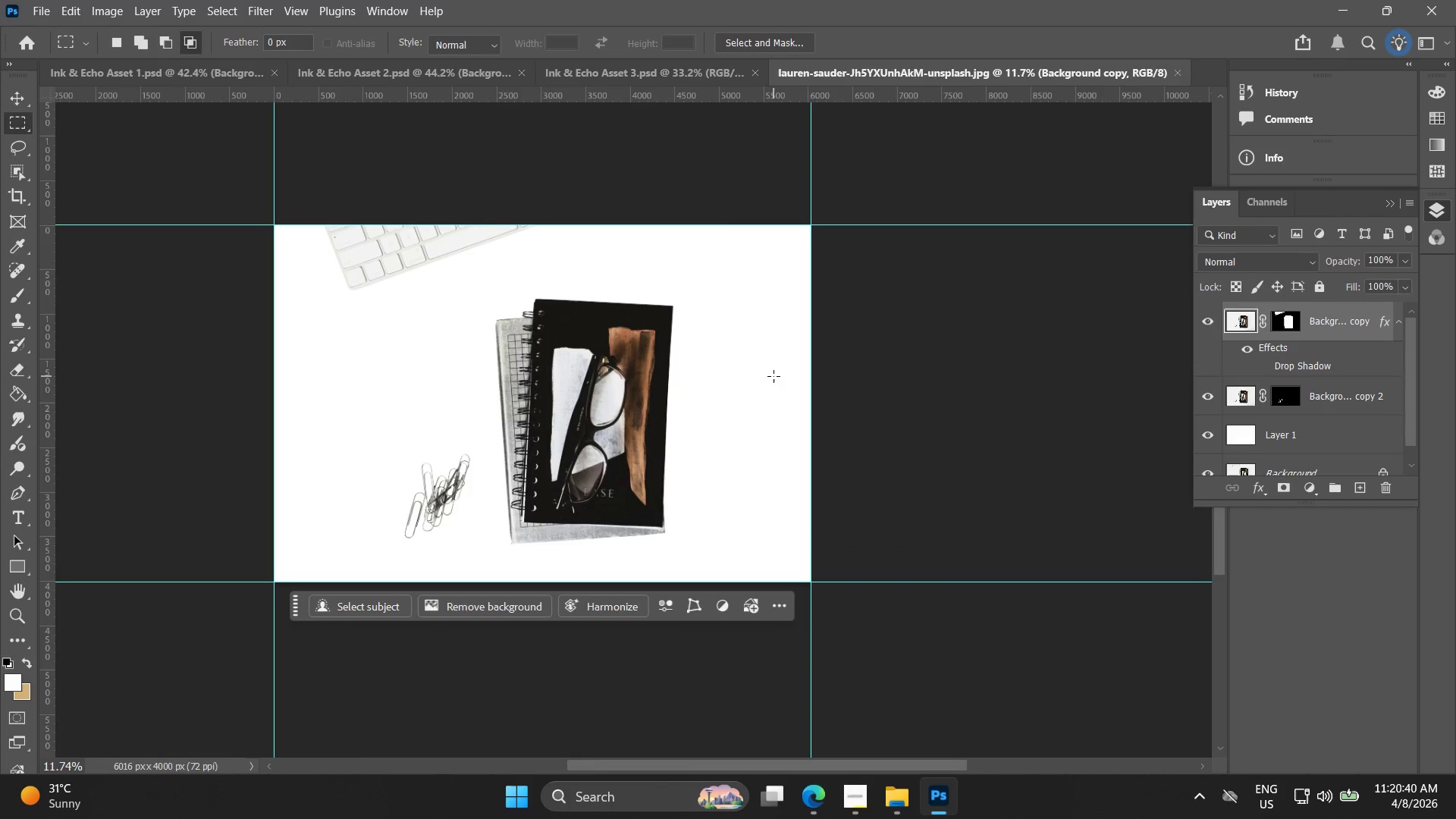 
left_click([1345, 370])
 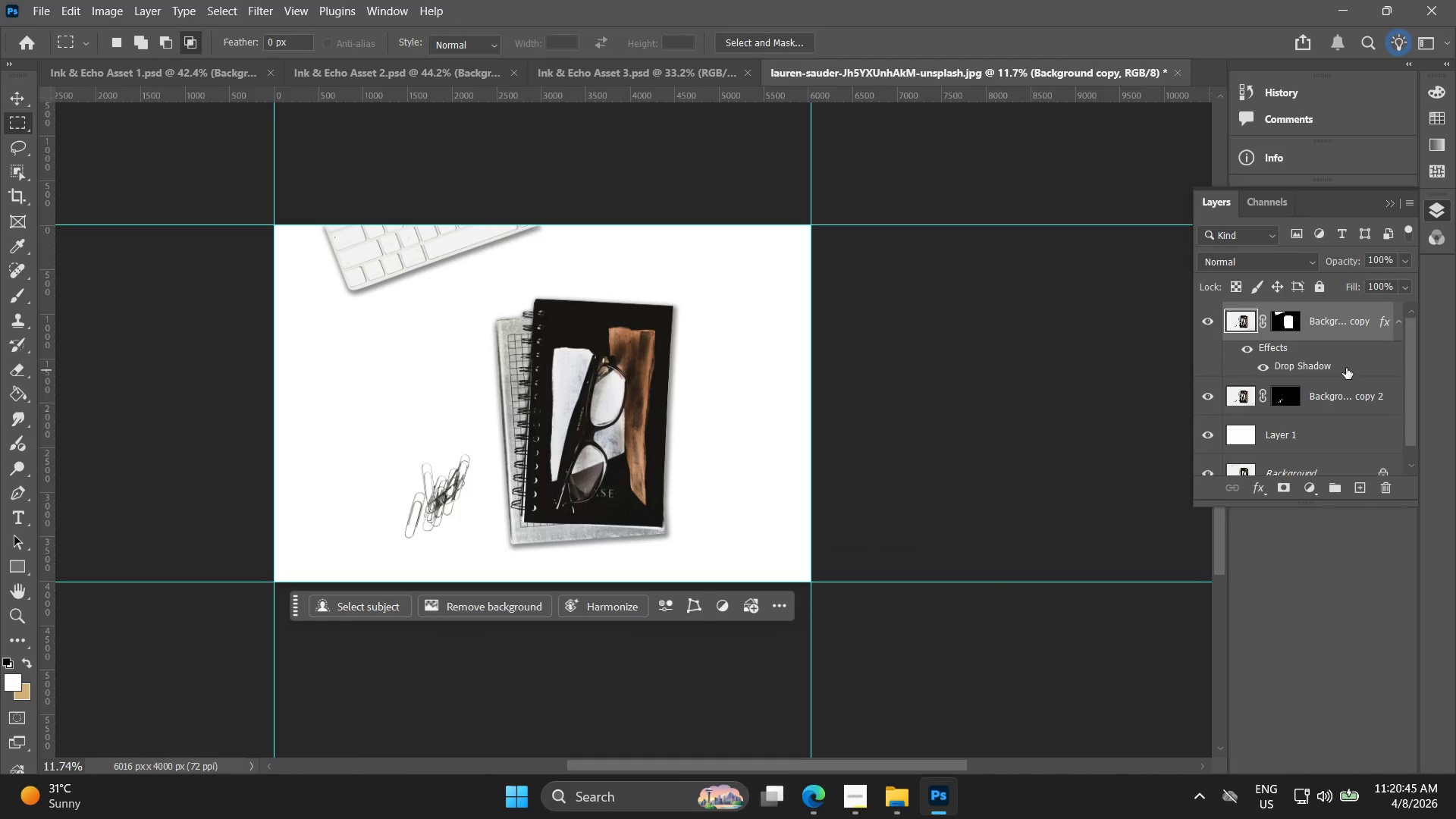 
left_click([1345, 360])
 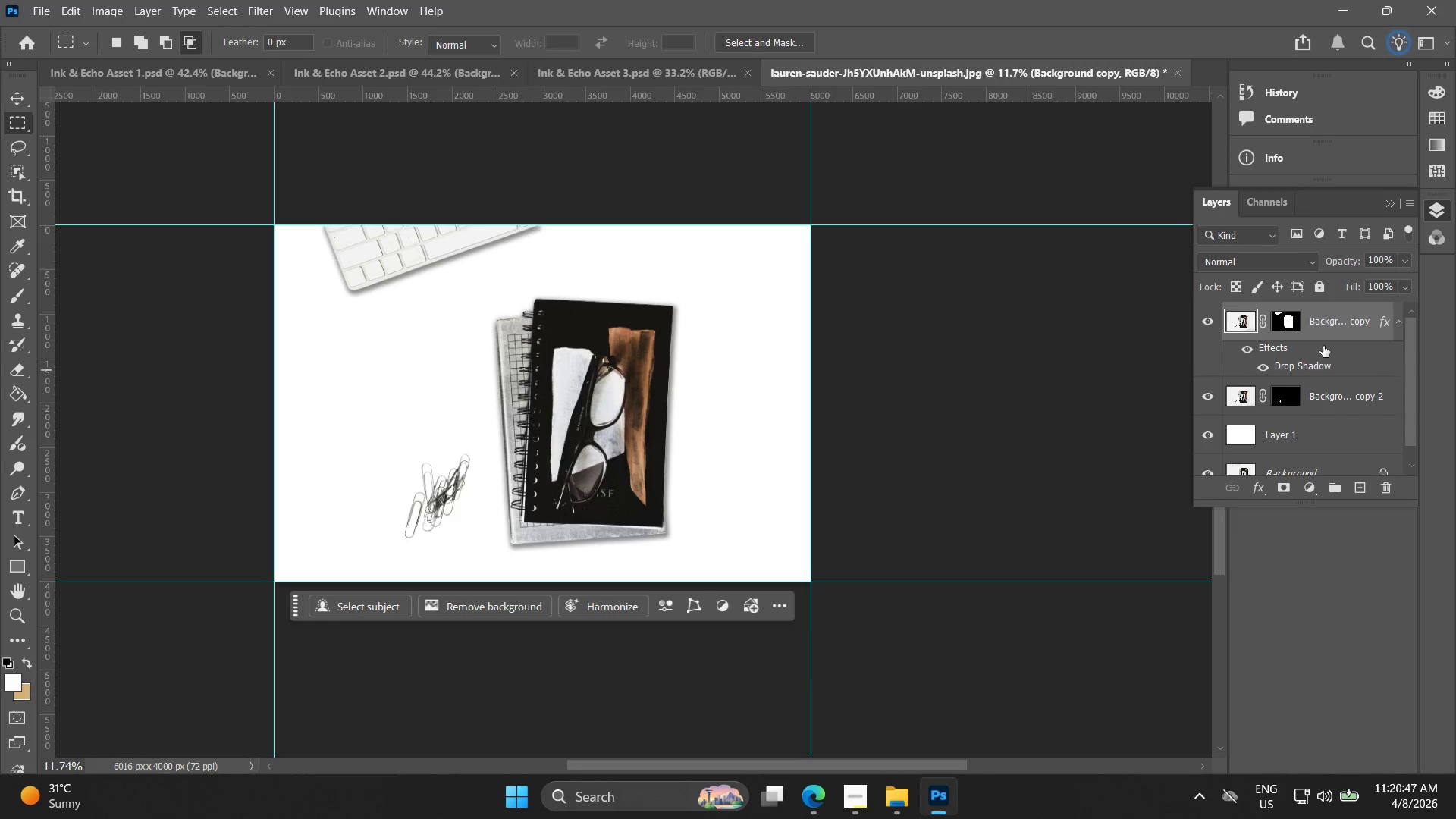 
right_click([1338, 324])
 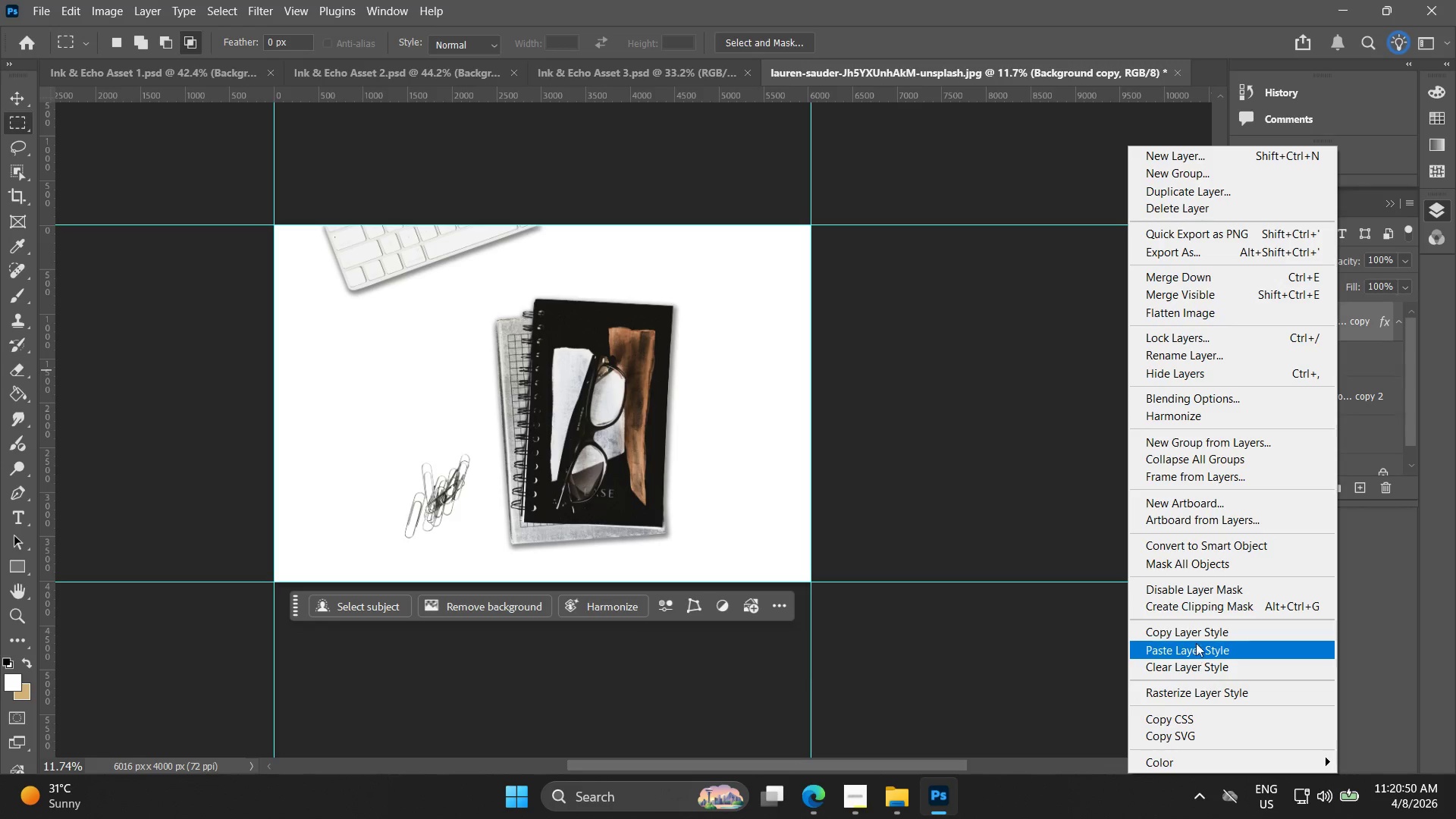 
left_click([1325, 399])
 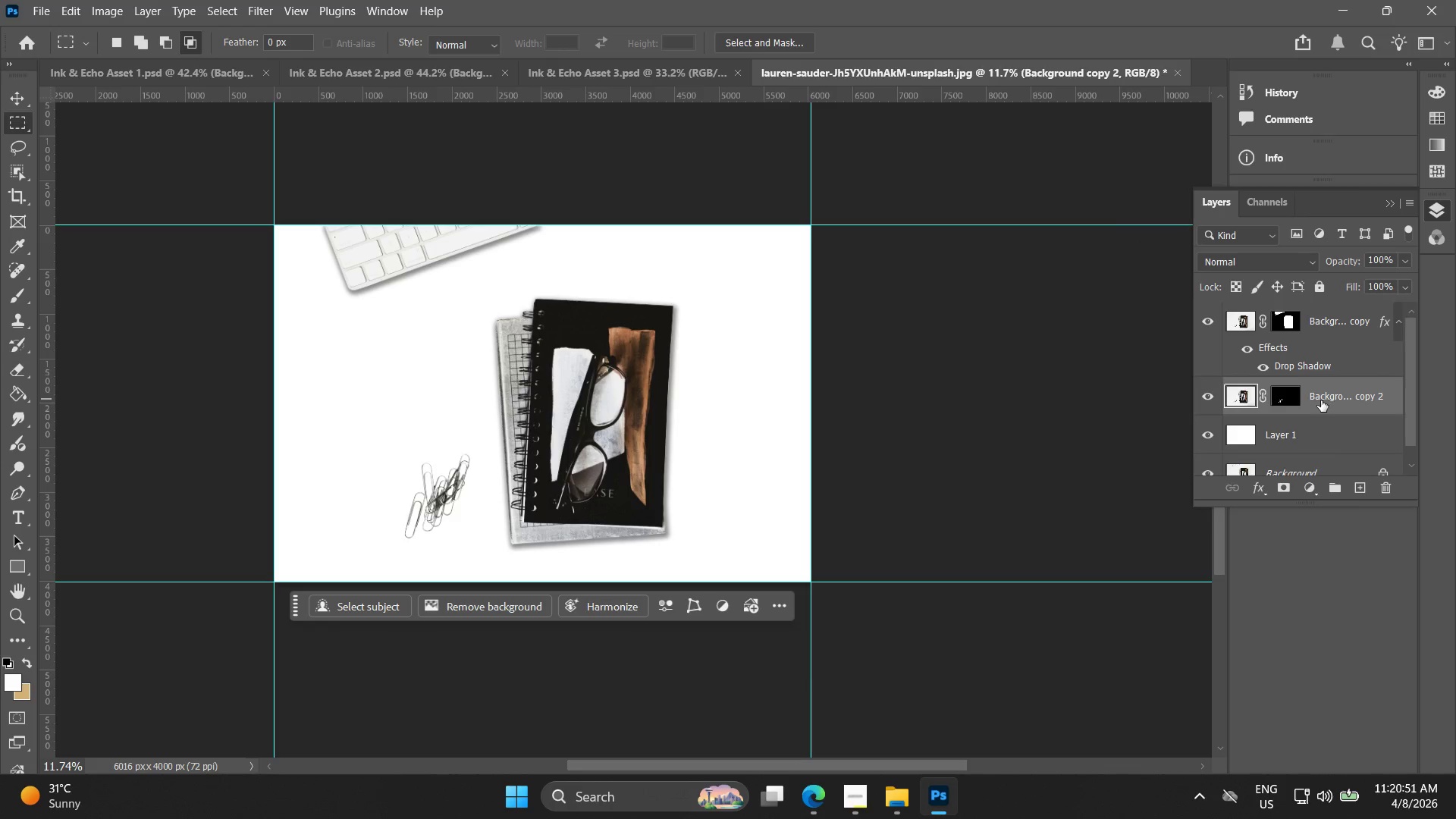 
right_click([1318, 399])
 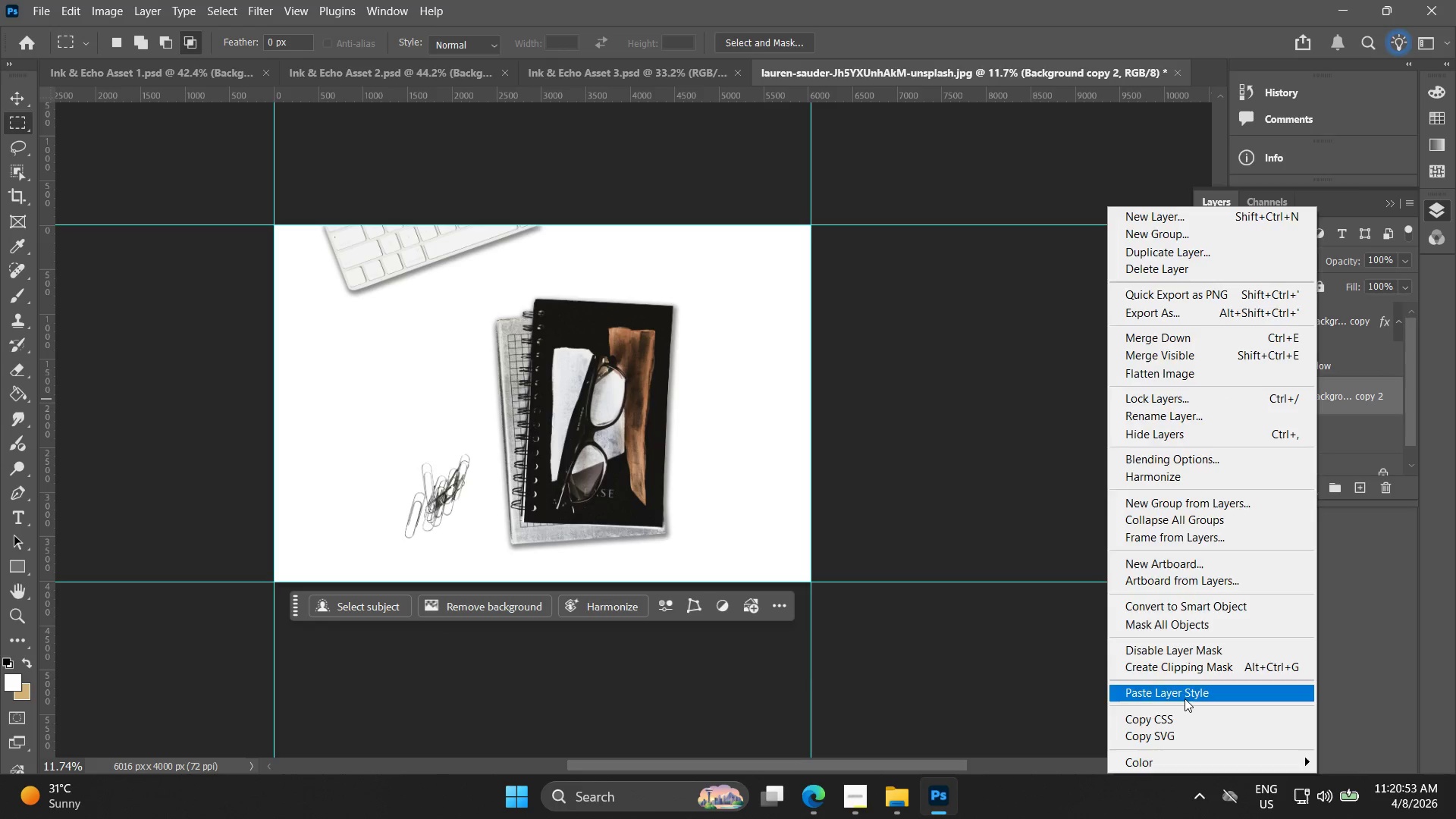 
hold_key(key=AltLeft, duration=1.5)
scroll: coordinate [400, 457], scroll_direction: up, amount: 16.0
 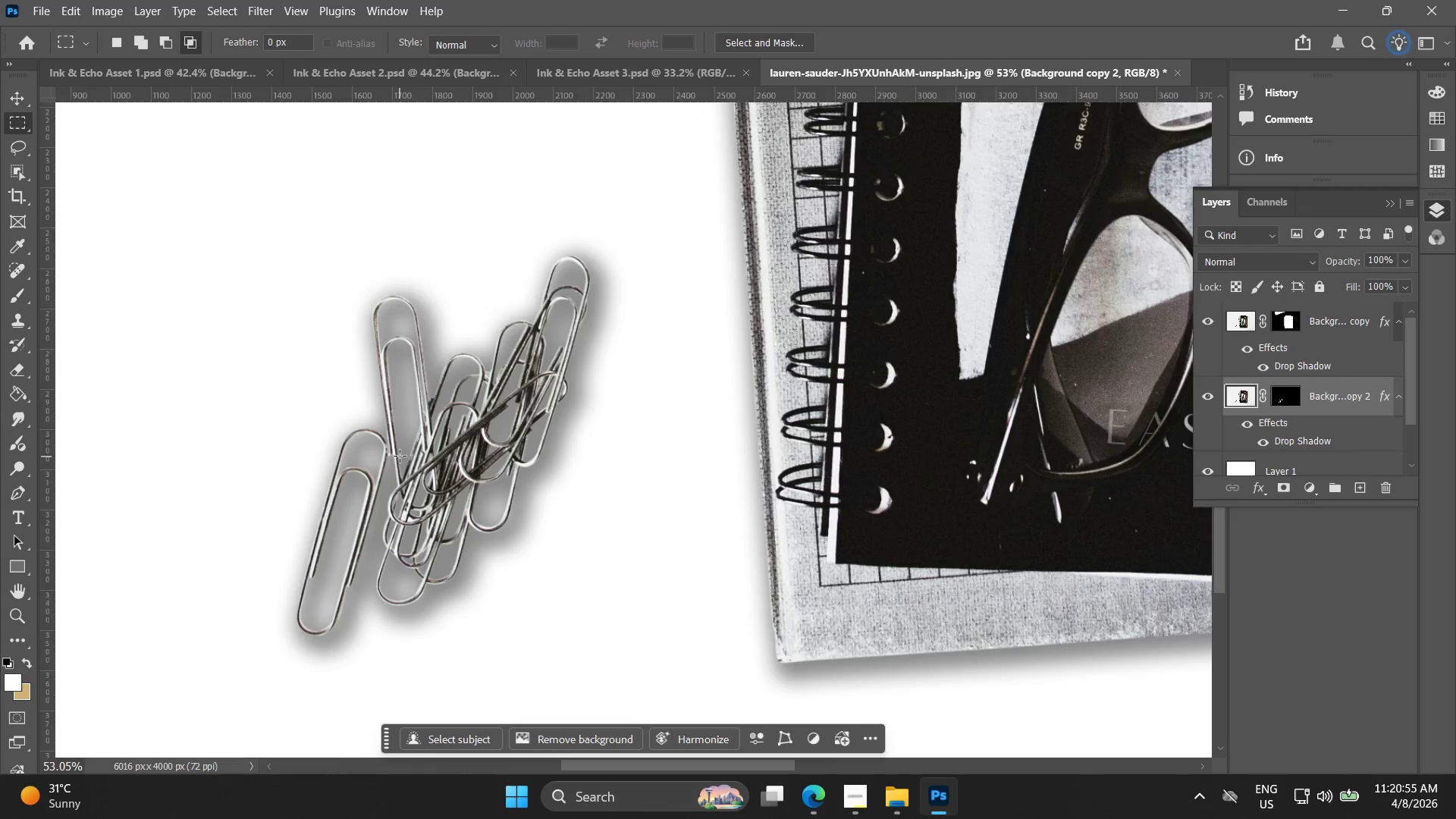 
hold_key(key=AltLeft, duration=0.33)
 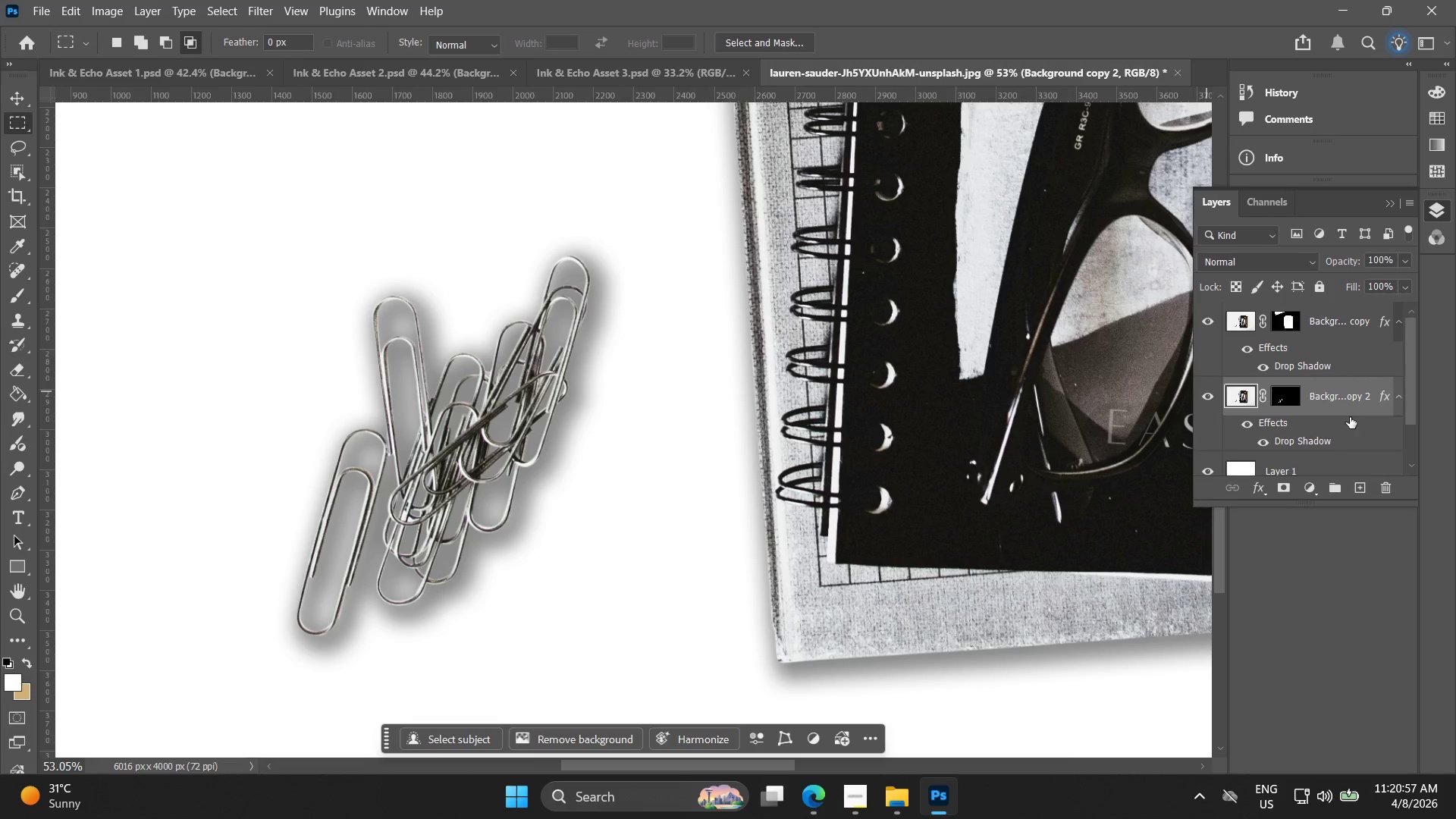 
double_click([1351, 440])
 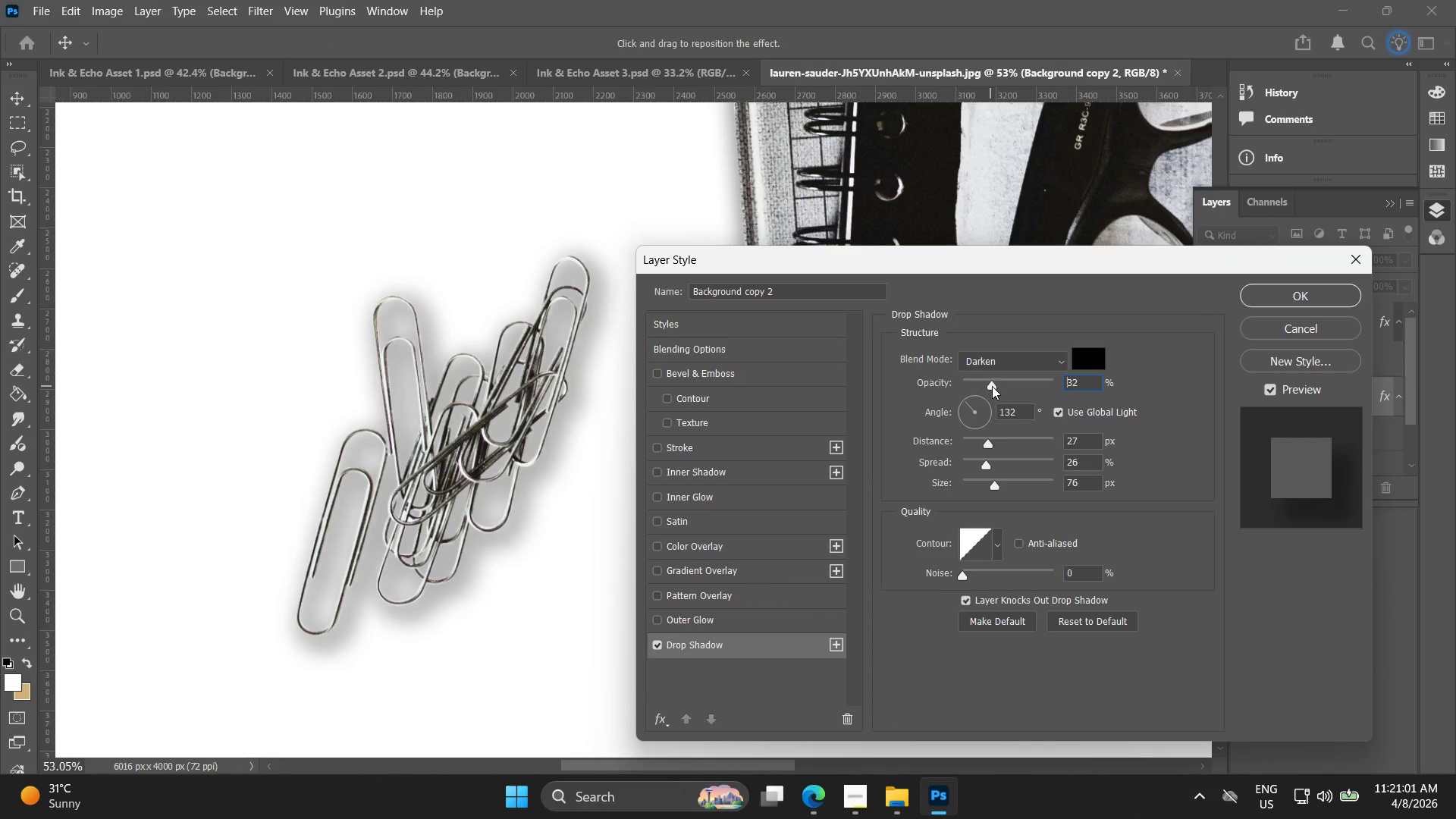 
wait(5.84)
 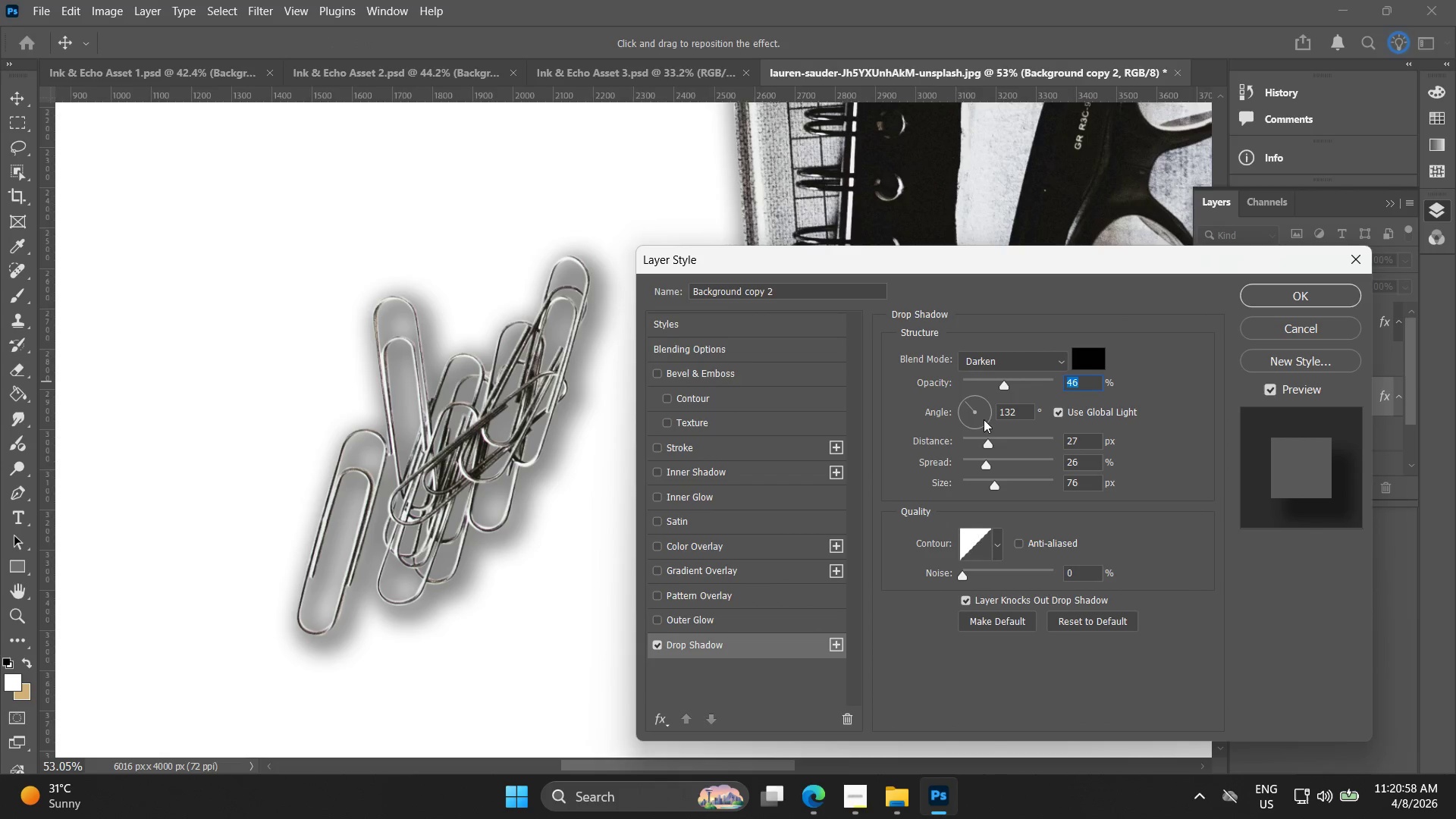 
left_click_drag(start_coordinate=[988, 442], to_coordinate=[977, 442])
 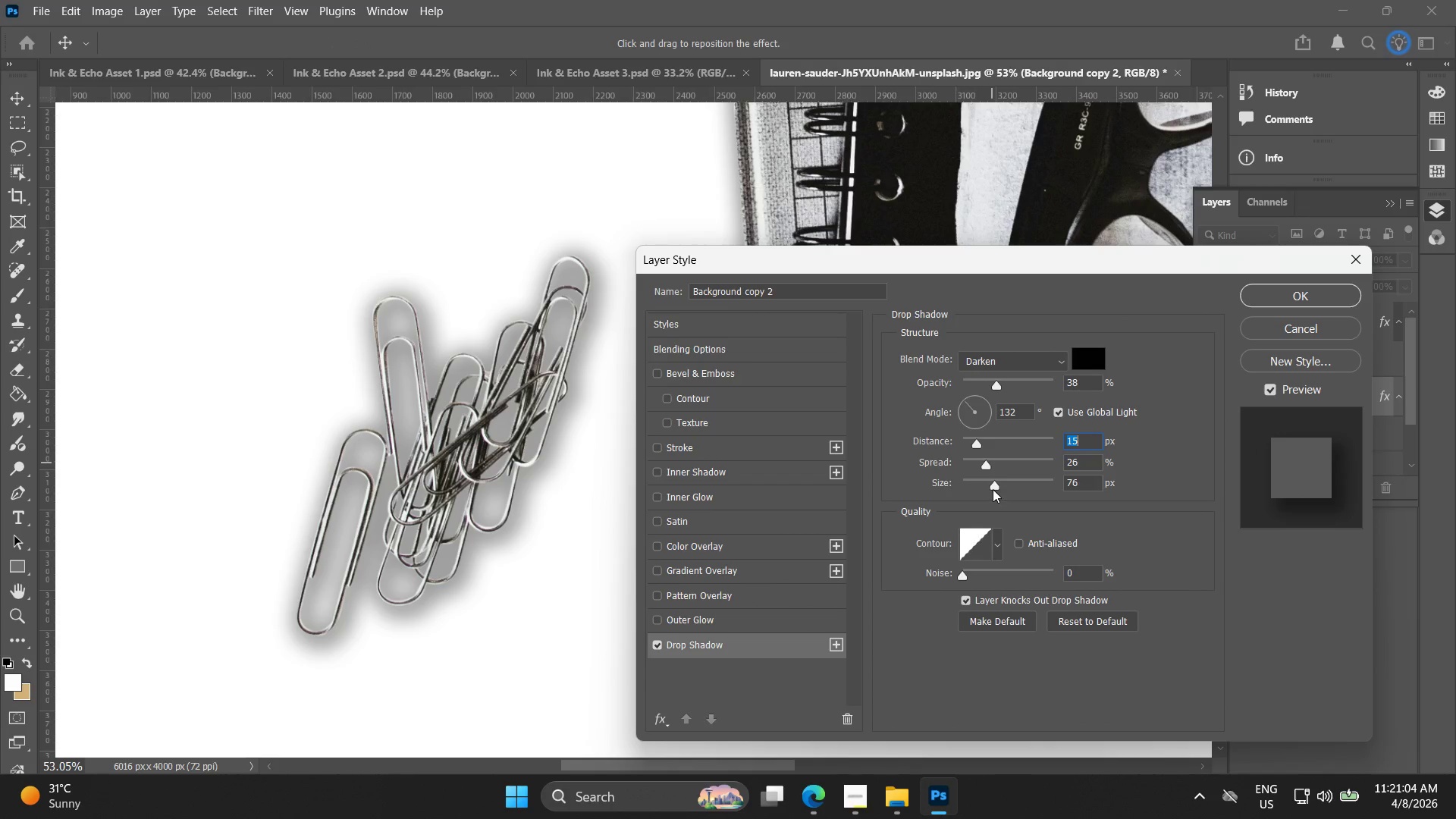 
left_click_drag(start_coordinate=[992, 485], to_coordinate=[972, 491])
 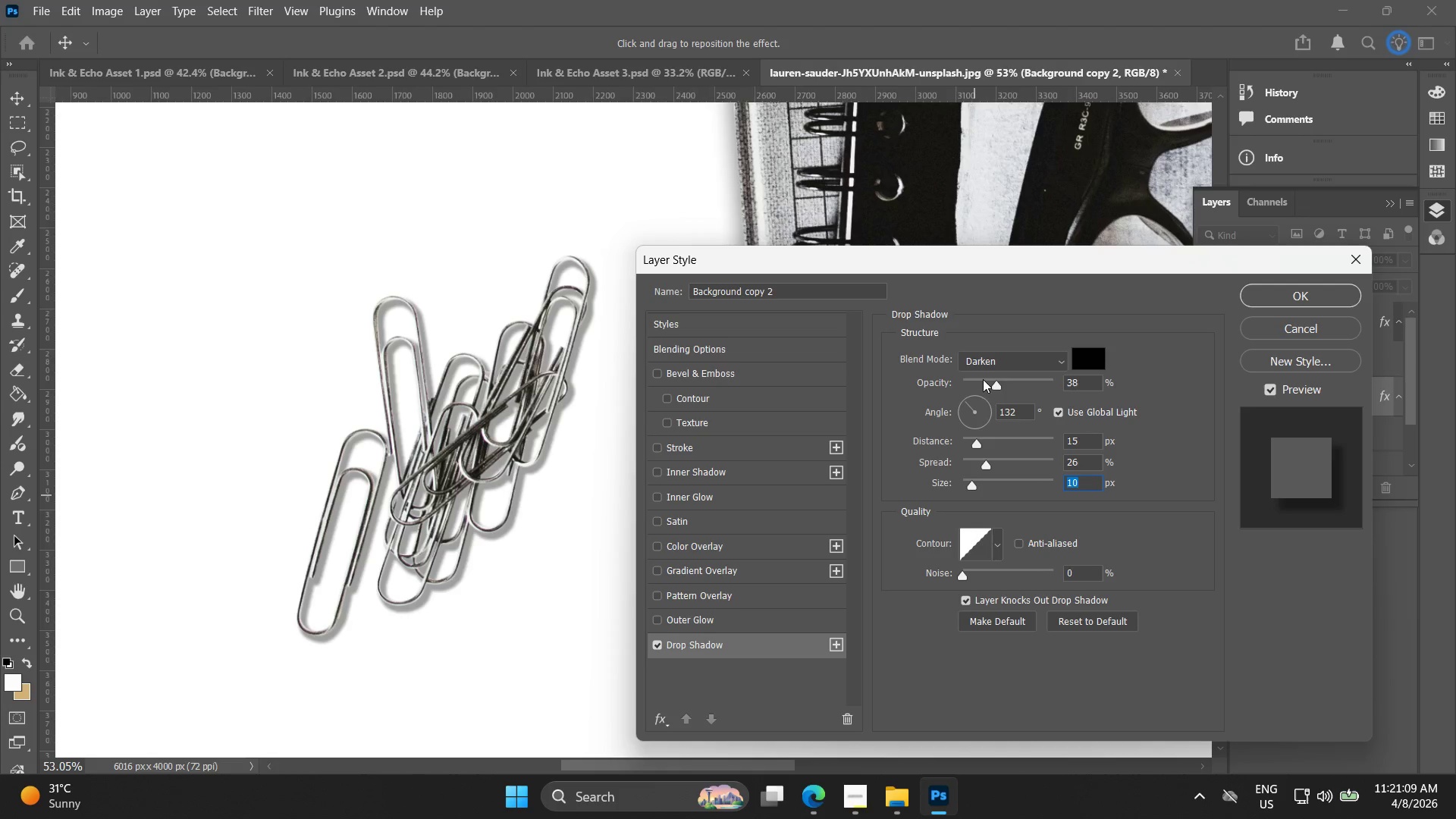 
left_click_drag(start_coordinate=[995, 384], to_coordinate=[1003, 388])
 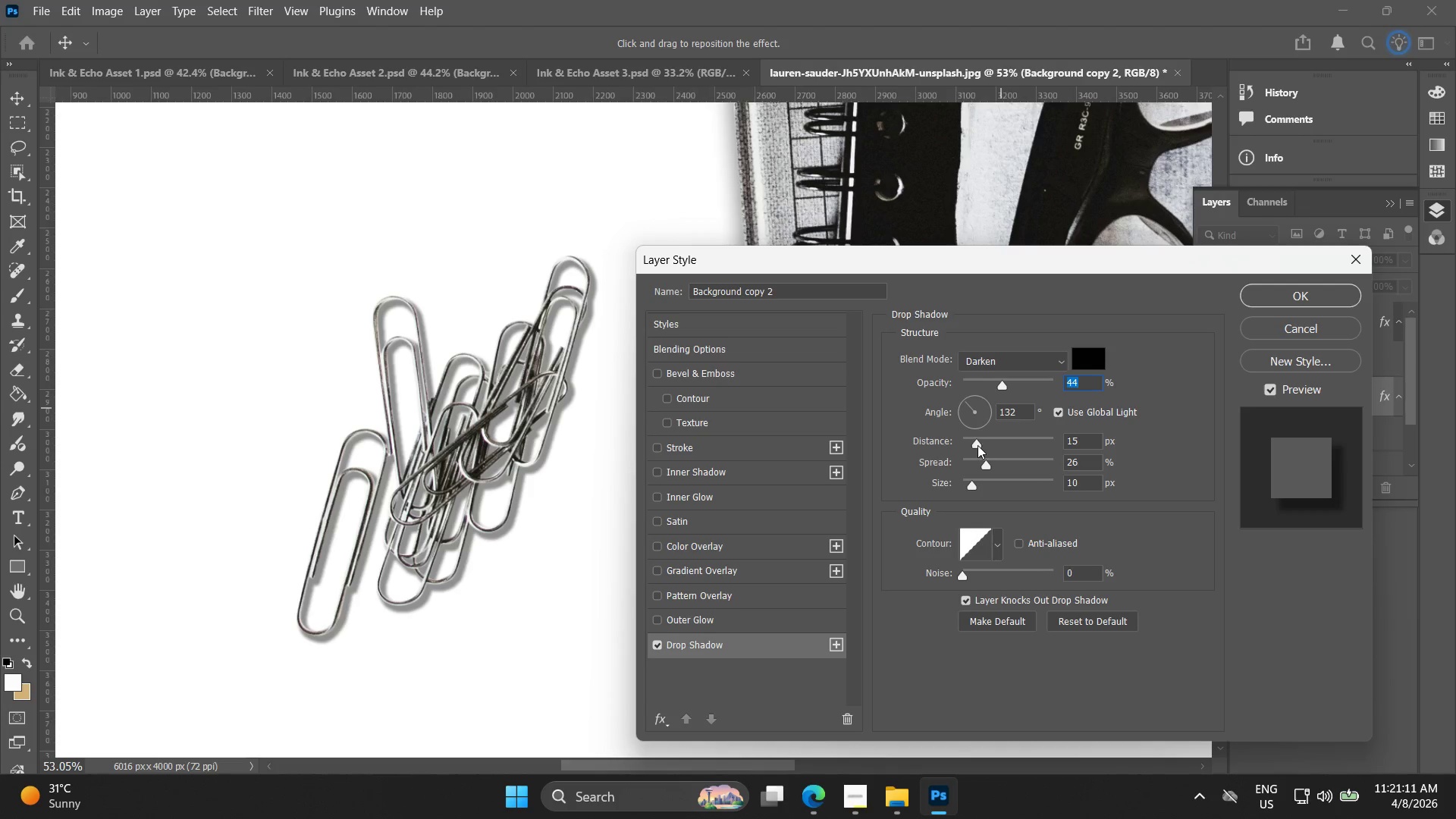 
left_click_drag(start_coordinate=[977, 441], to_coordinate=[984, 444])
 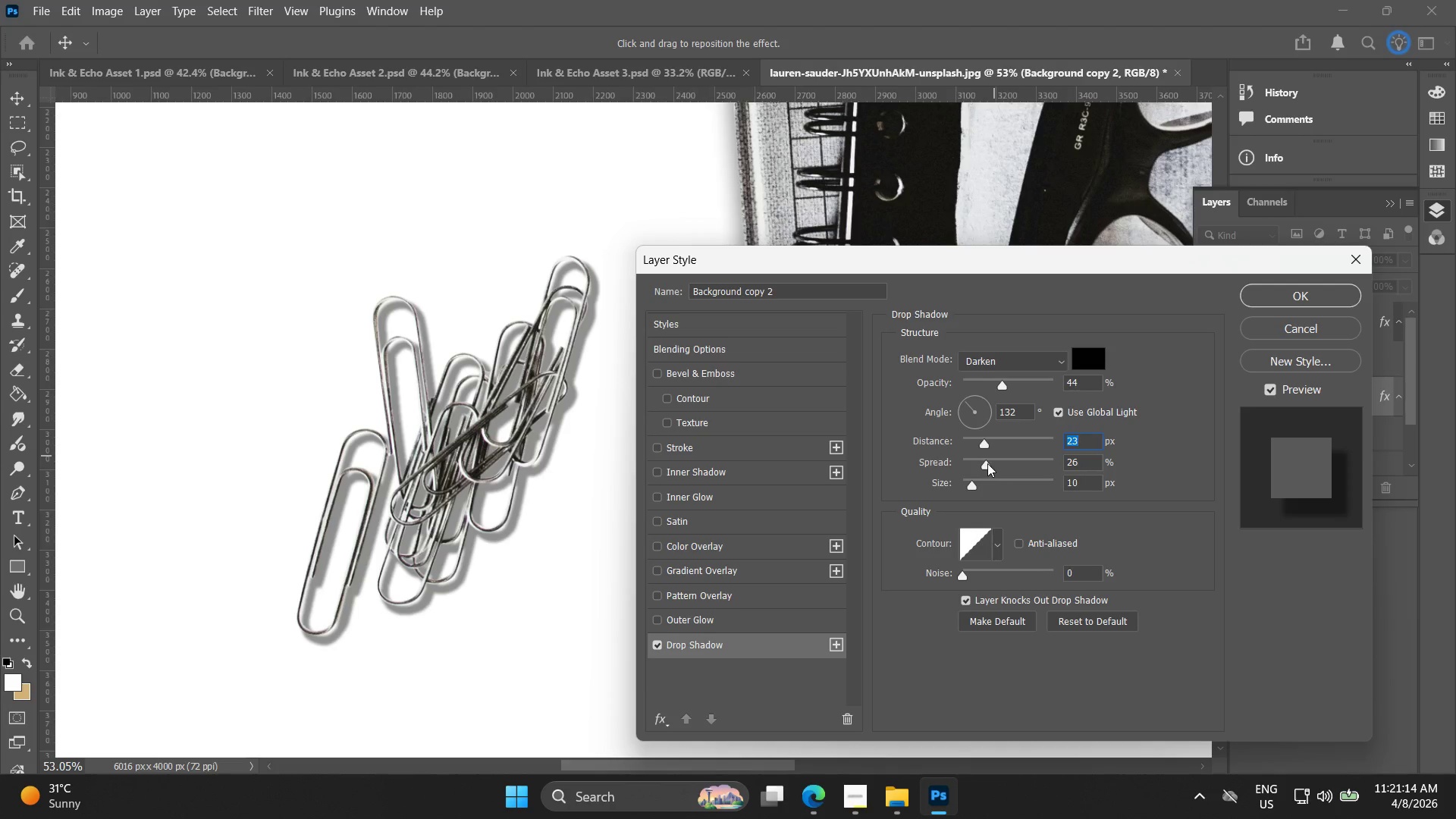 
left_click_drag(start_coordinate=[987, 463], to_coordinate=[976, 466])
 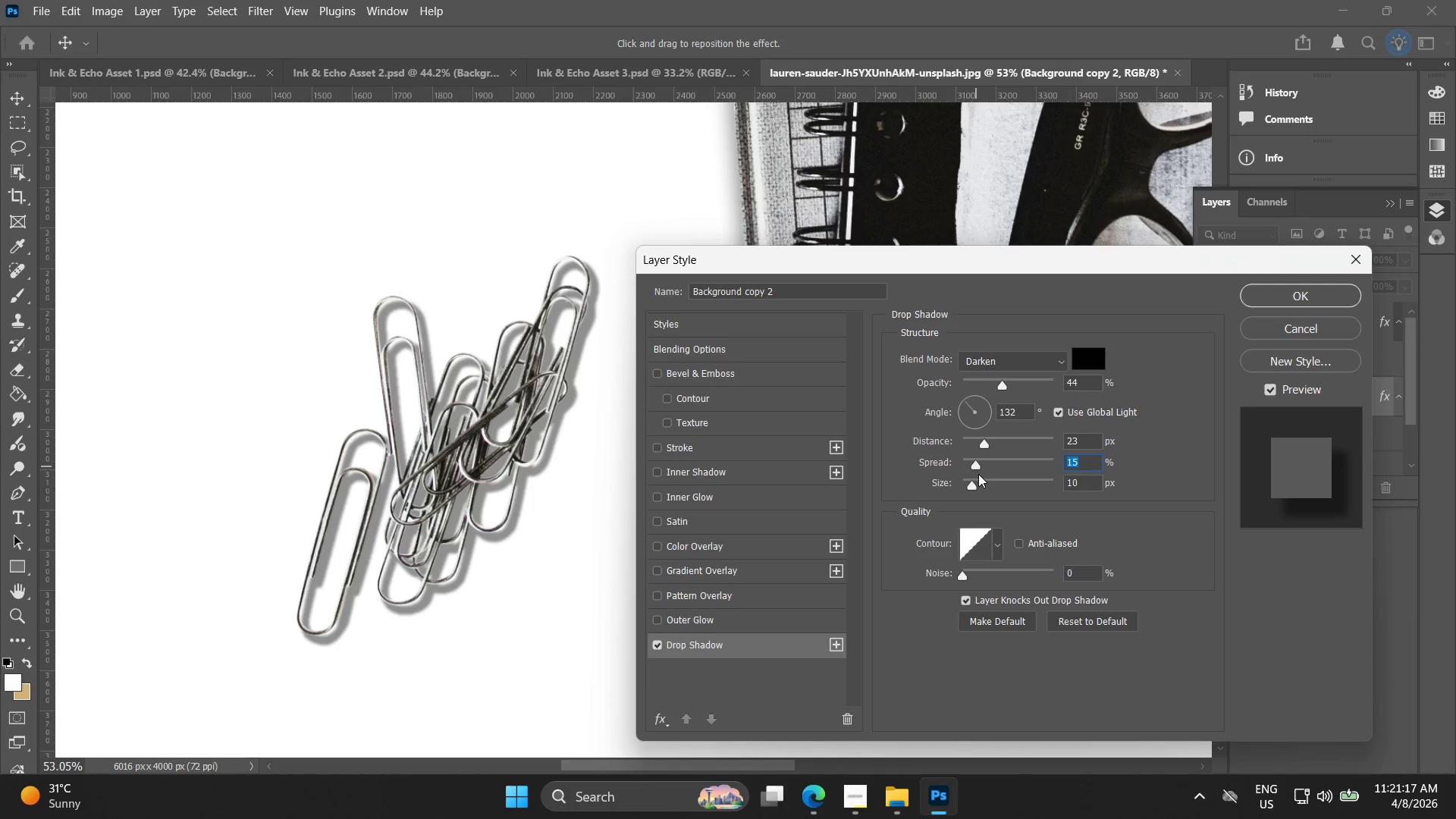 
left_click_drag(start_coordinate=[974, 465], to_coordinate=[969, 465])
 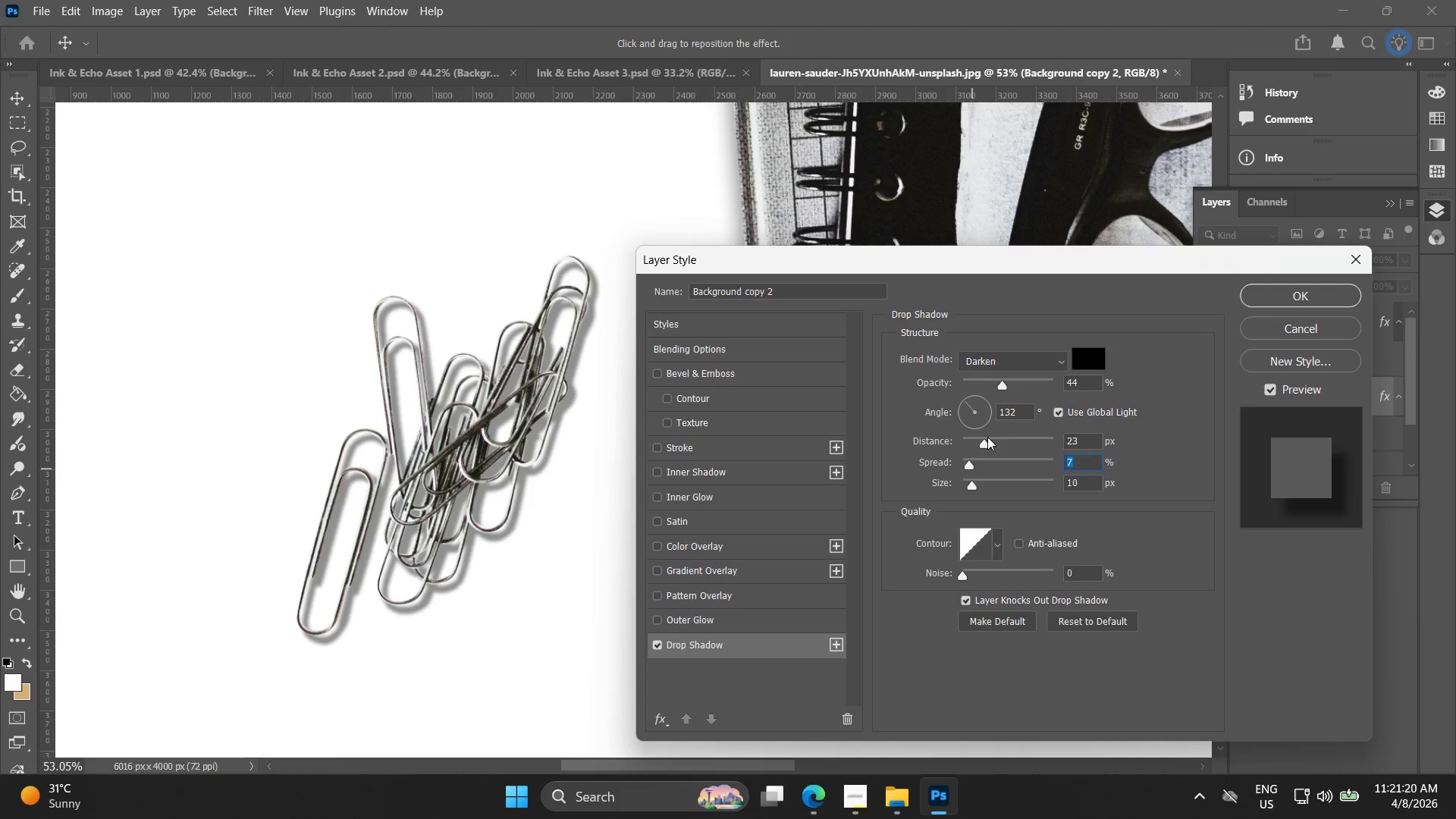 
left_click_drag(start_coordinate=[981, 441], to_coordinate=[976, 441])
 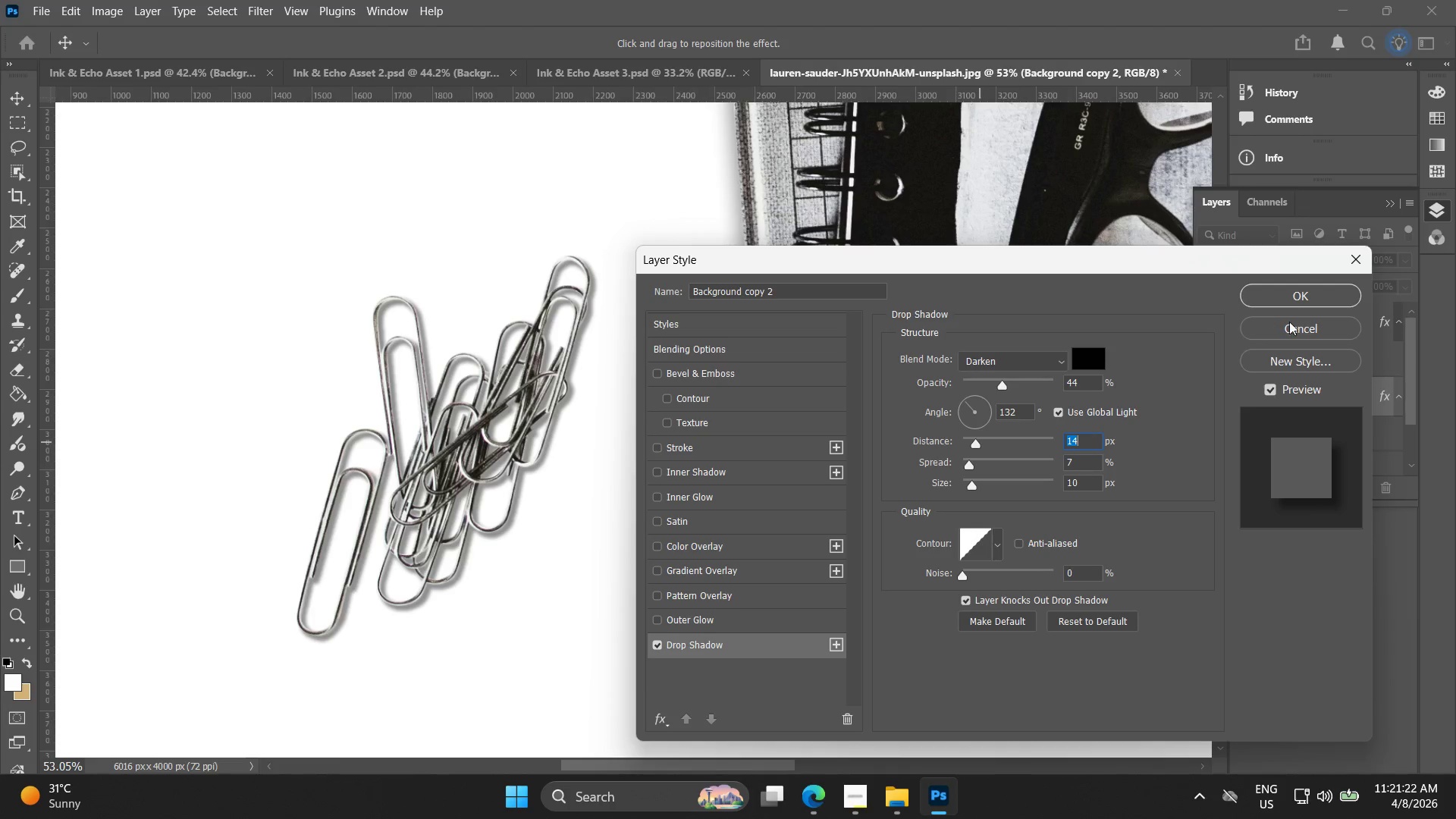 
left_click([1312, 293])
 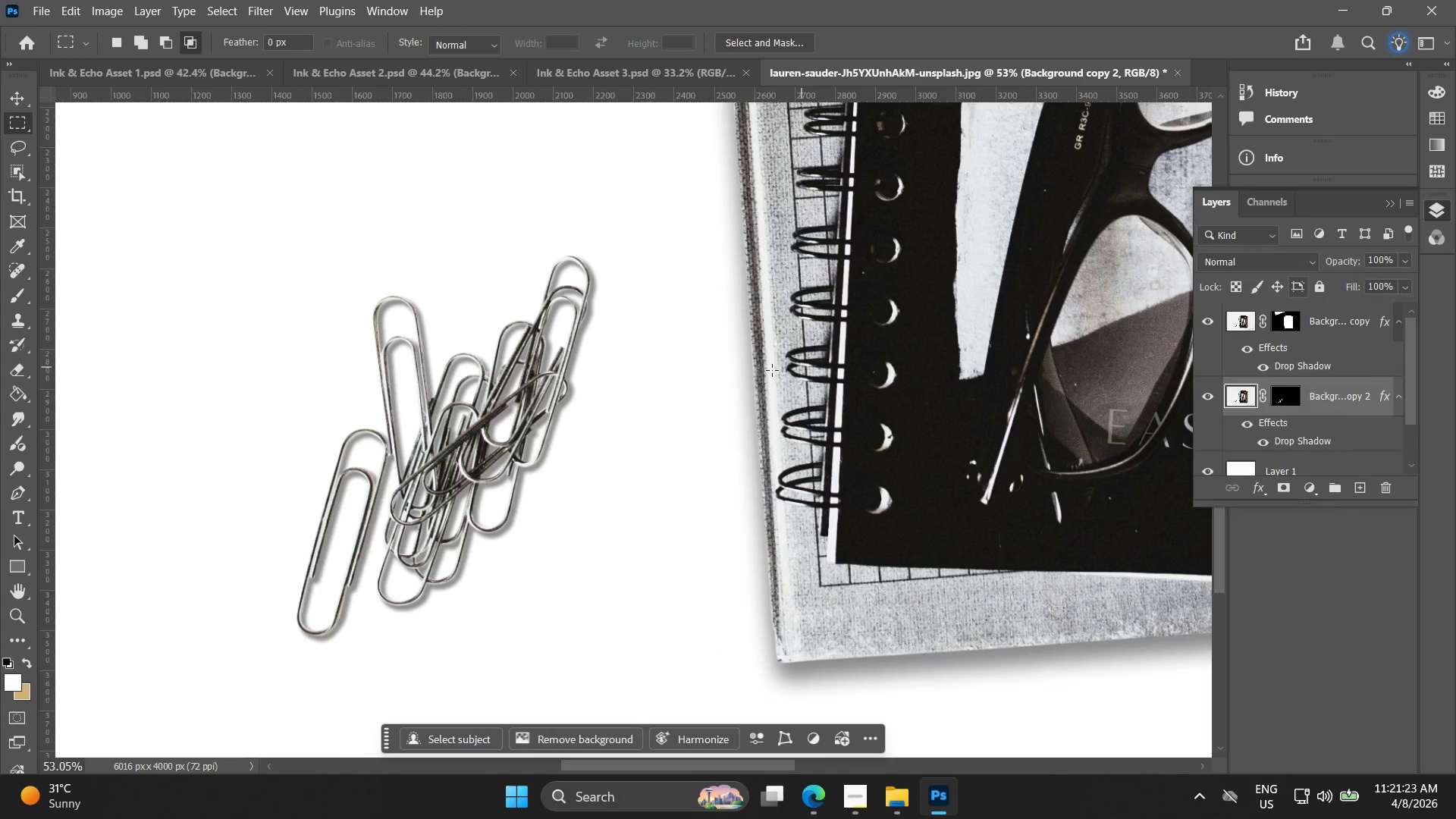 
hold_key(key=AltLeft, duration=0.73)
 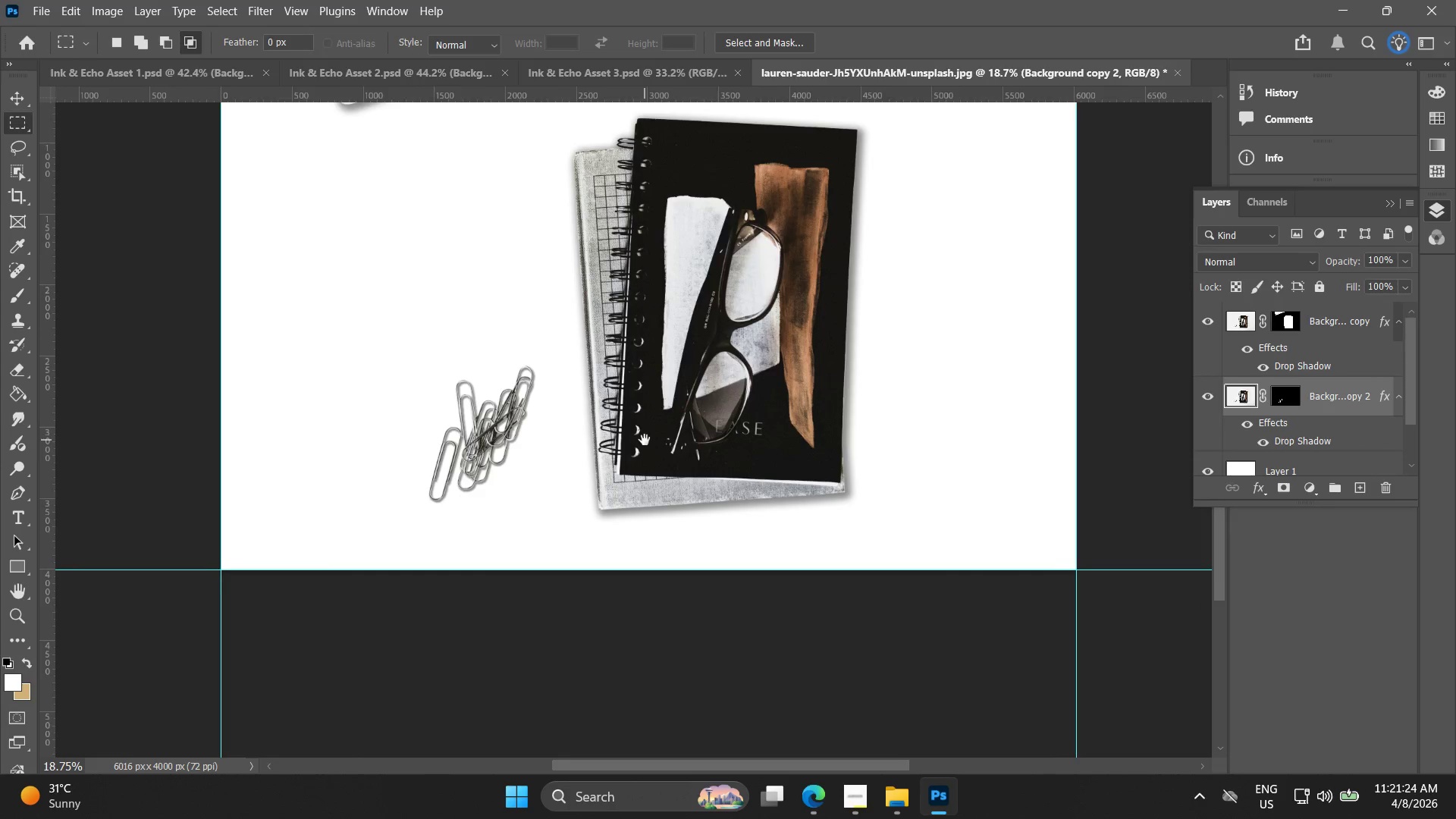 
hold_key(key=Space, duration=0.41)
 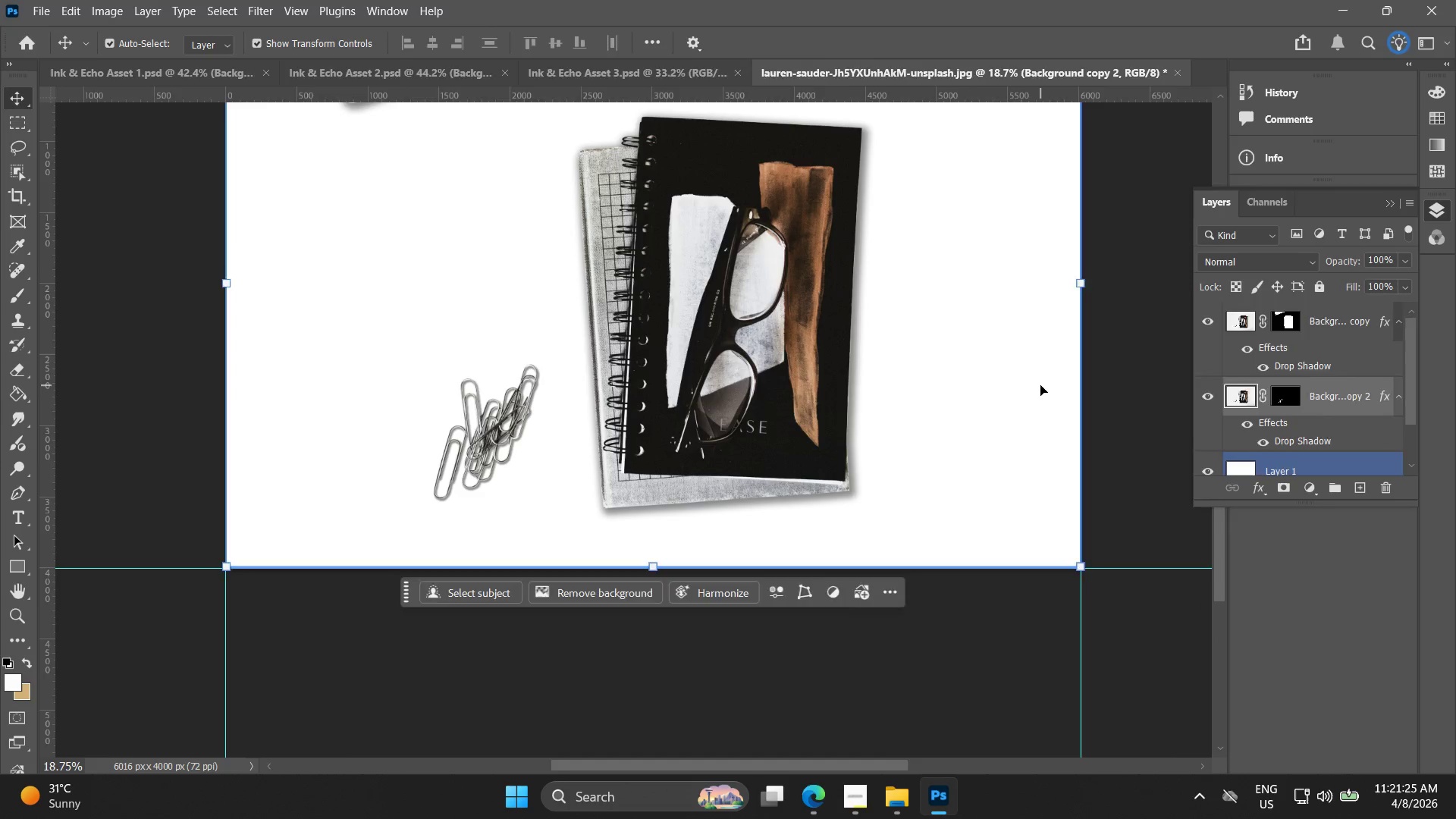 
left_click_drag(start_coordinate=[781, 425], to_coordinate=[649, 438])
 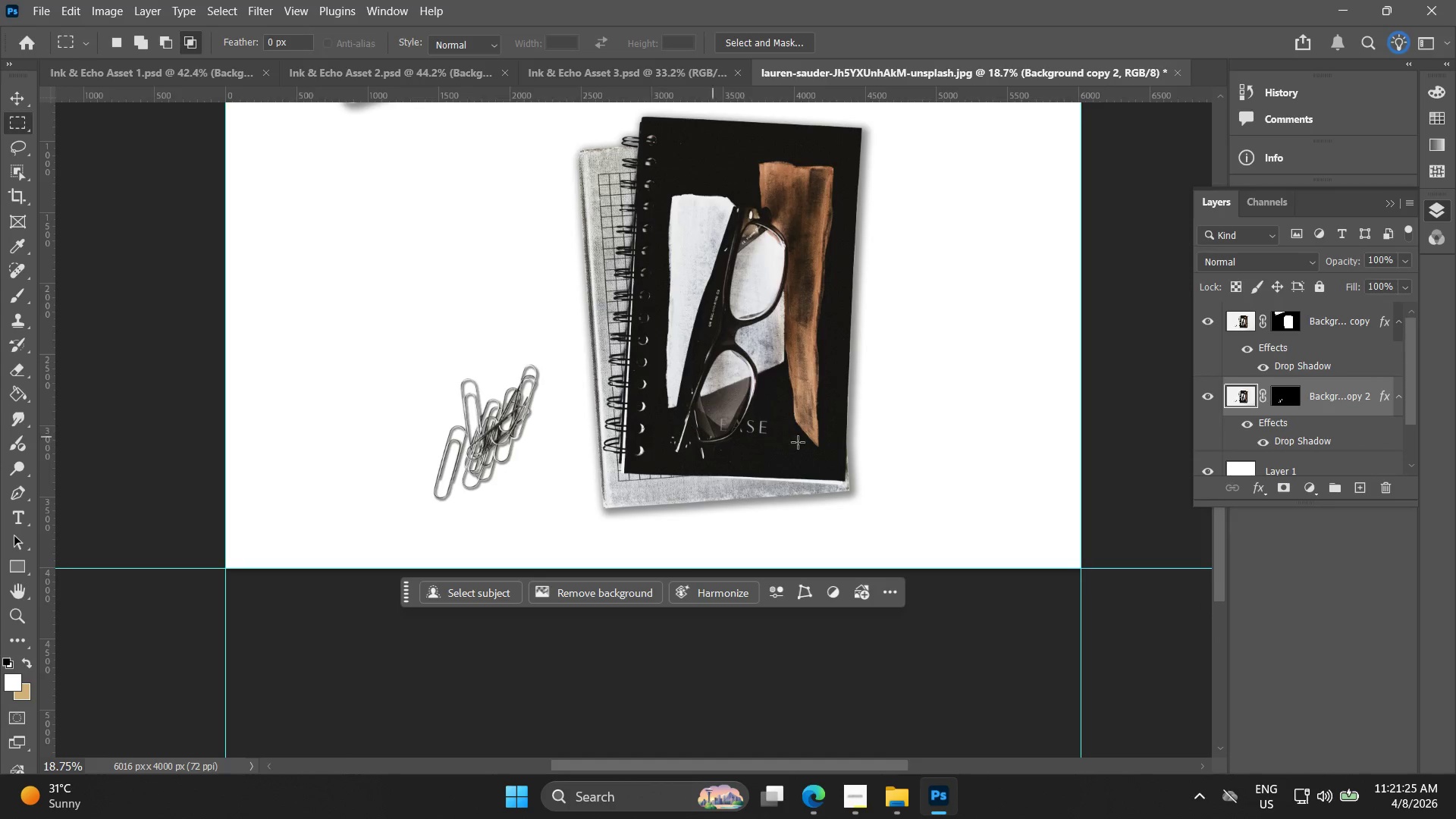 
scroll: coordinate [717, 397], scroll_direction: down, amount: 11.0
 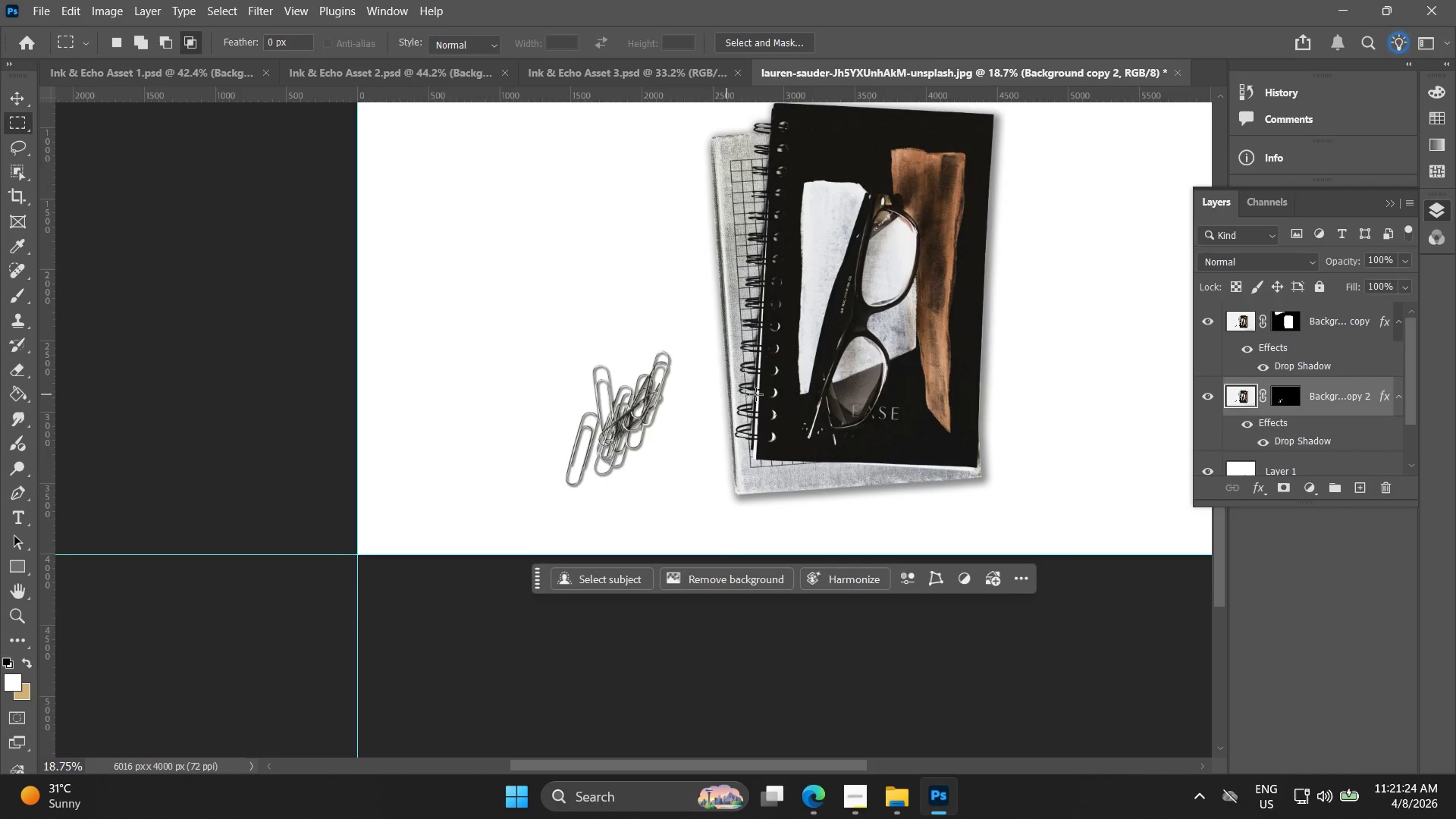 
key(V)
 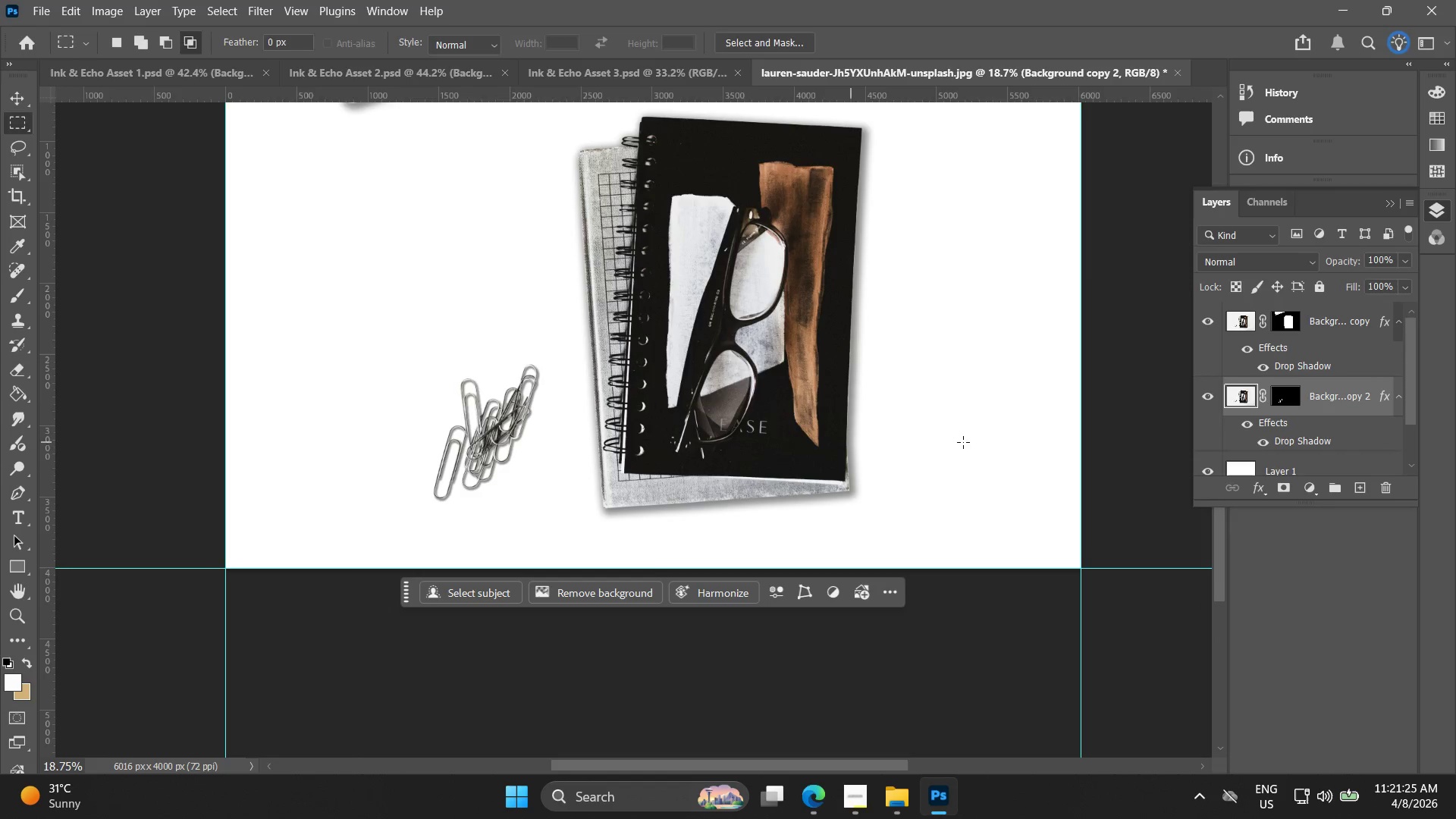 
key(Space)
 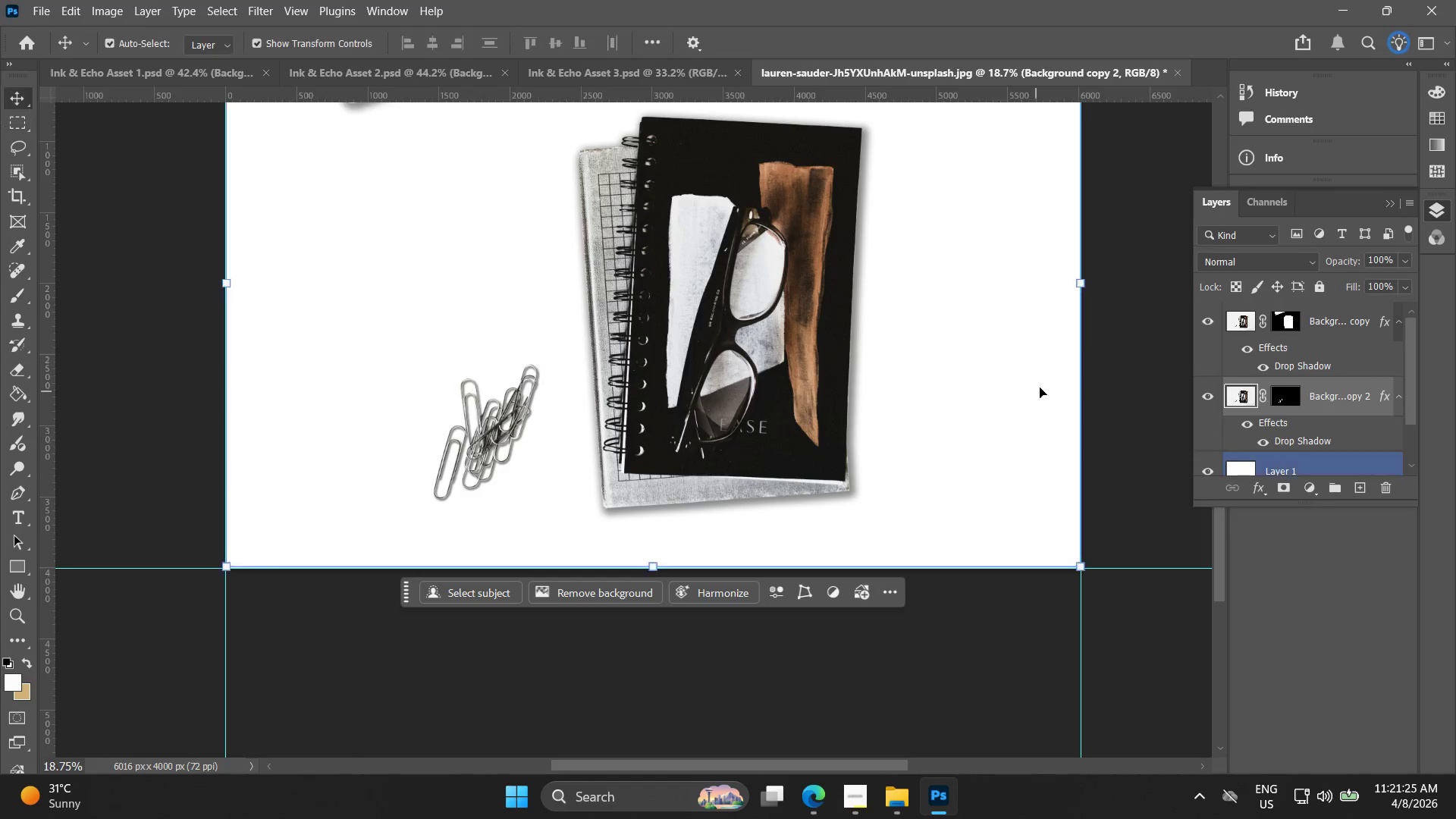 
left_click([1040, 385])
 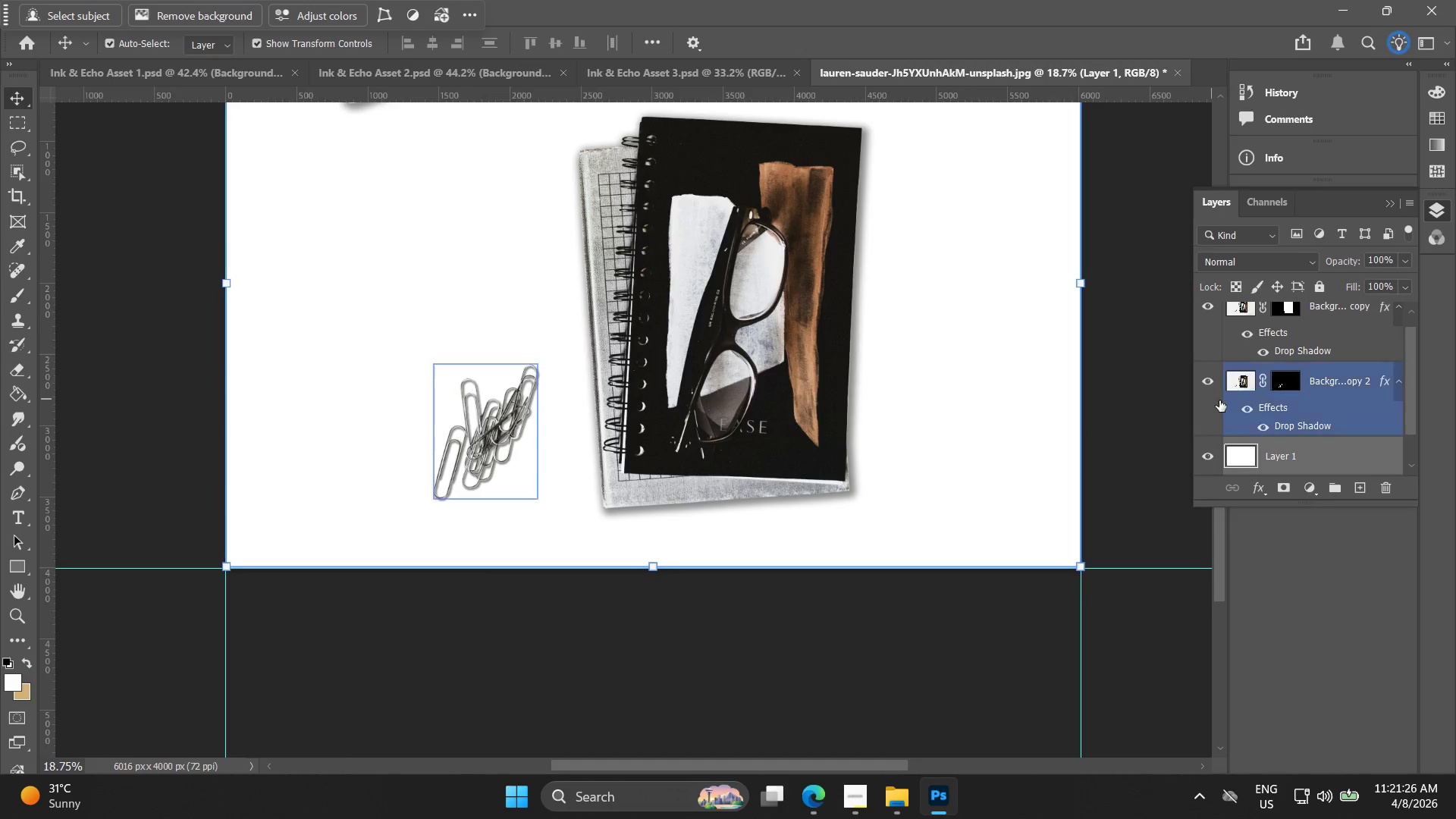 
scroll: coordinate [1228, 417], scroll_direction: up, amount: 4.0
 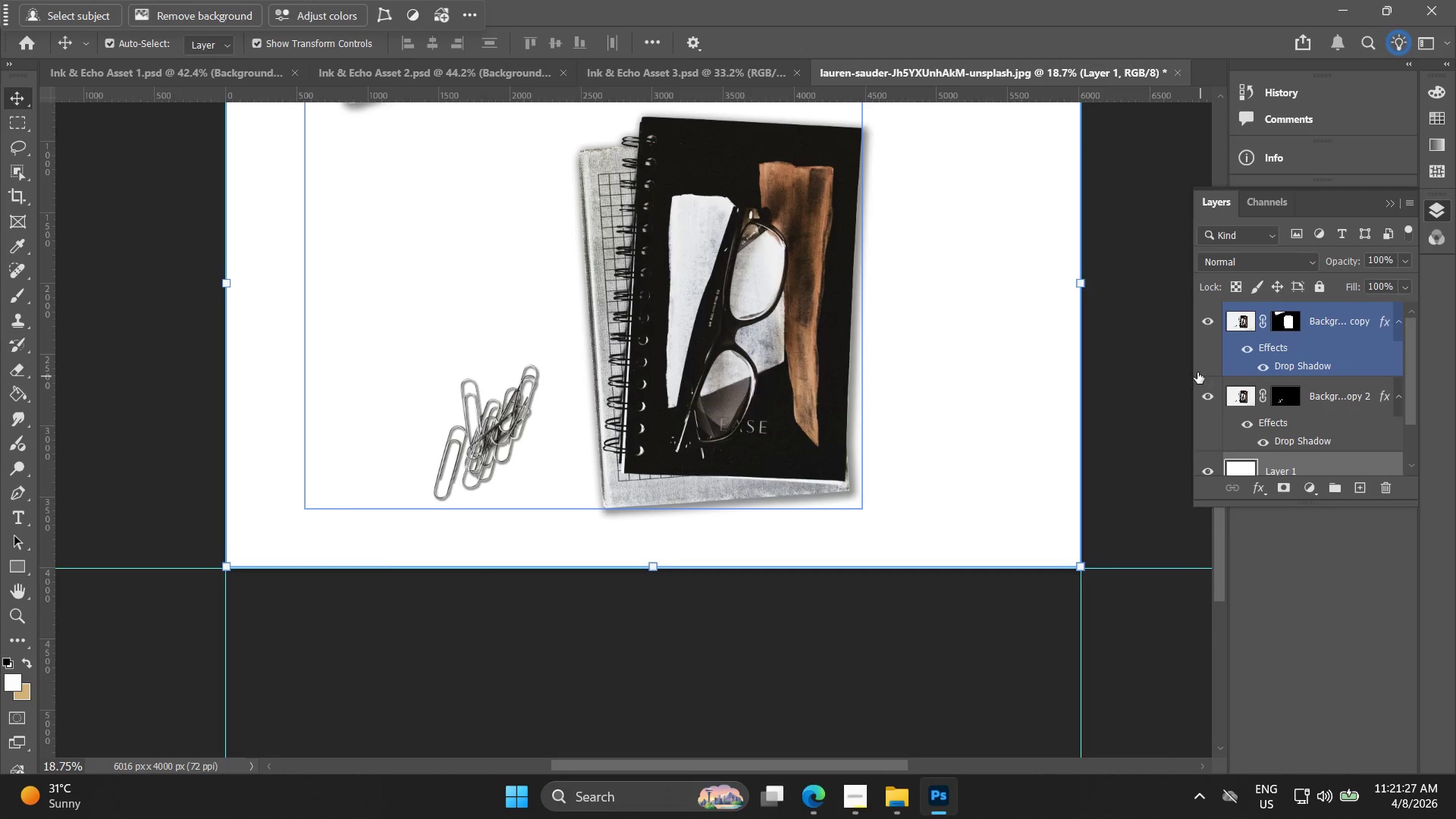 
key(Alt+AltLeft)
 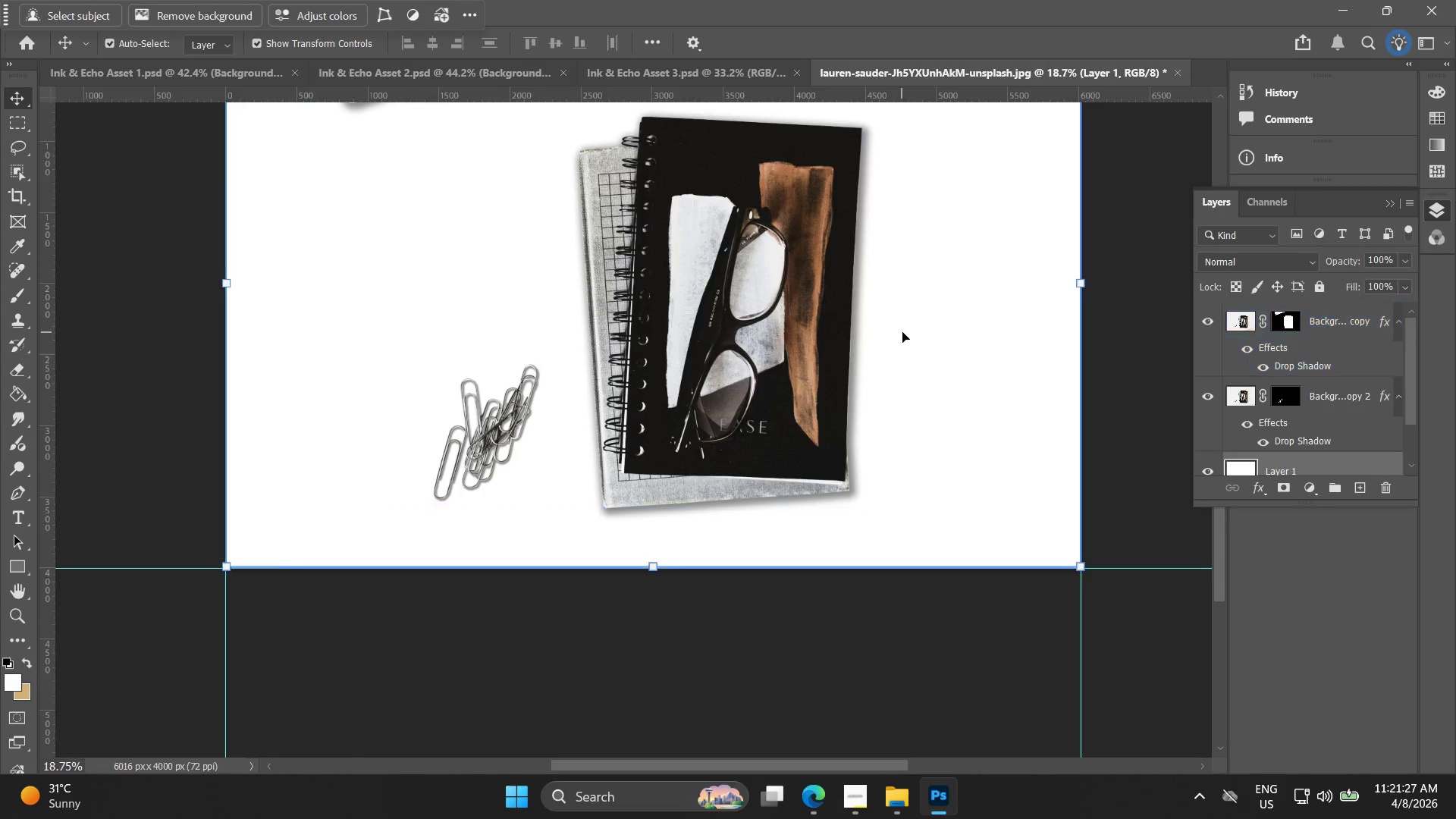 
hold_key(key=Space, duration=0.45)
 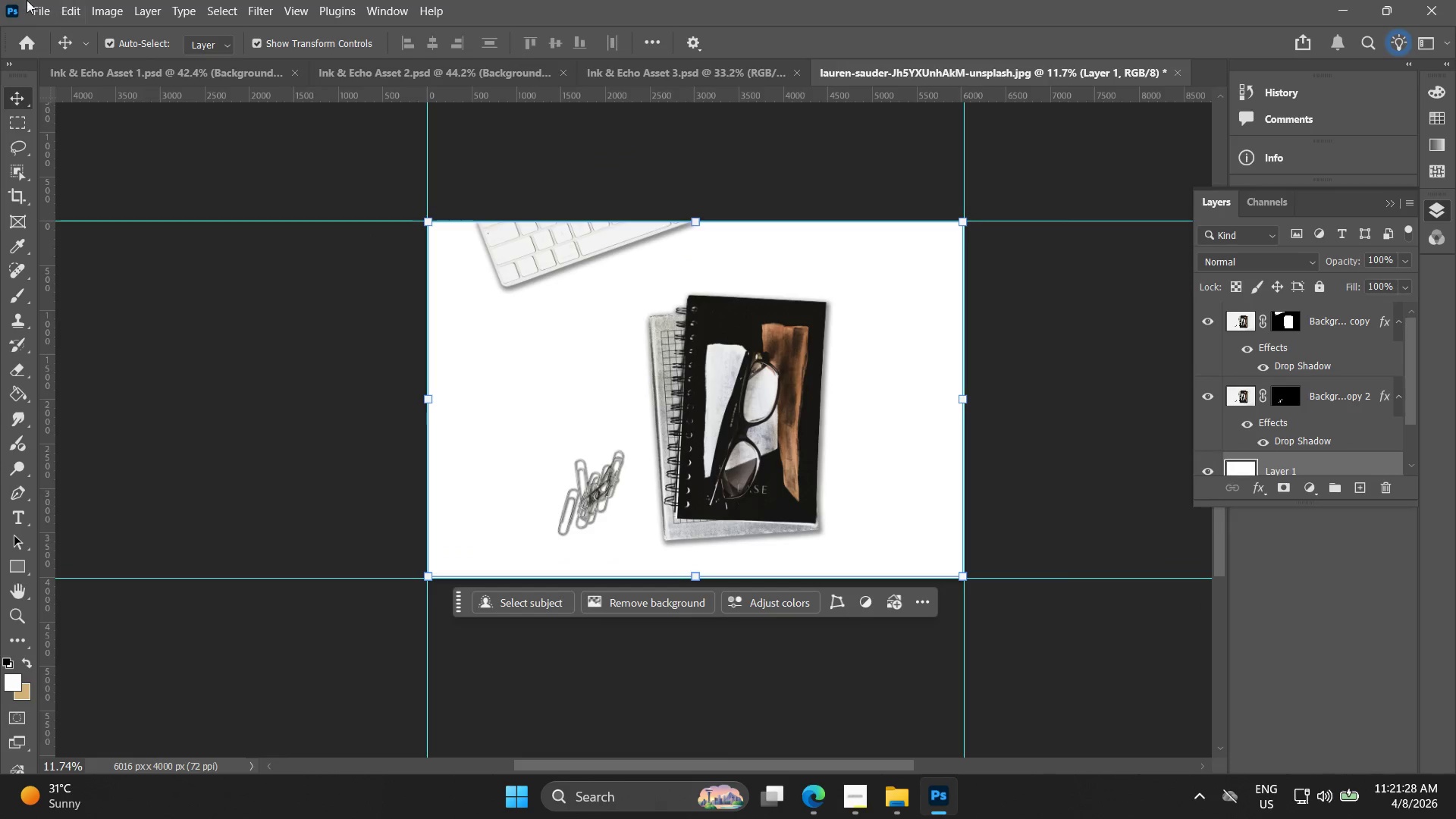 
left_click_drag(start_coordinate=[913, 297], to_coordinate=[862, 393])
 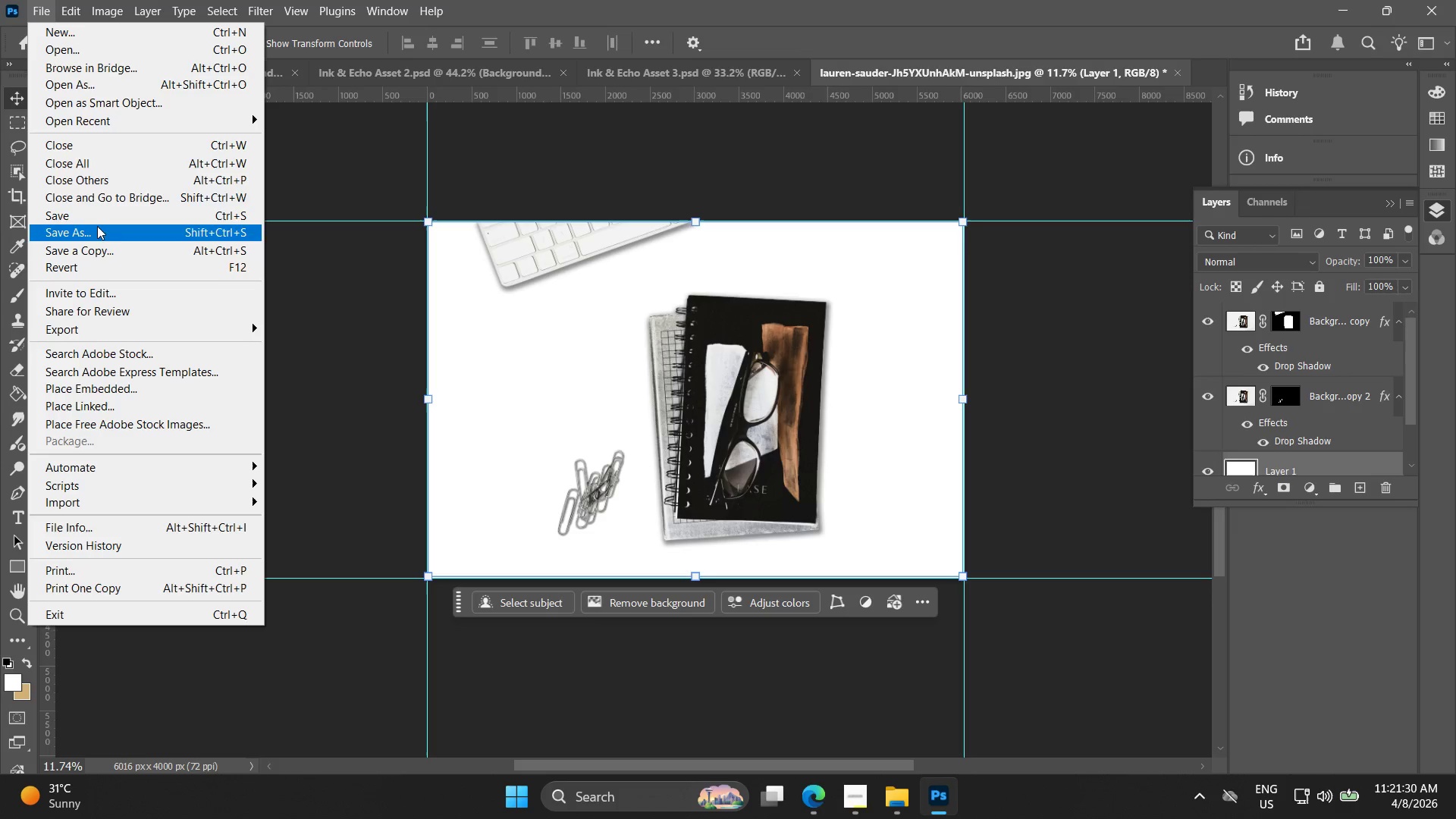 
scroll: coordinate [902, 337], scroll_direction: down, amount: 5.0
 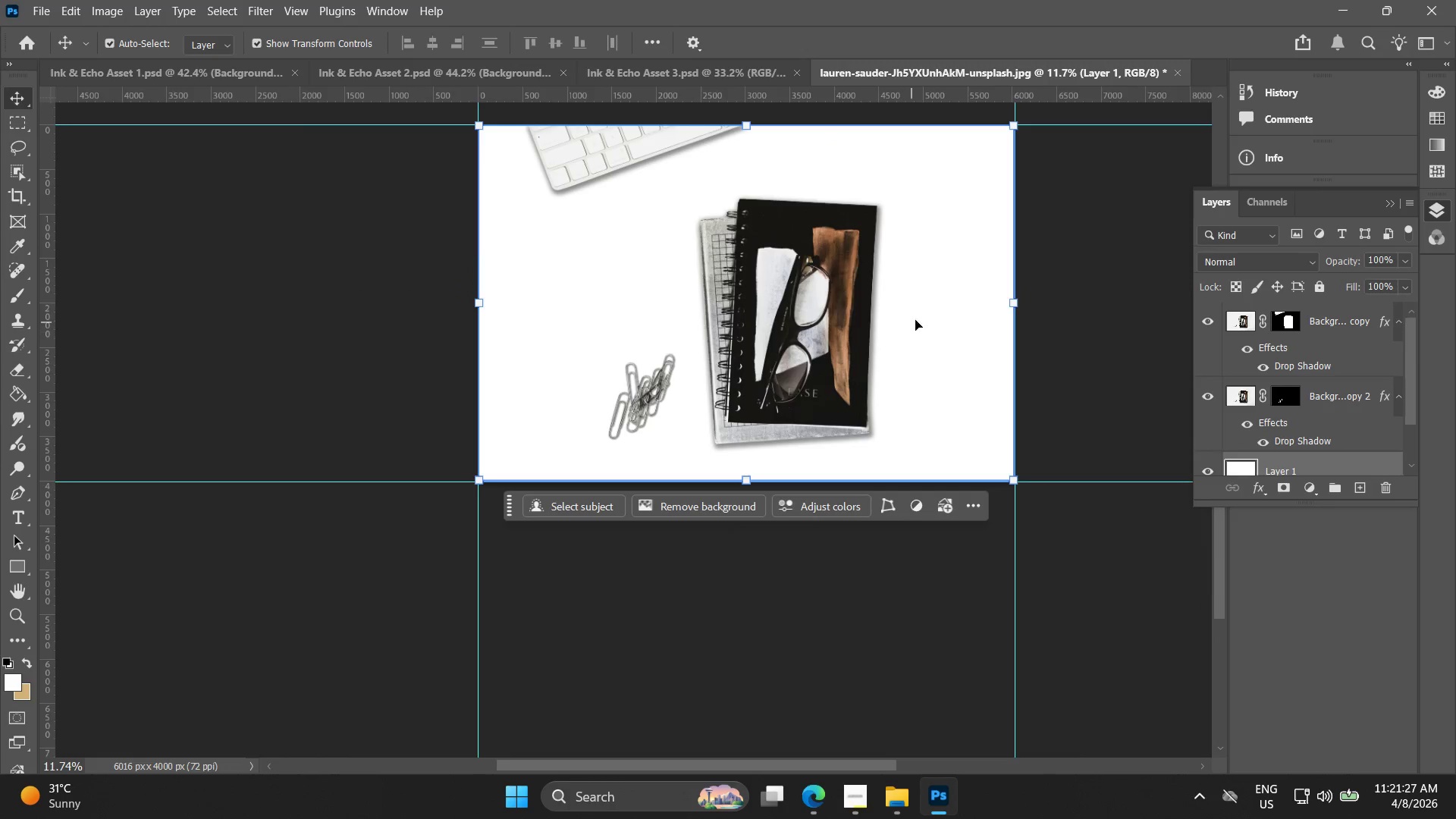 
left_click([100, 234])
 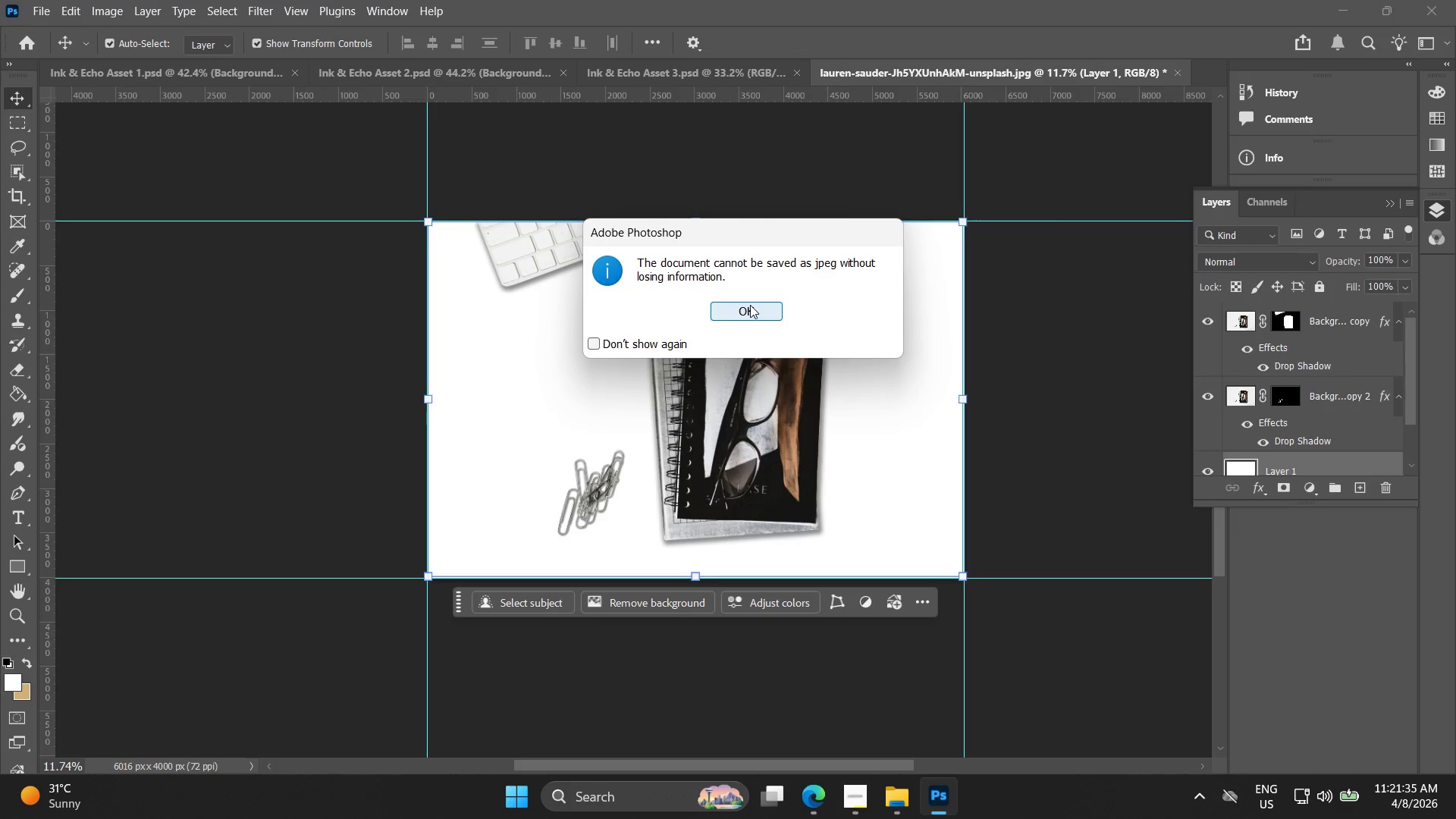 
left_click([750, 297])
 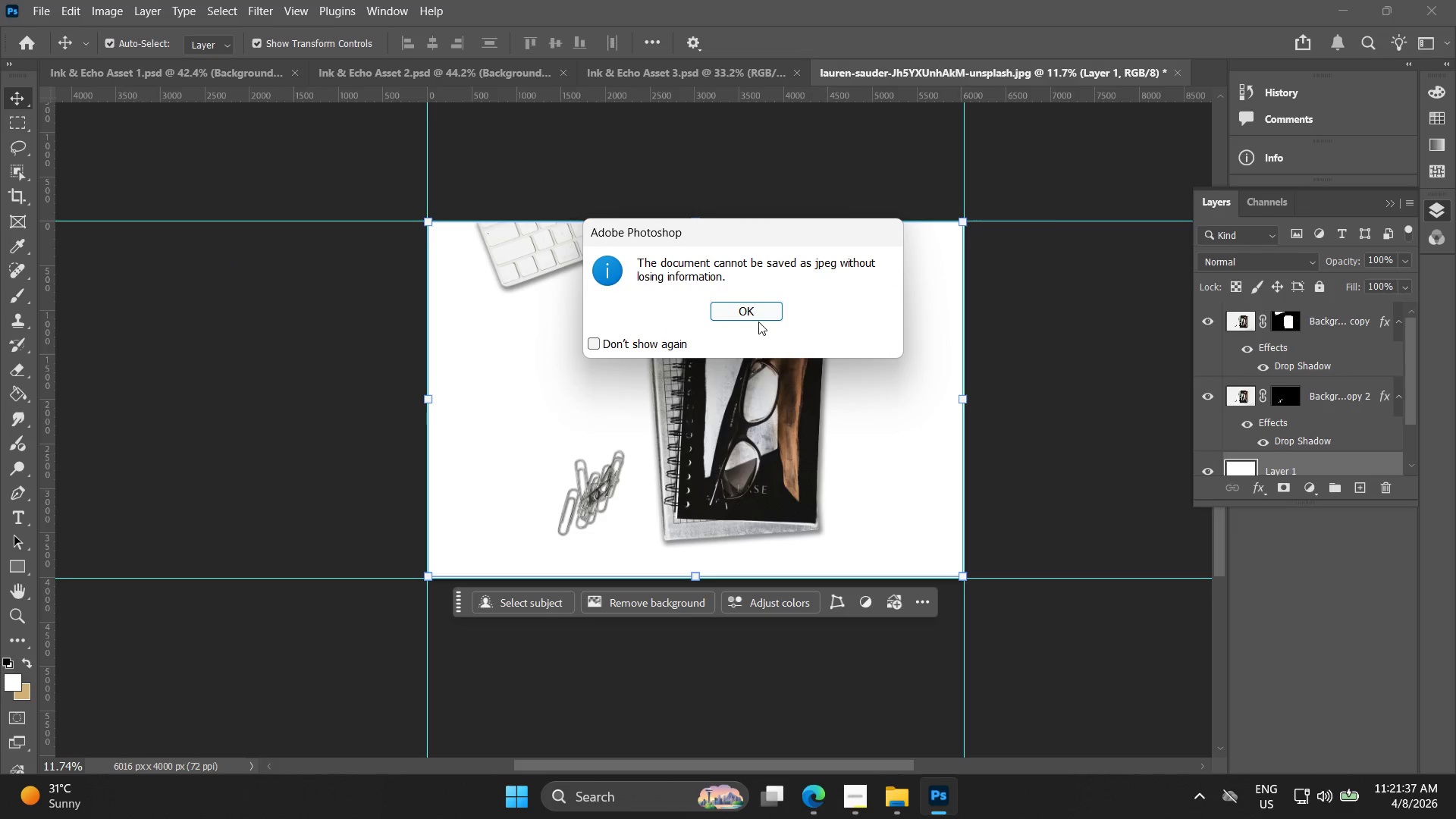 
left_click([758, 322])
 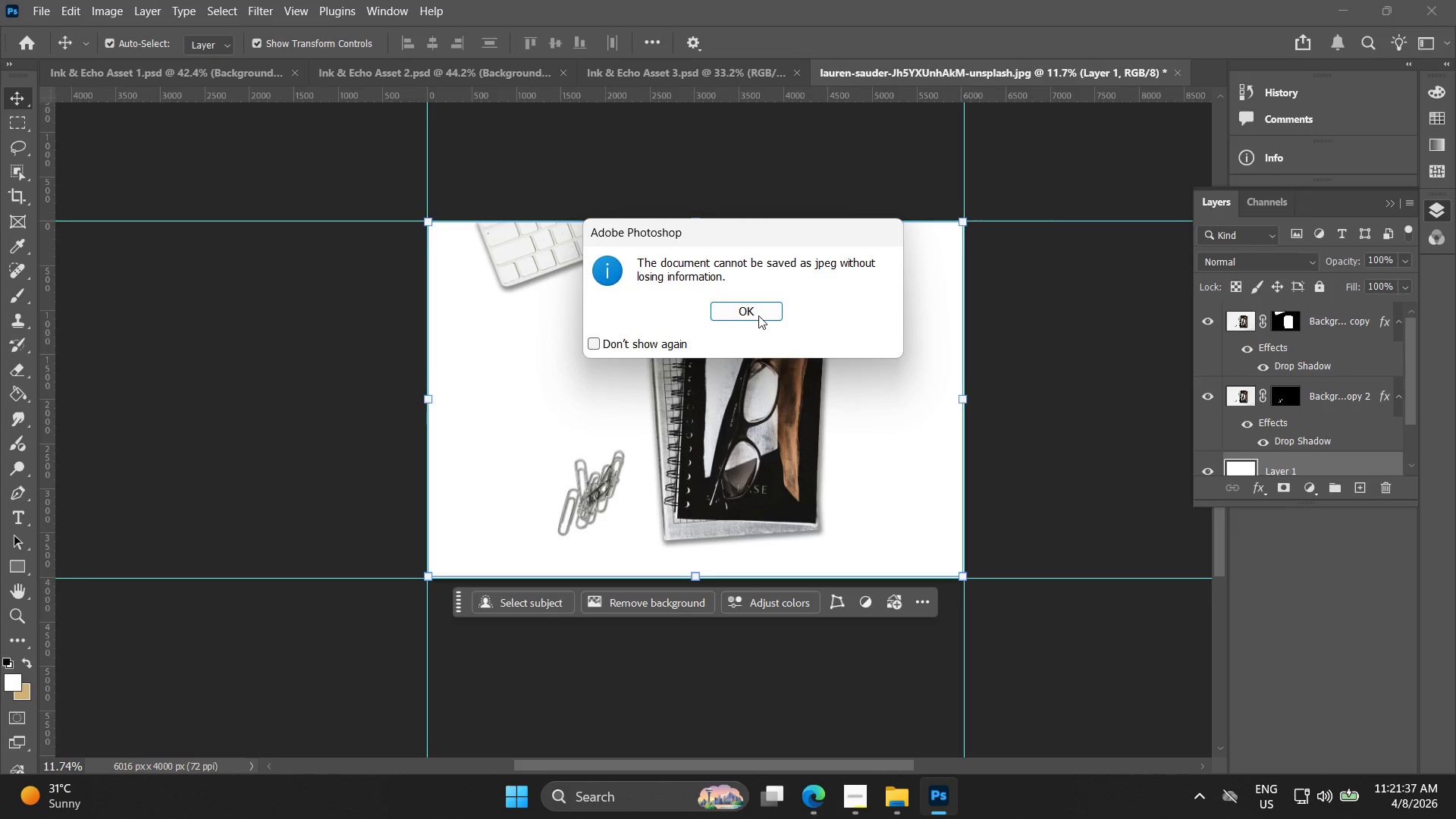 
left_click([758, 315])
 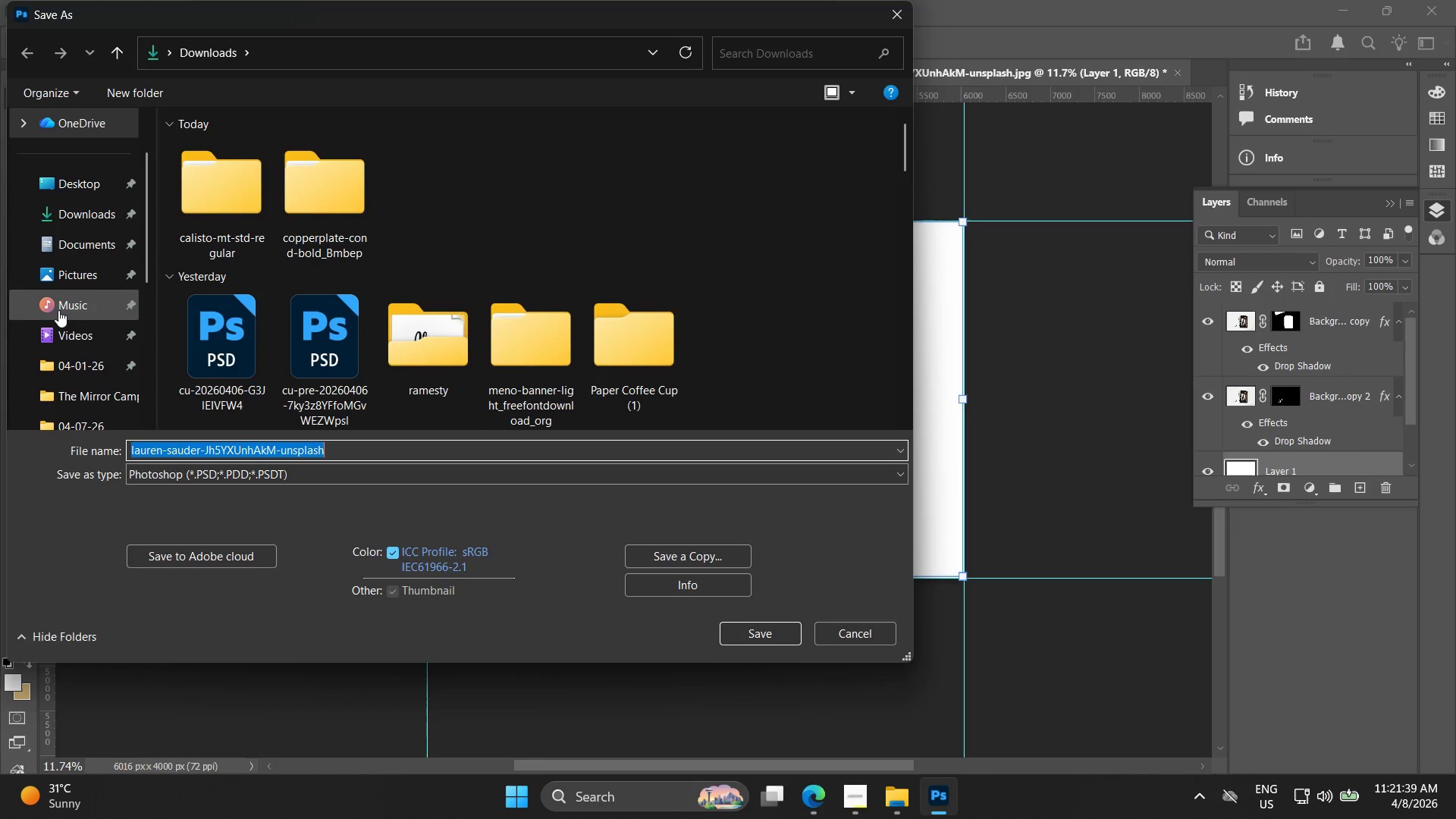 
scroll: coordinate [71, 303], scroll_direction: down, amount: 2.0
 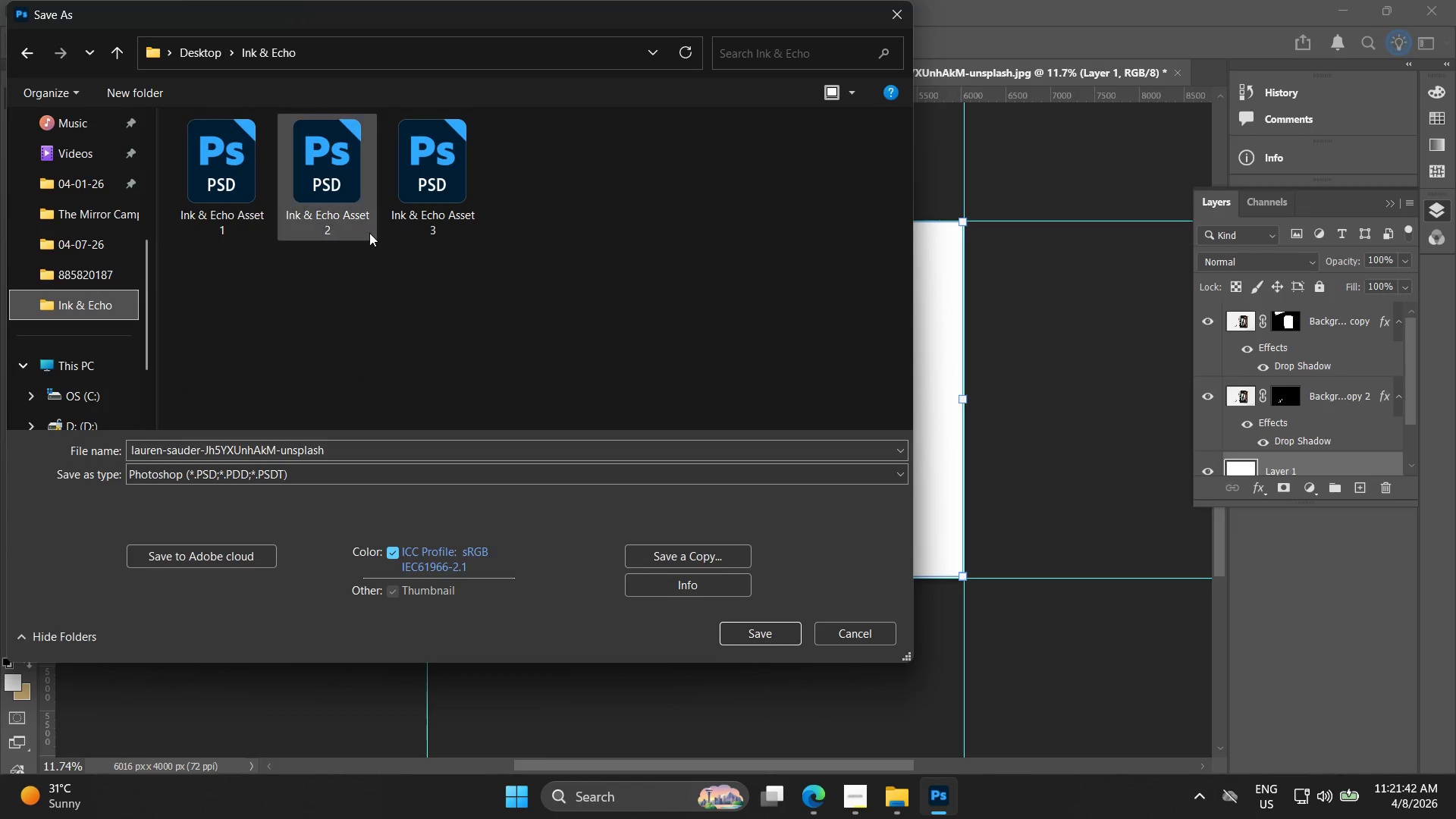 
left_click([425, 195])
 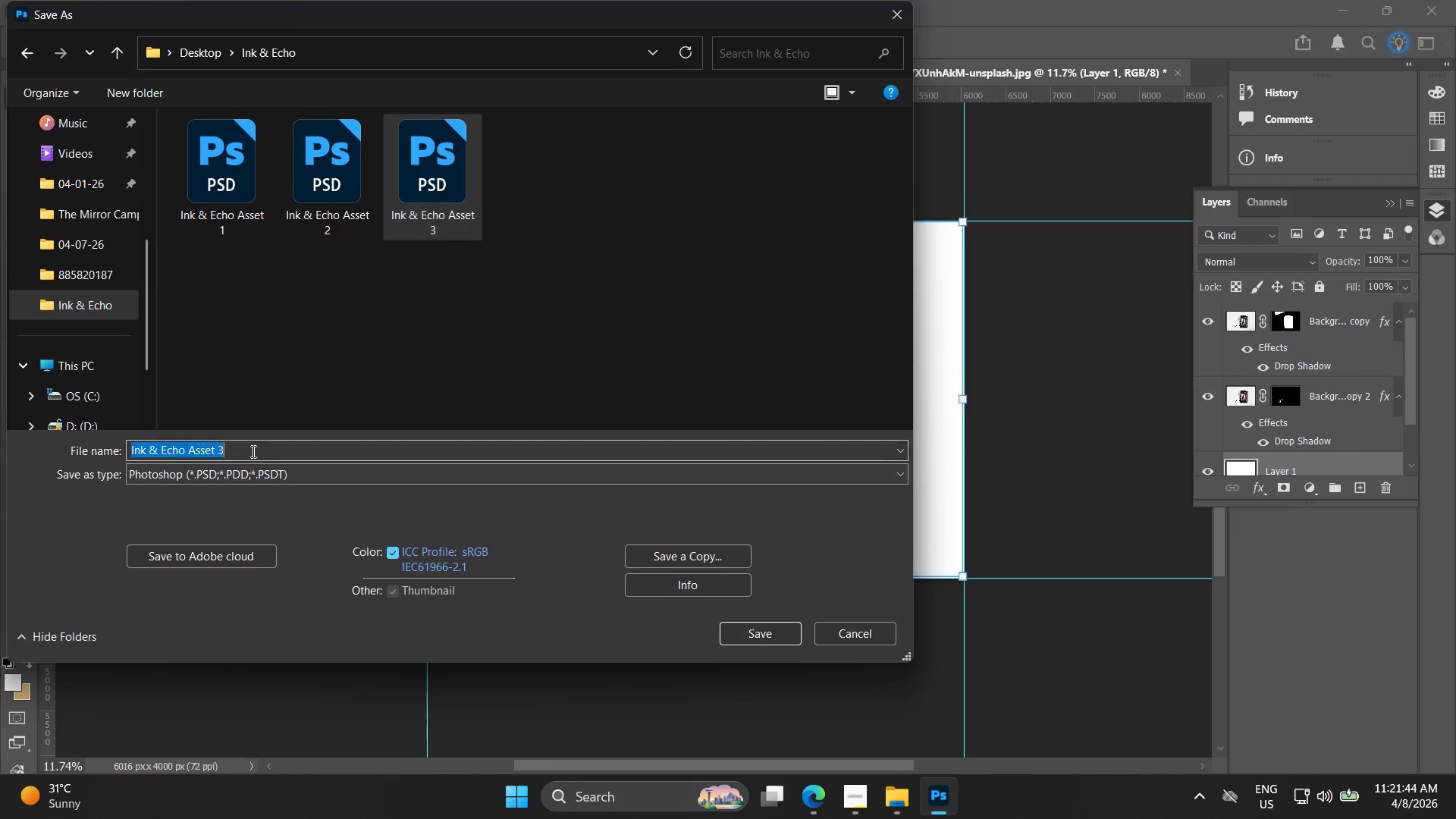 
double_click([290, 452])
 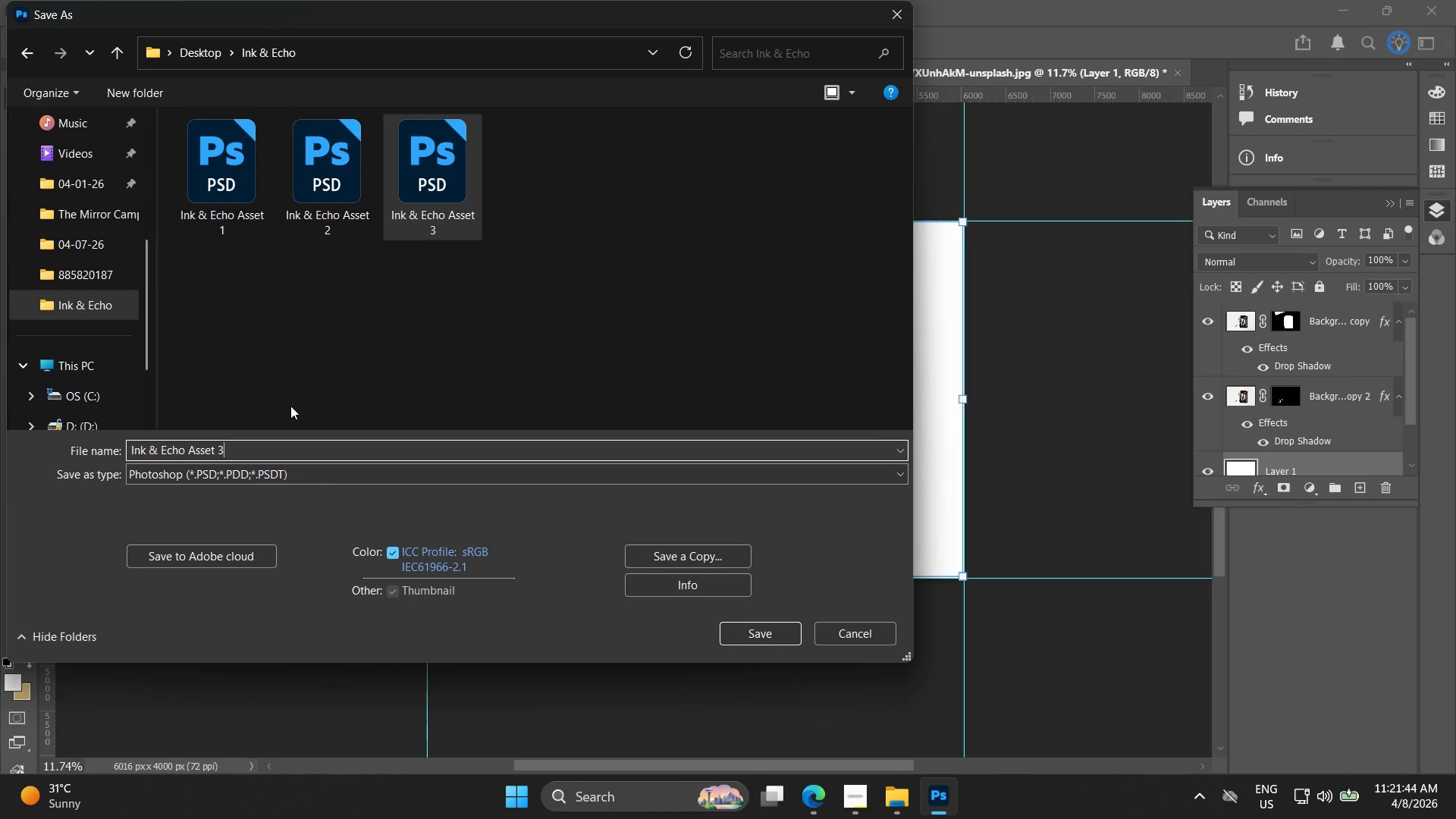 
key(Backspace)
 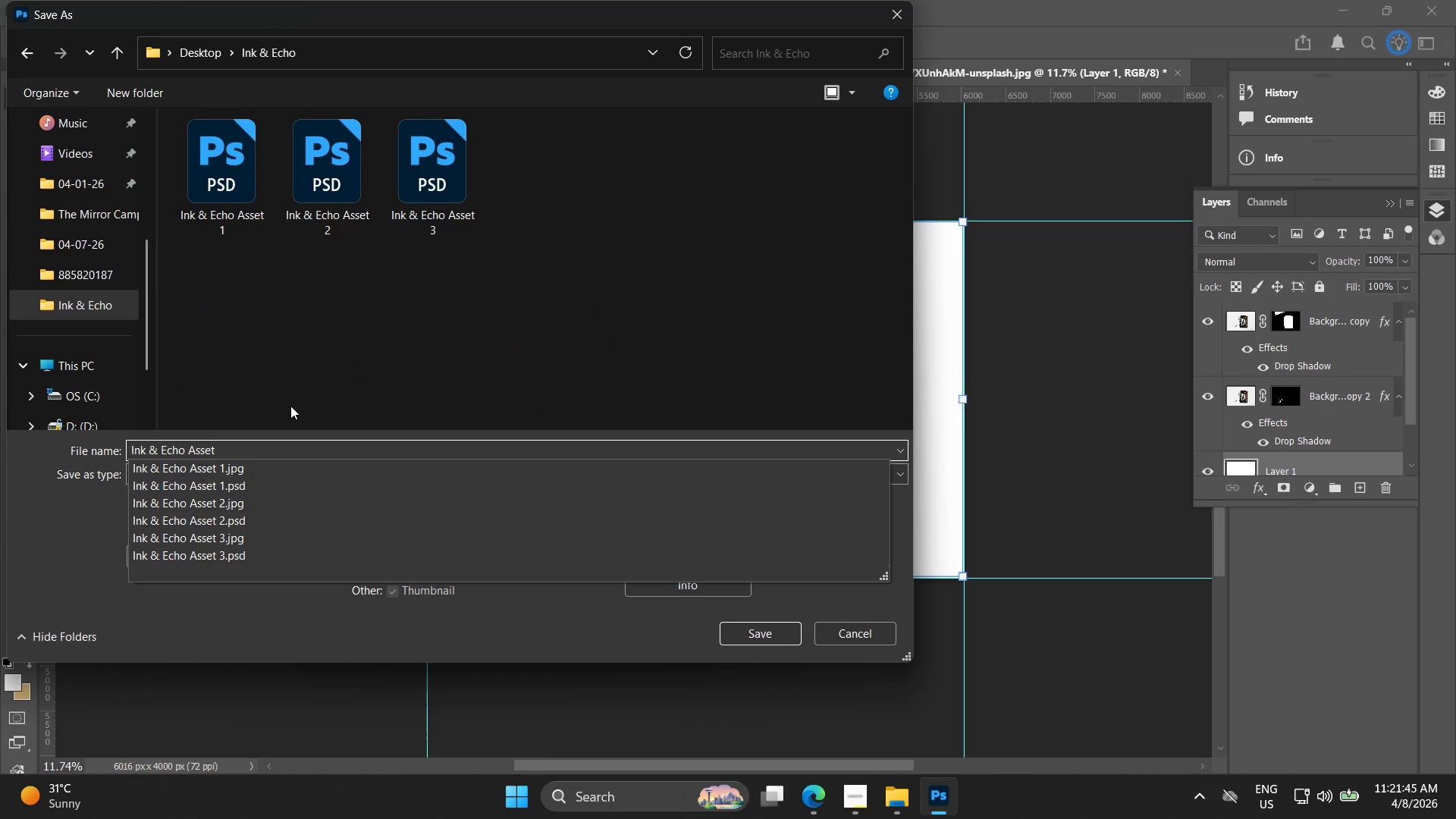 
key(4)
 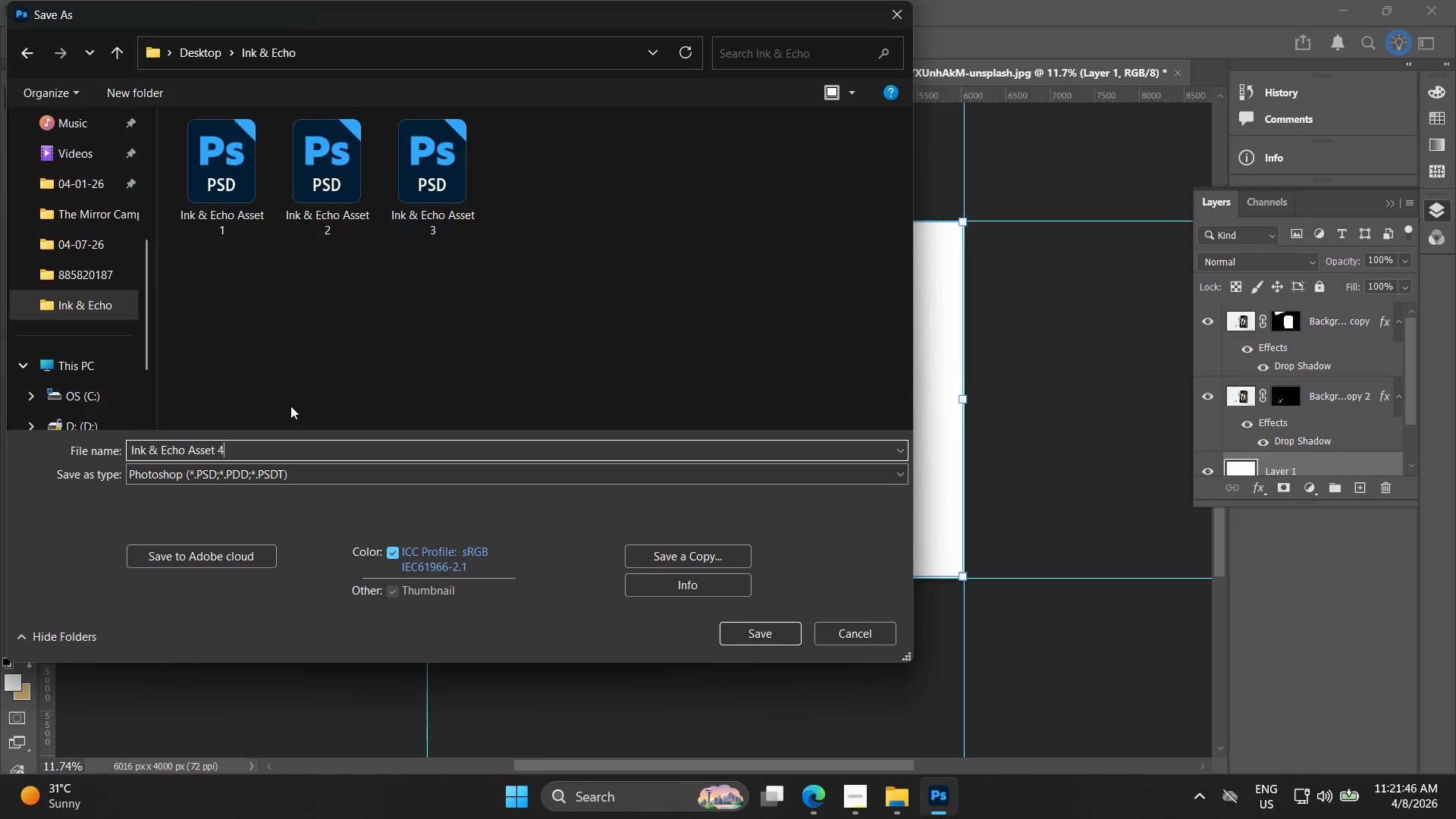 
key(Enter)
 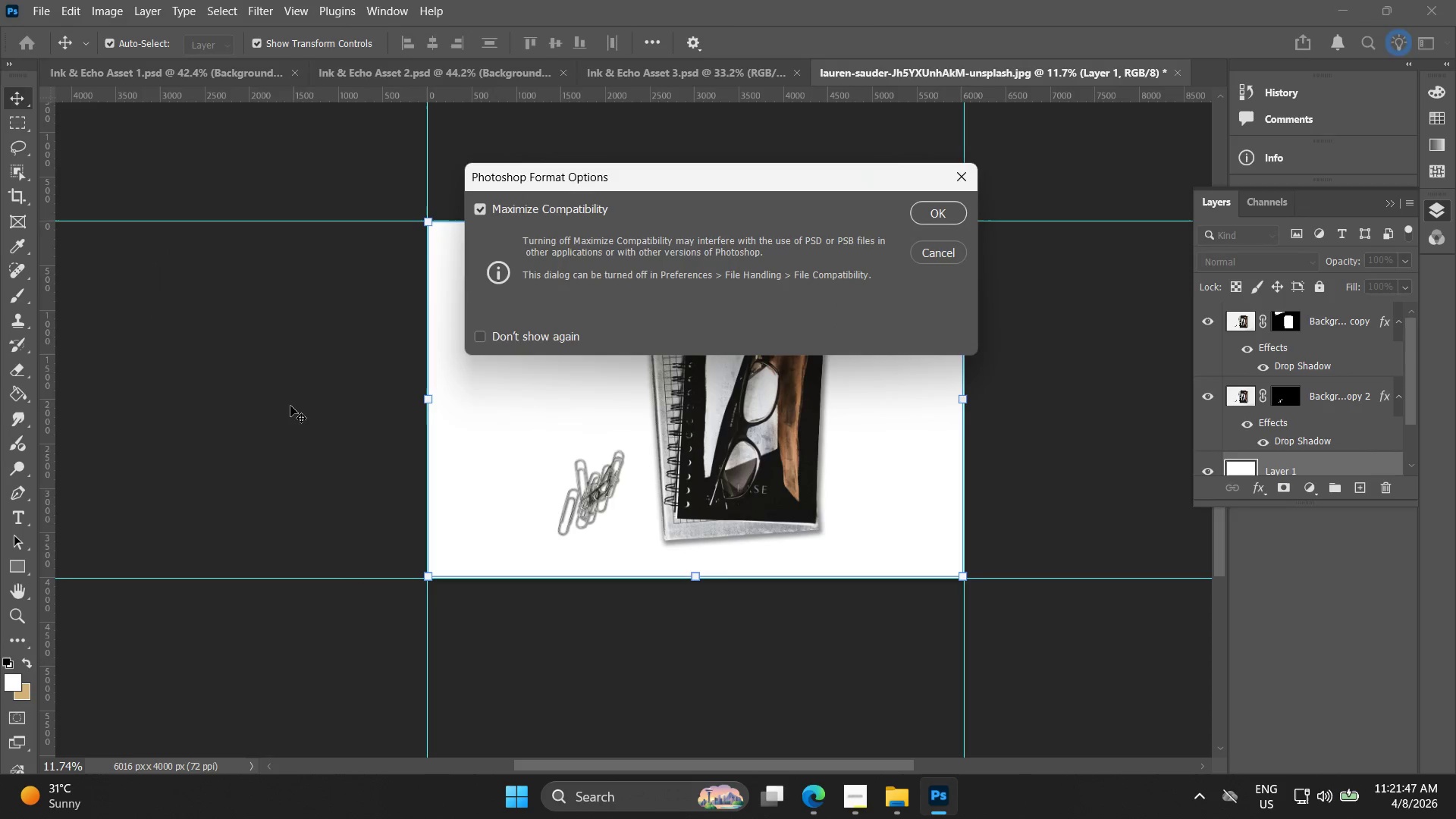 
key(Enter)
 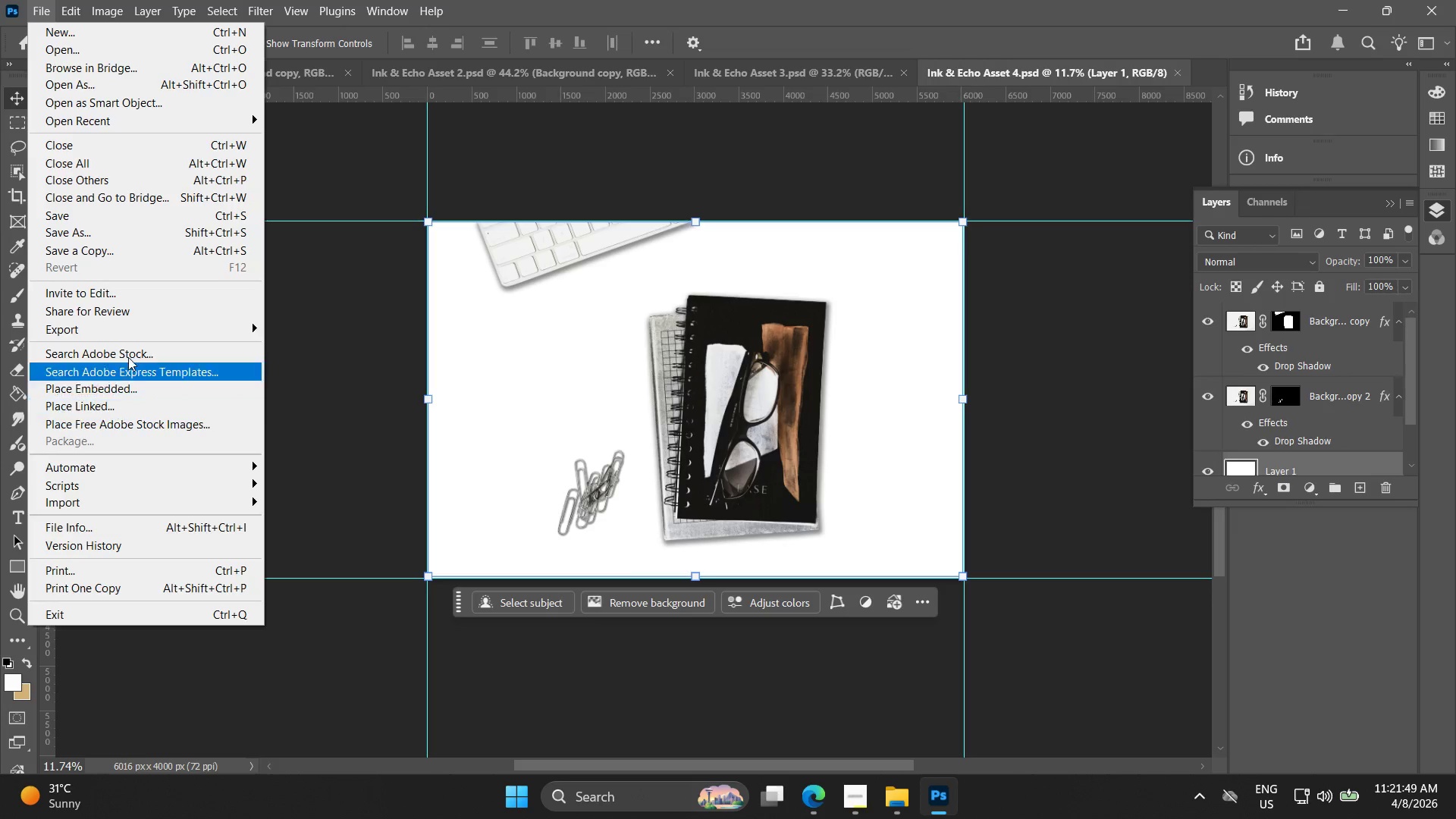 
left_click([383, 350])
 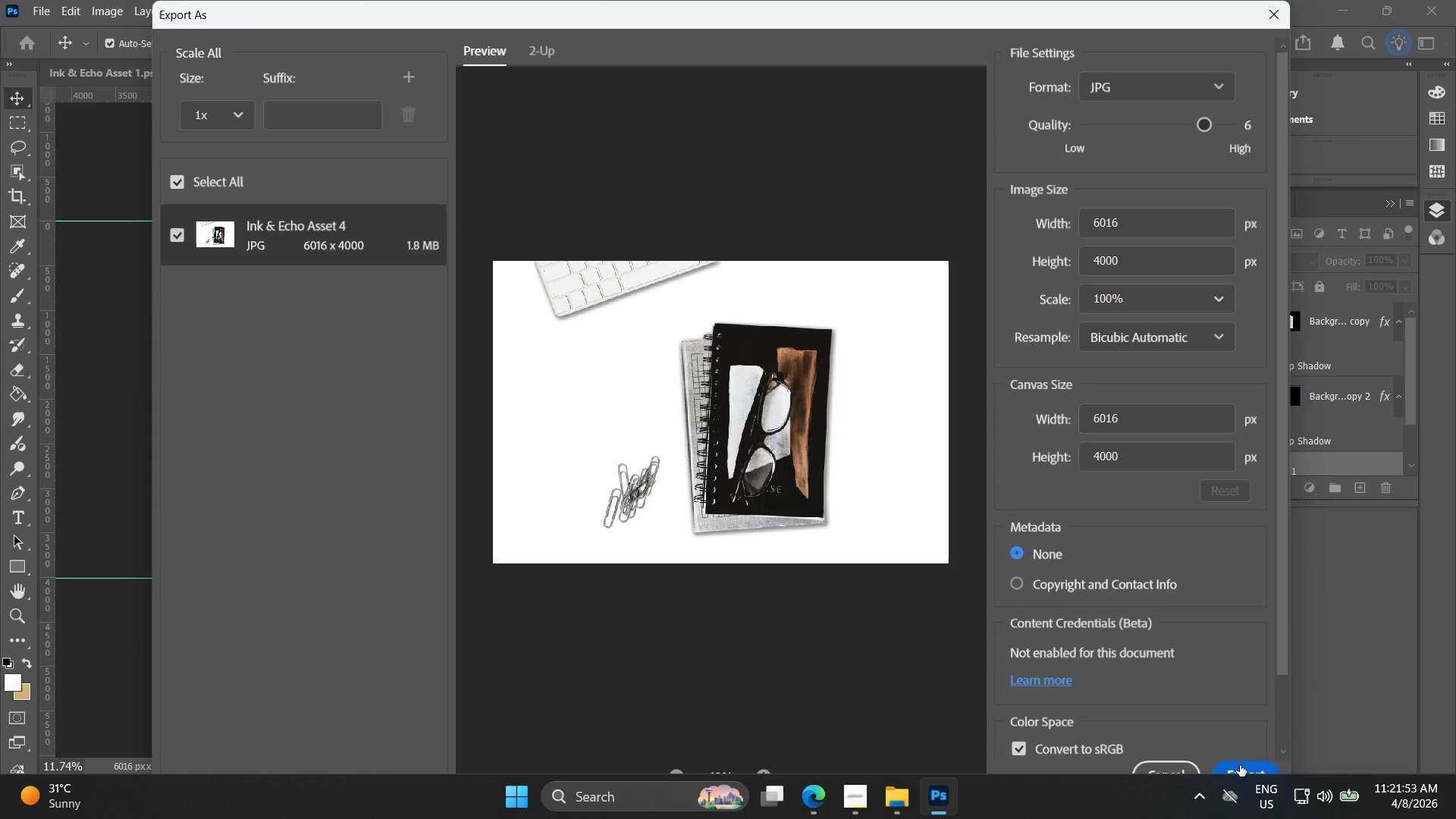 
left_click([1240, 765])
 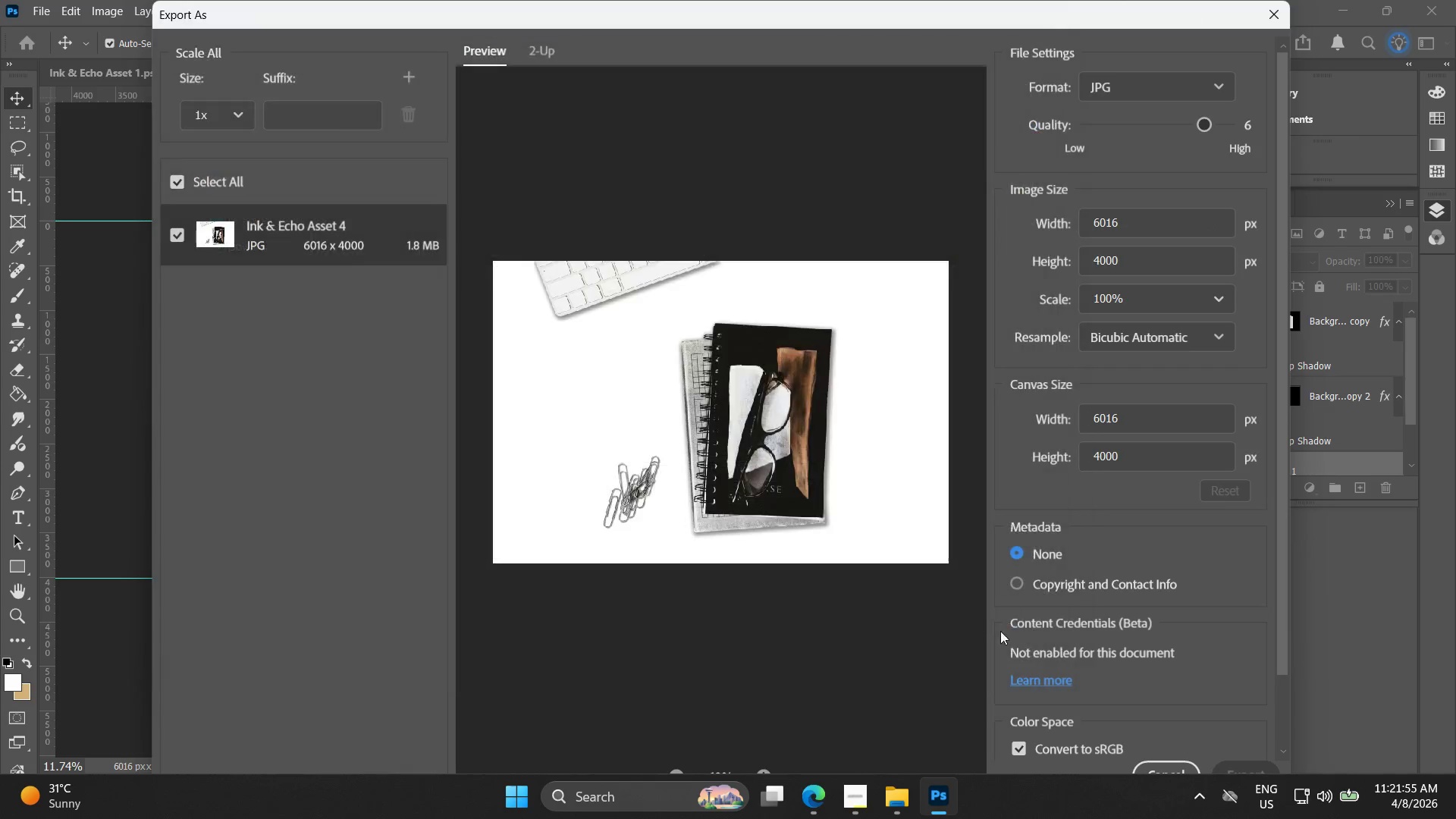 
key(Escape)
 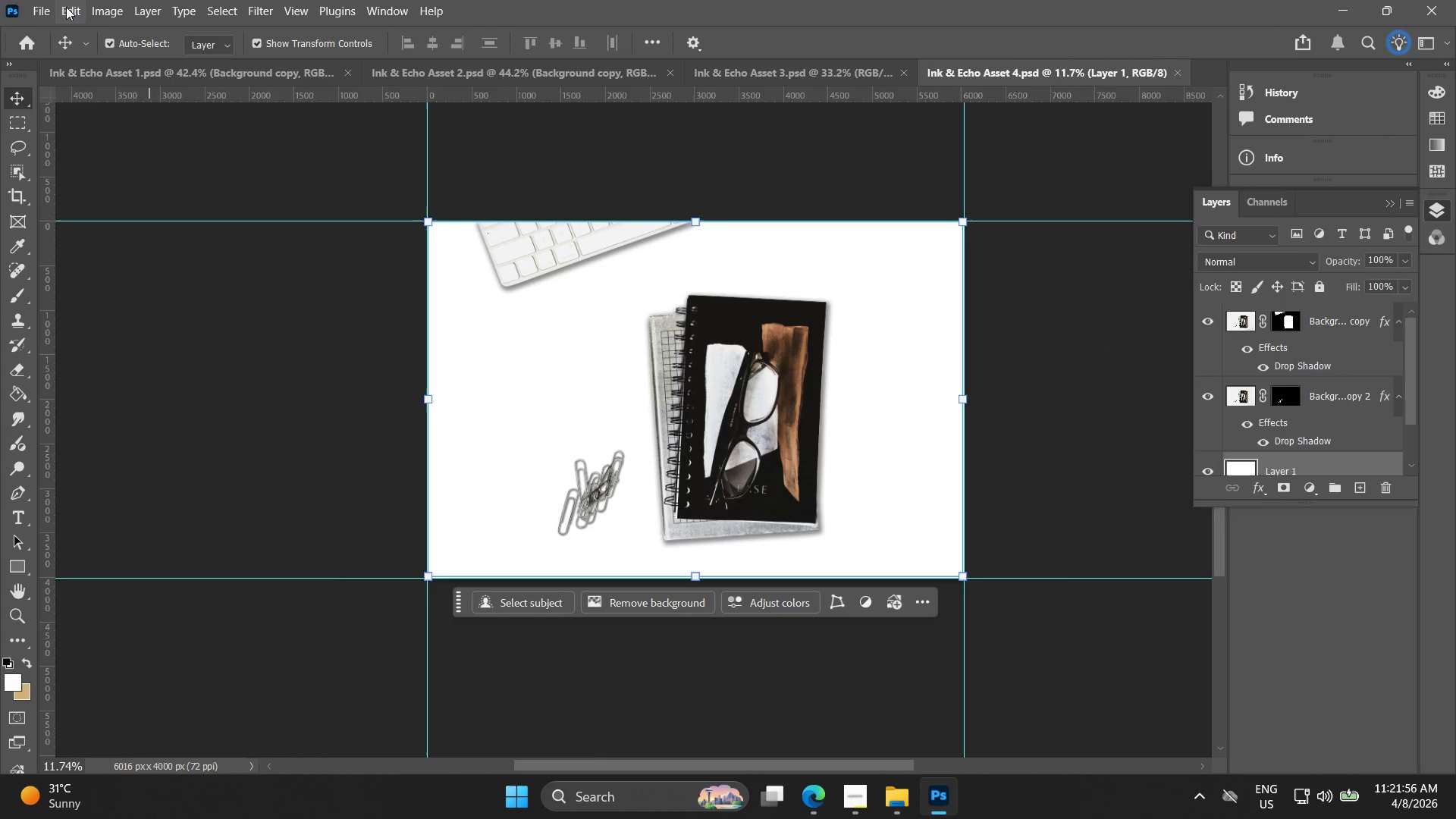 
left_click([108, 12])
 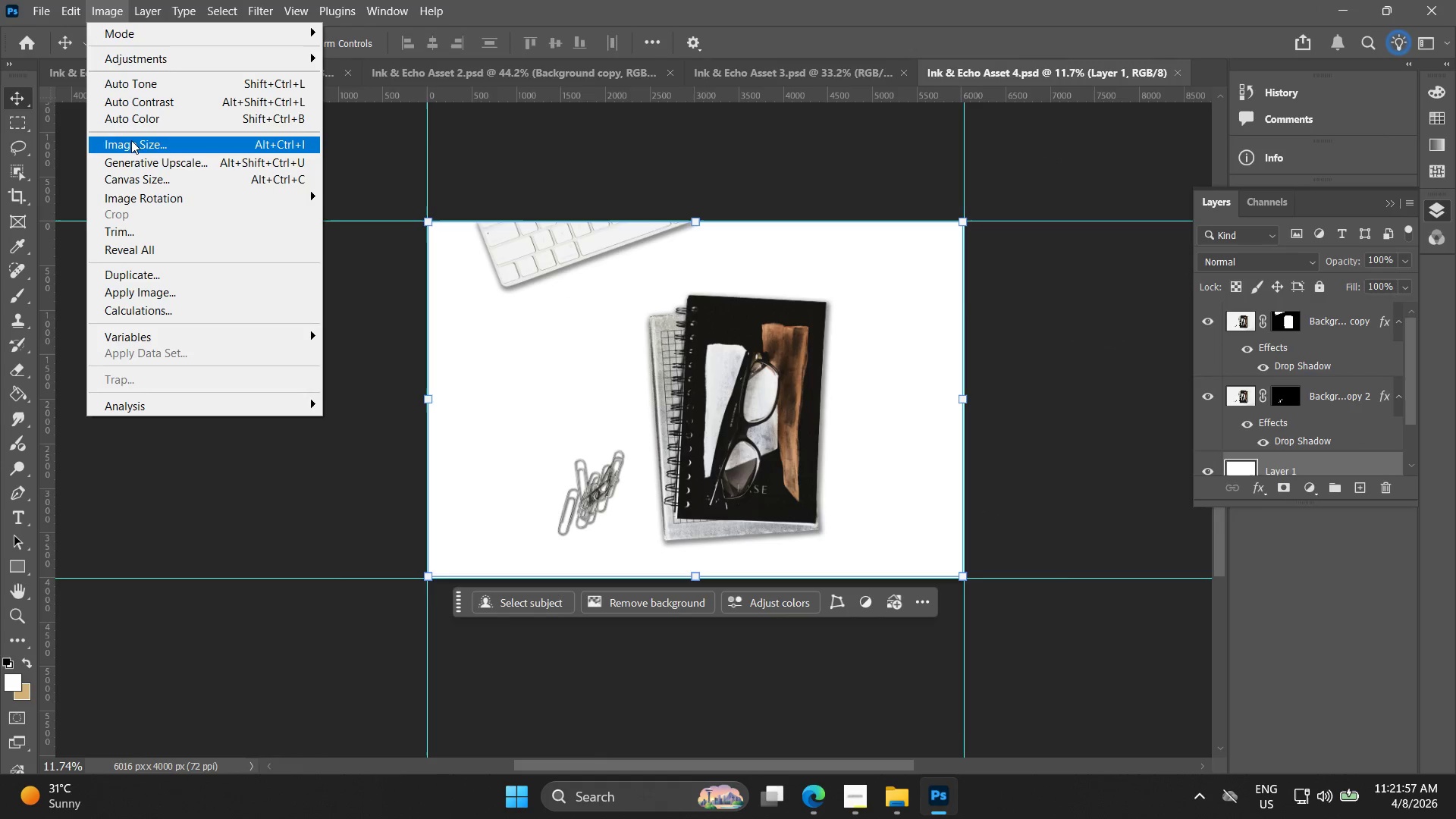 
left_click([131, 140])
 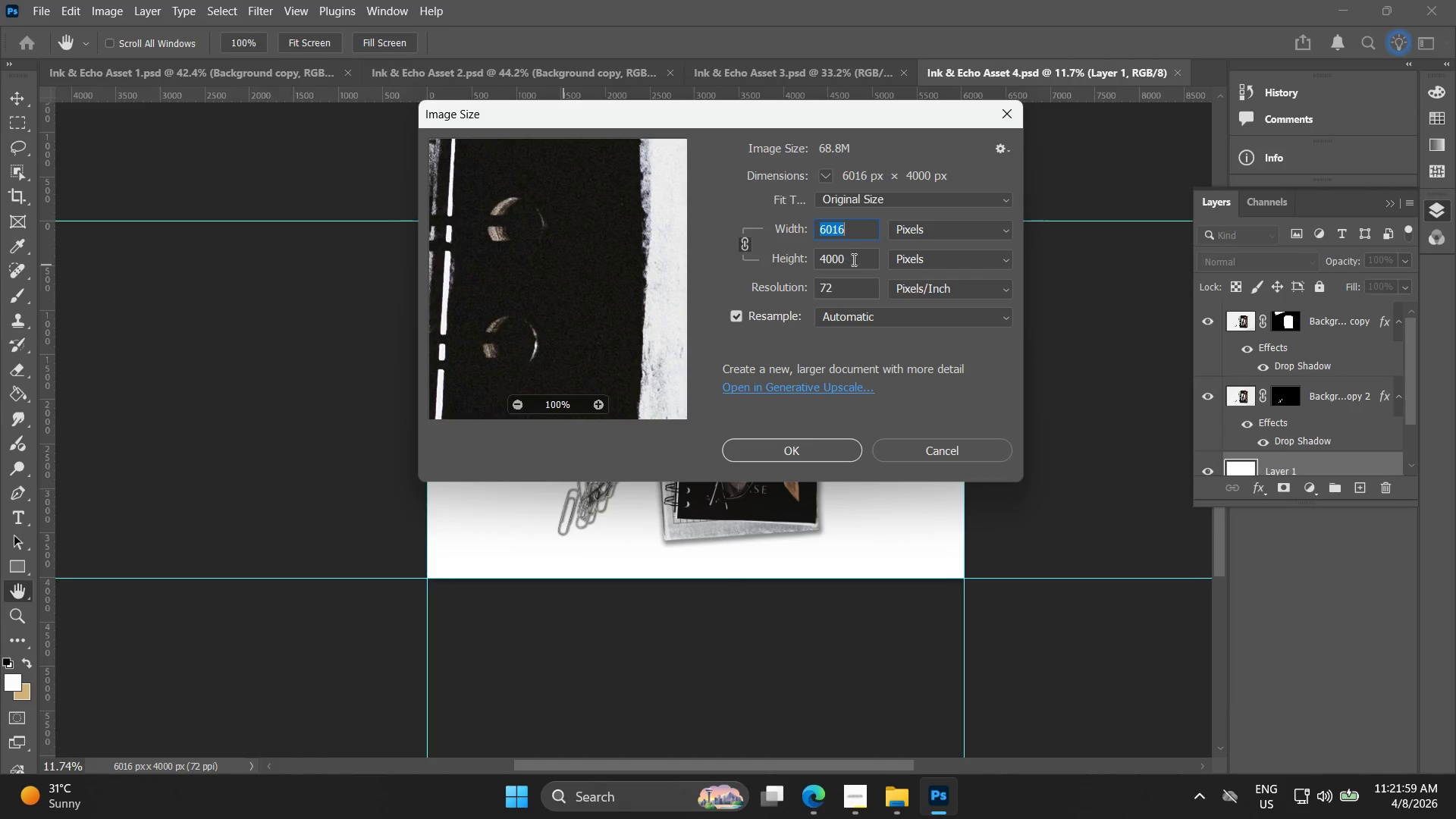 
type(200)
 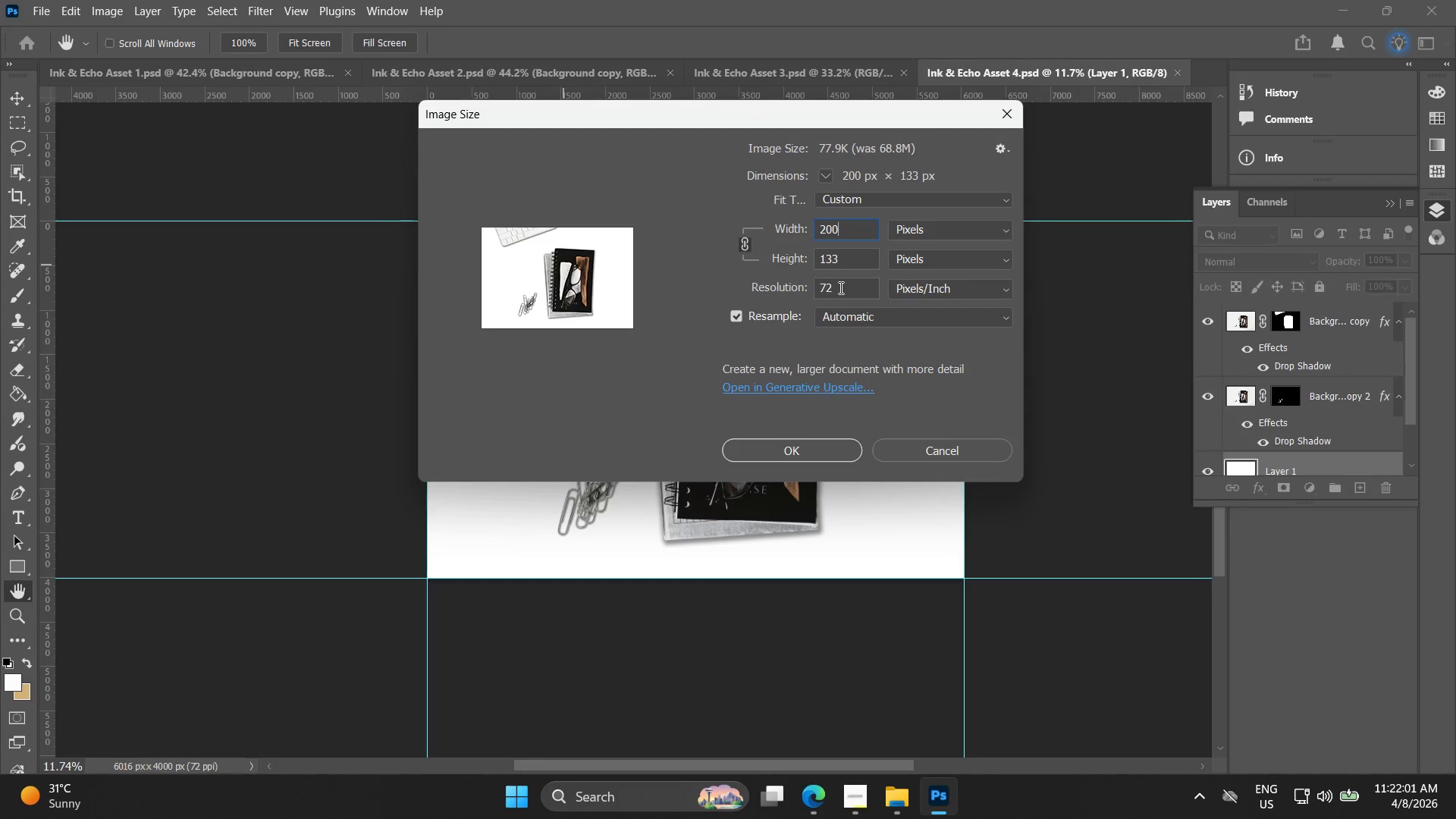 
key(0)
 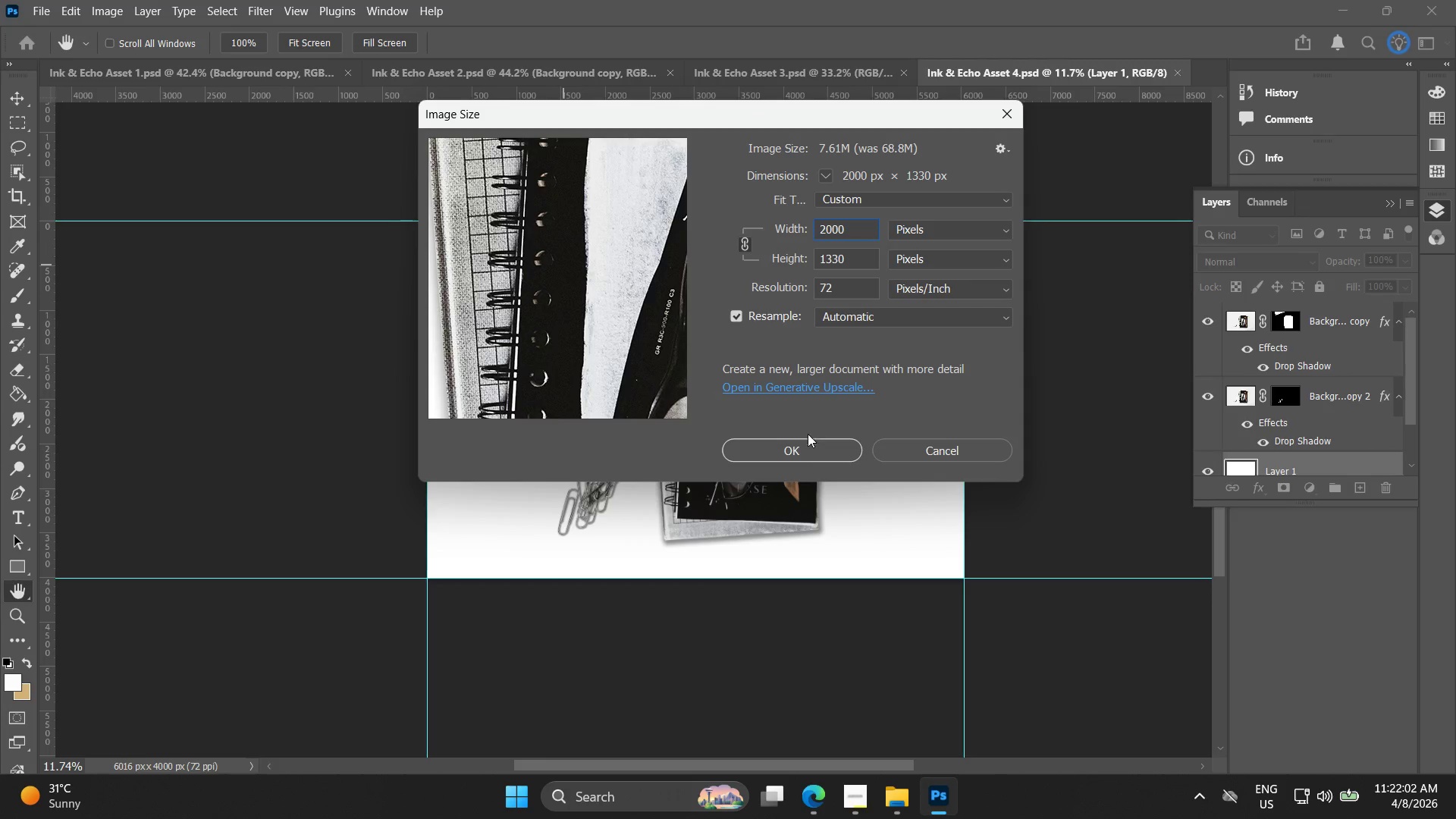 
left_click([809, 458])
 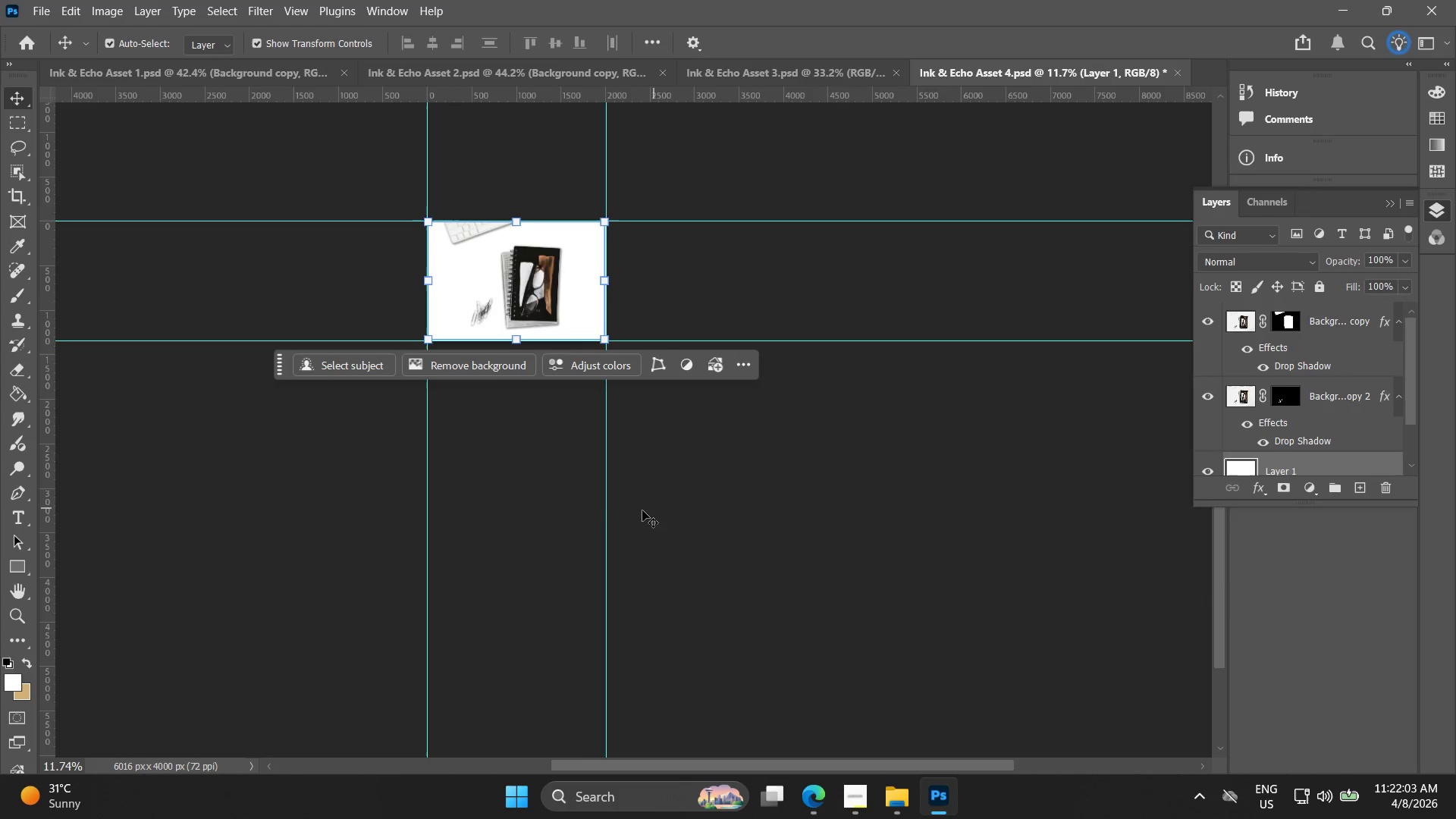 
hold_key(key=AltLeft, duration=1.5)
hold_key(key=AltLeft, duration=1.5)
scroll: coordinate [504, 293], scroll_direction: up, amount: 29.0
 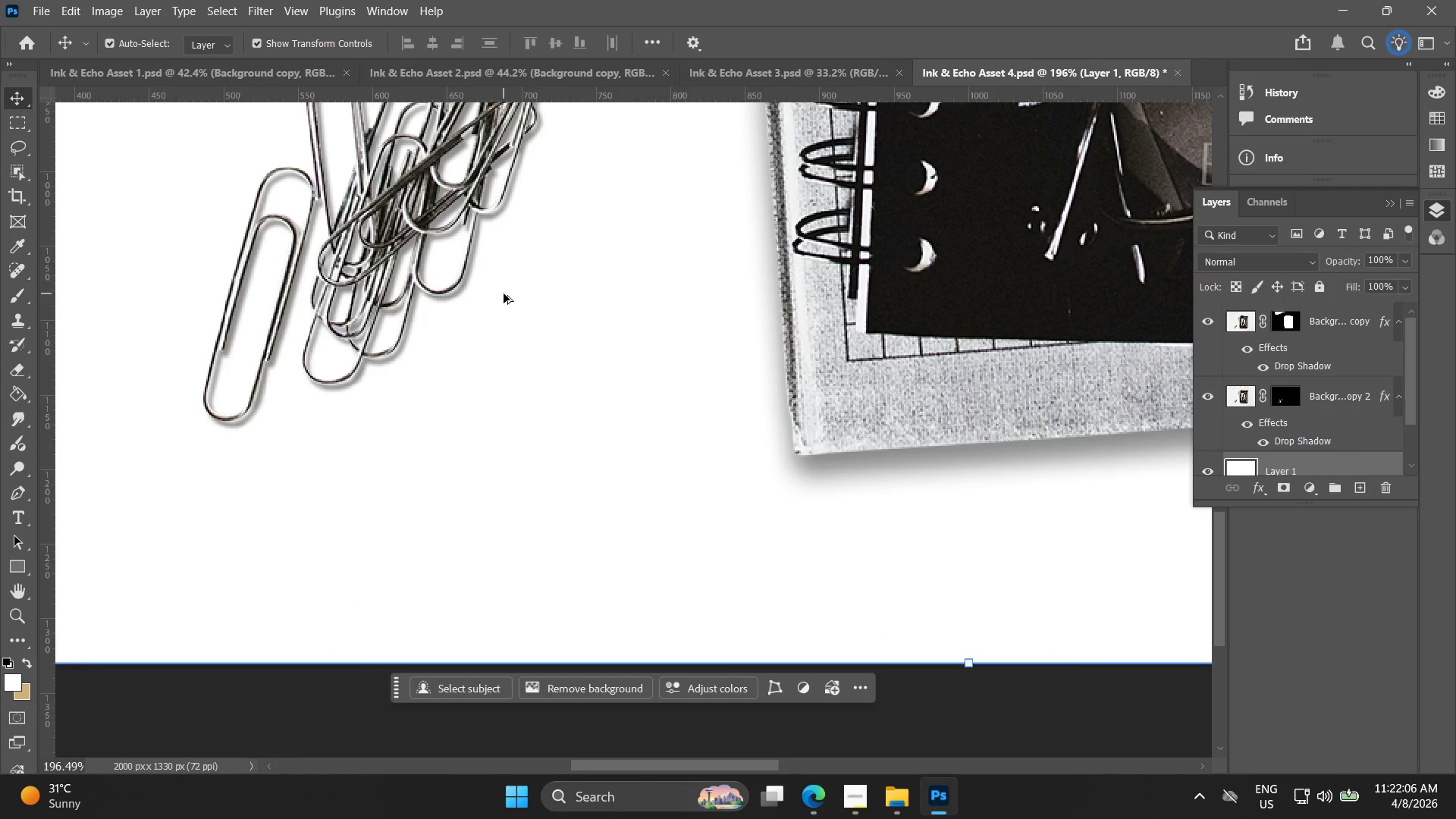 
hold_key(key=AltLeft, duration=0.48)
scroll: coordinate [504, 333], scroll_direction: down, amount: 13.0
 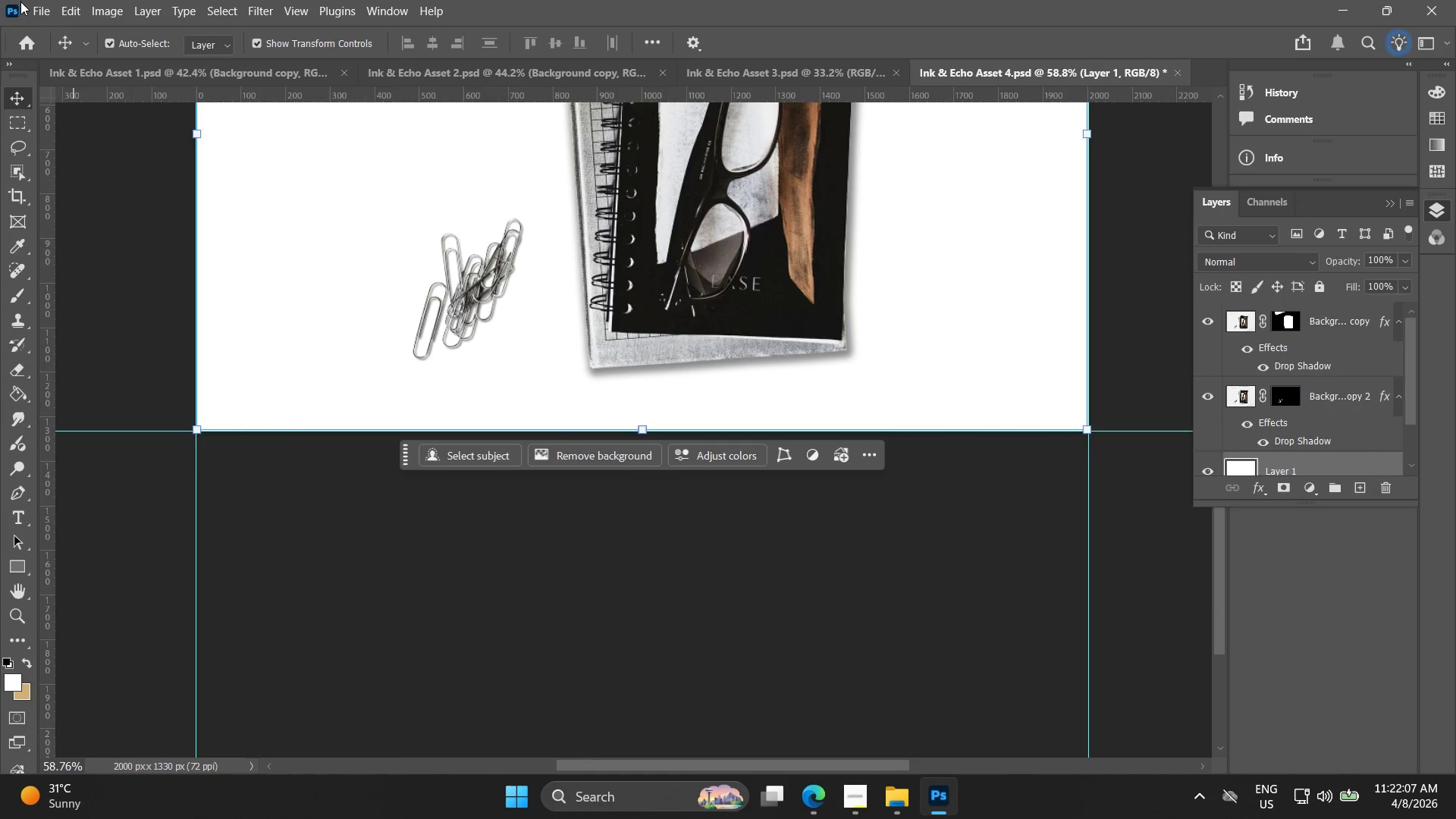 
left_click([33, 9])
 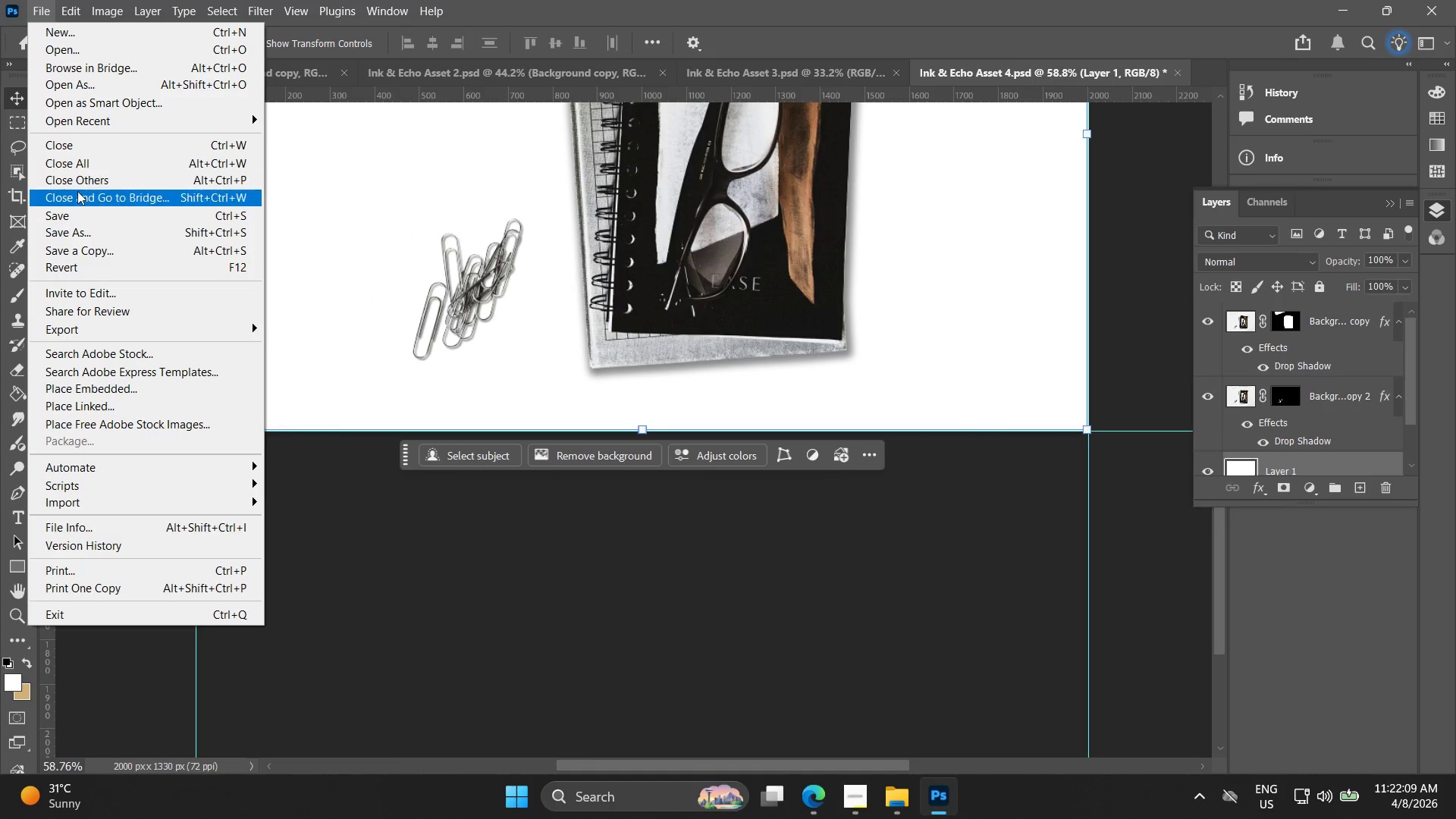 
left_click([77, 218])
 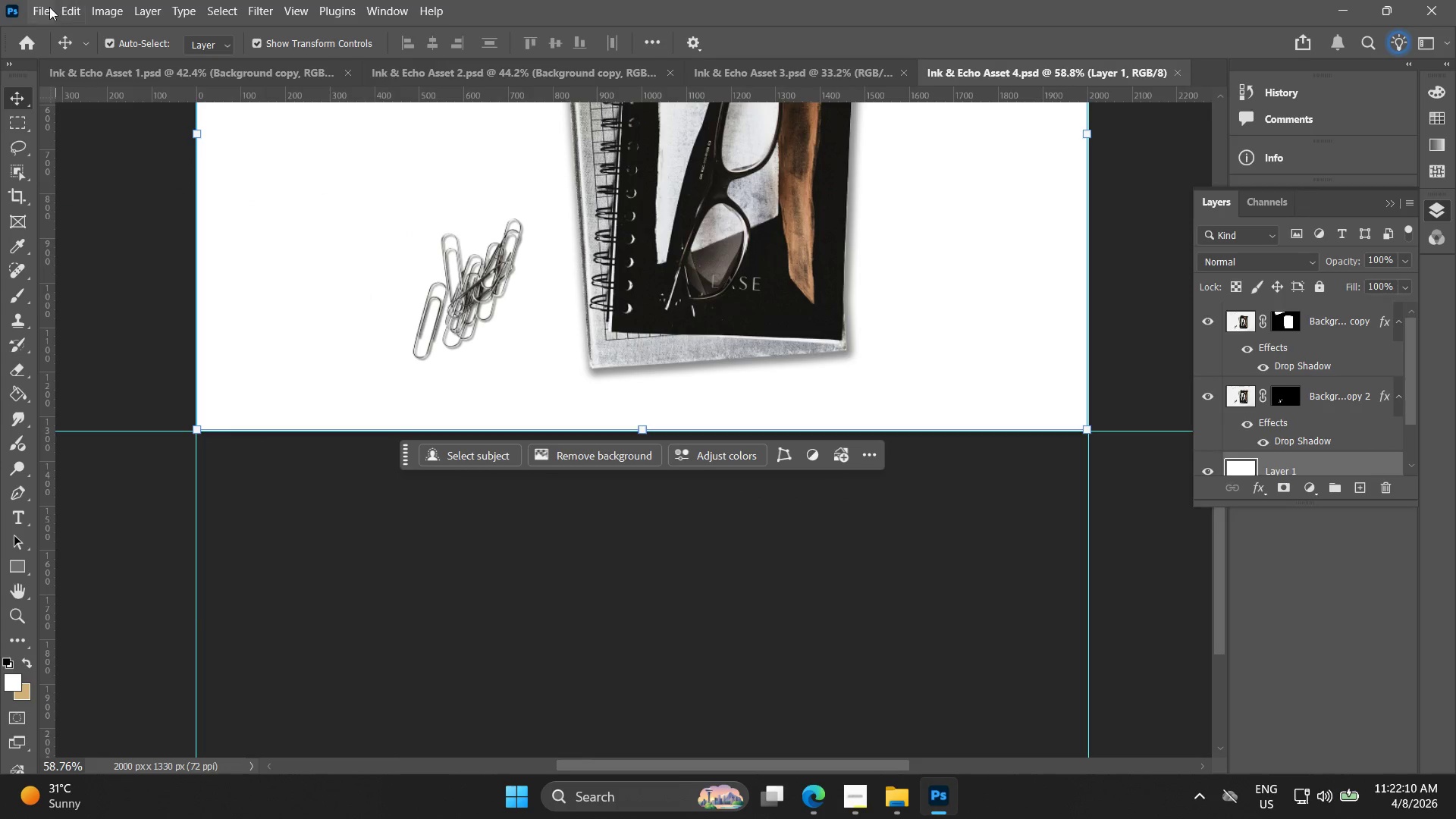 
left_click([46, 8])
 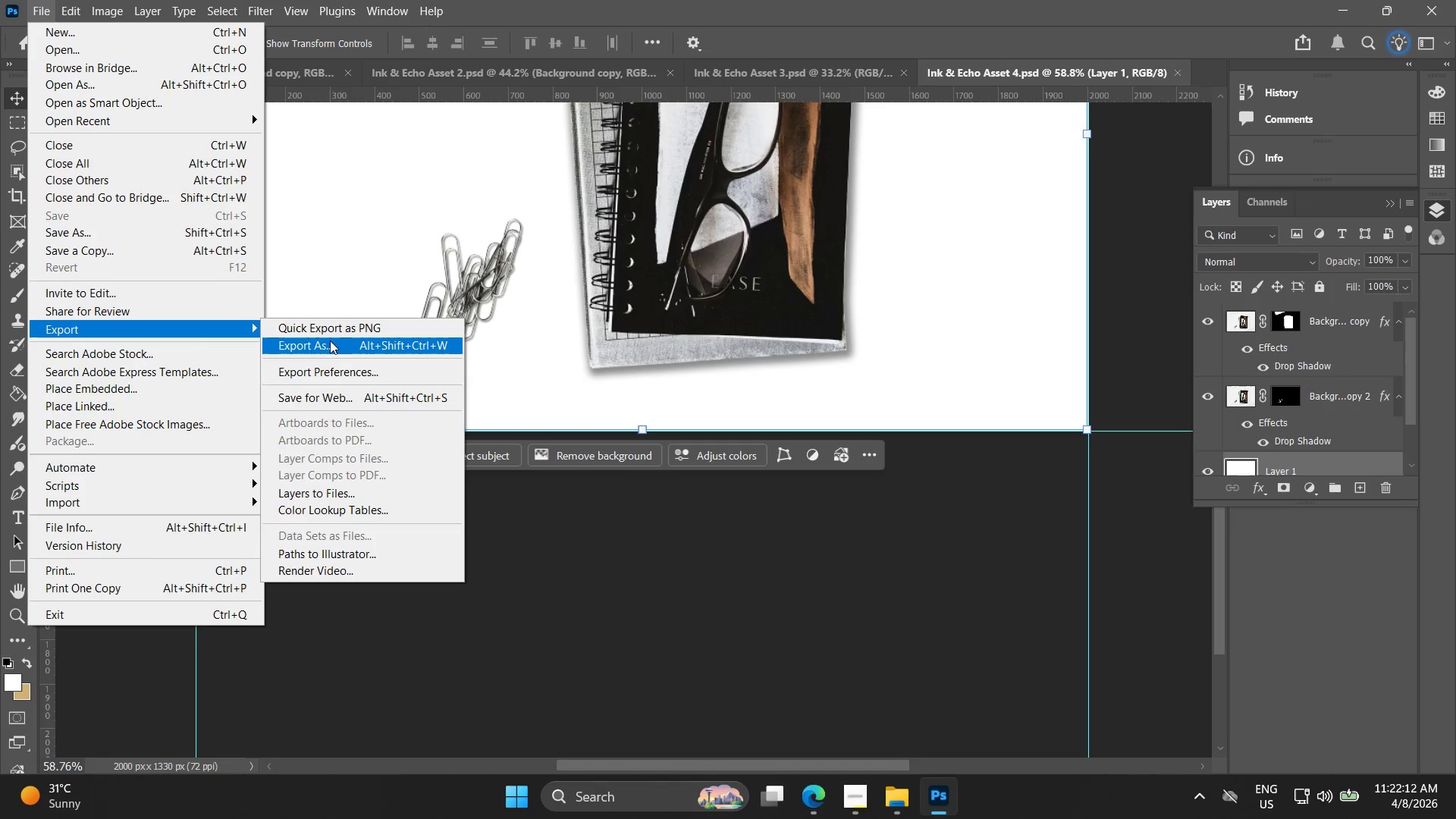 
left_click([330, 340])
 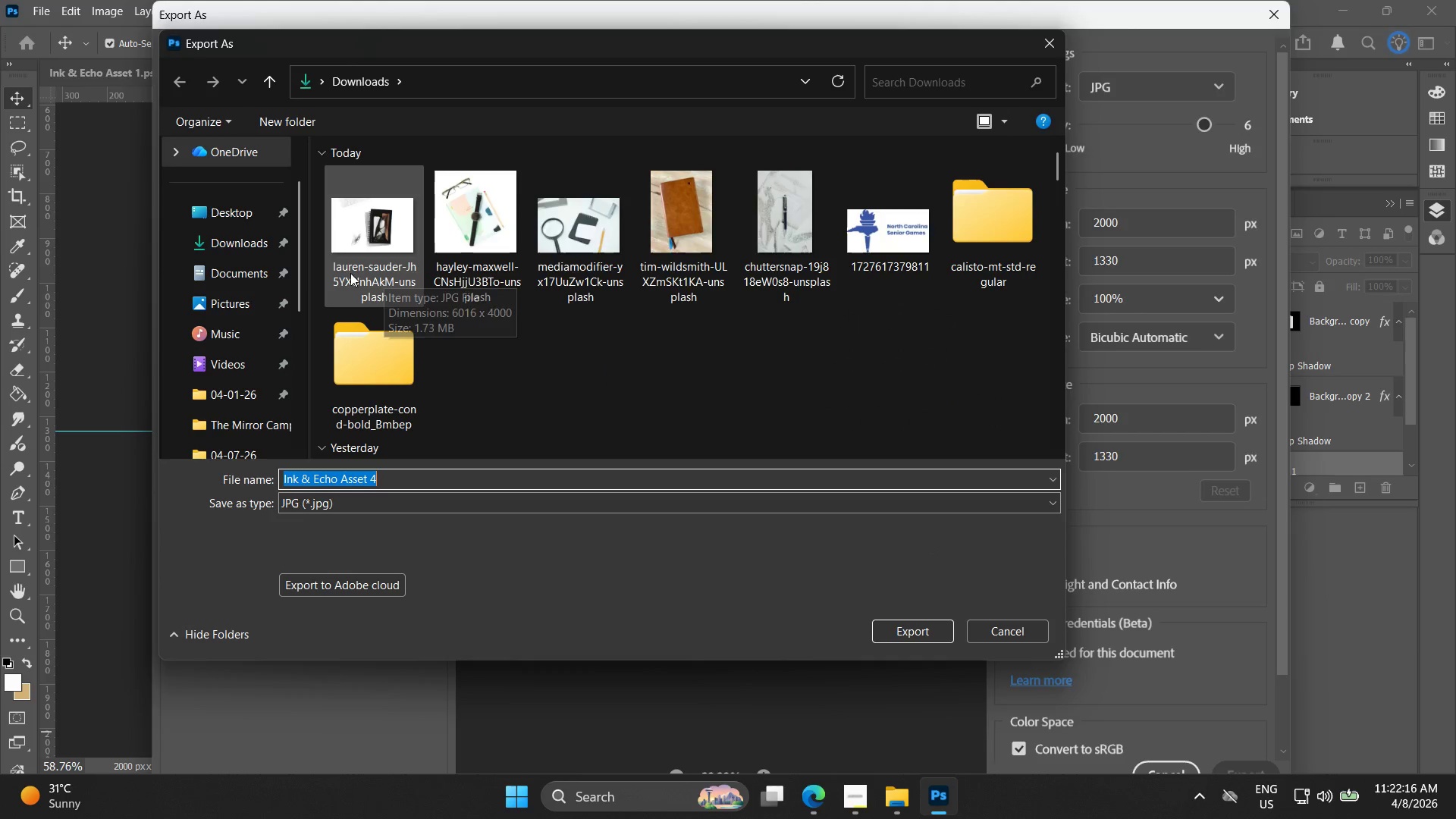 
wait(5.38)
 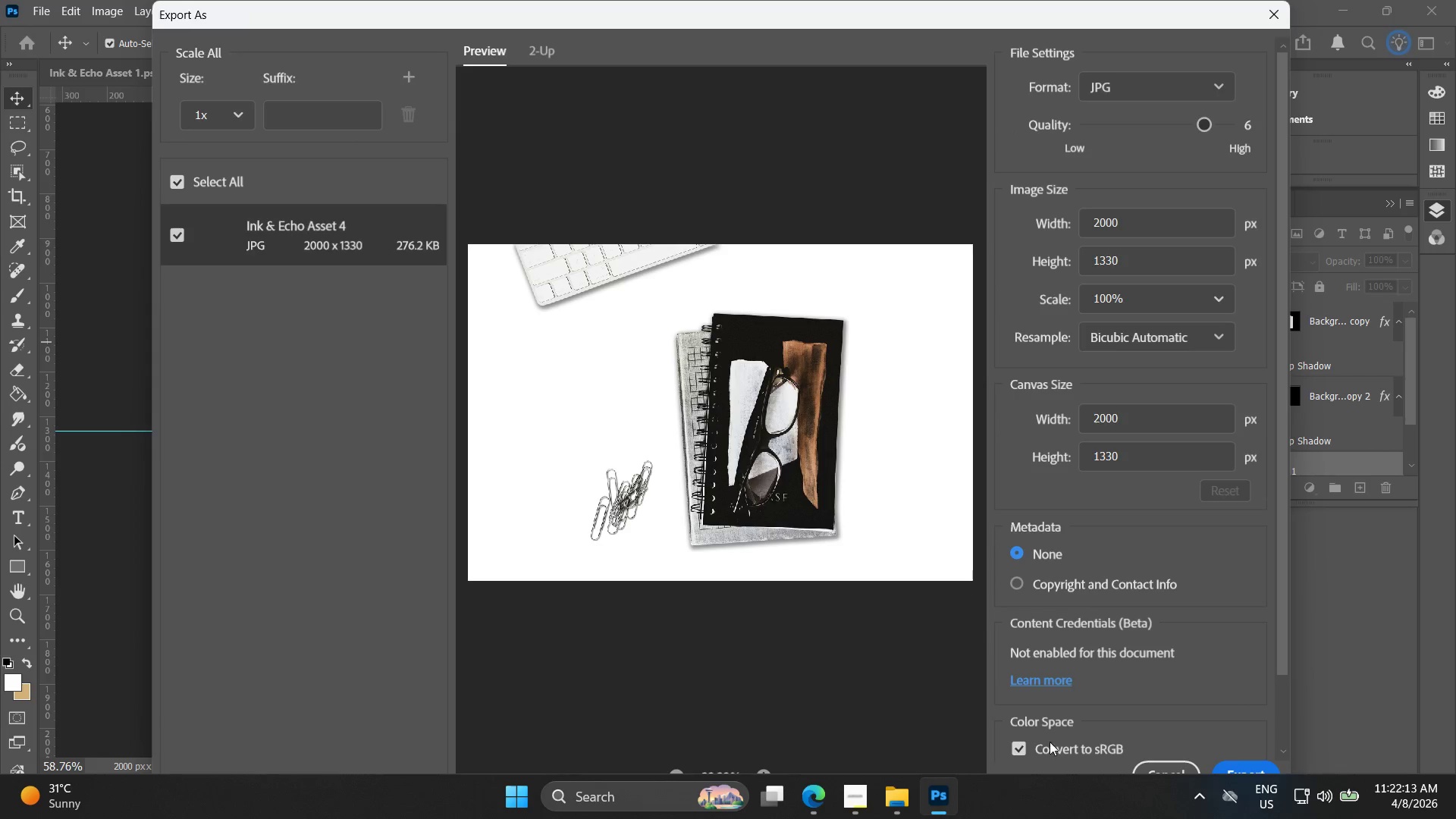 
scroll: coordinate [221, 431], scroll_direction: down, amount: 2.0
 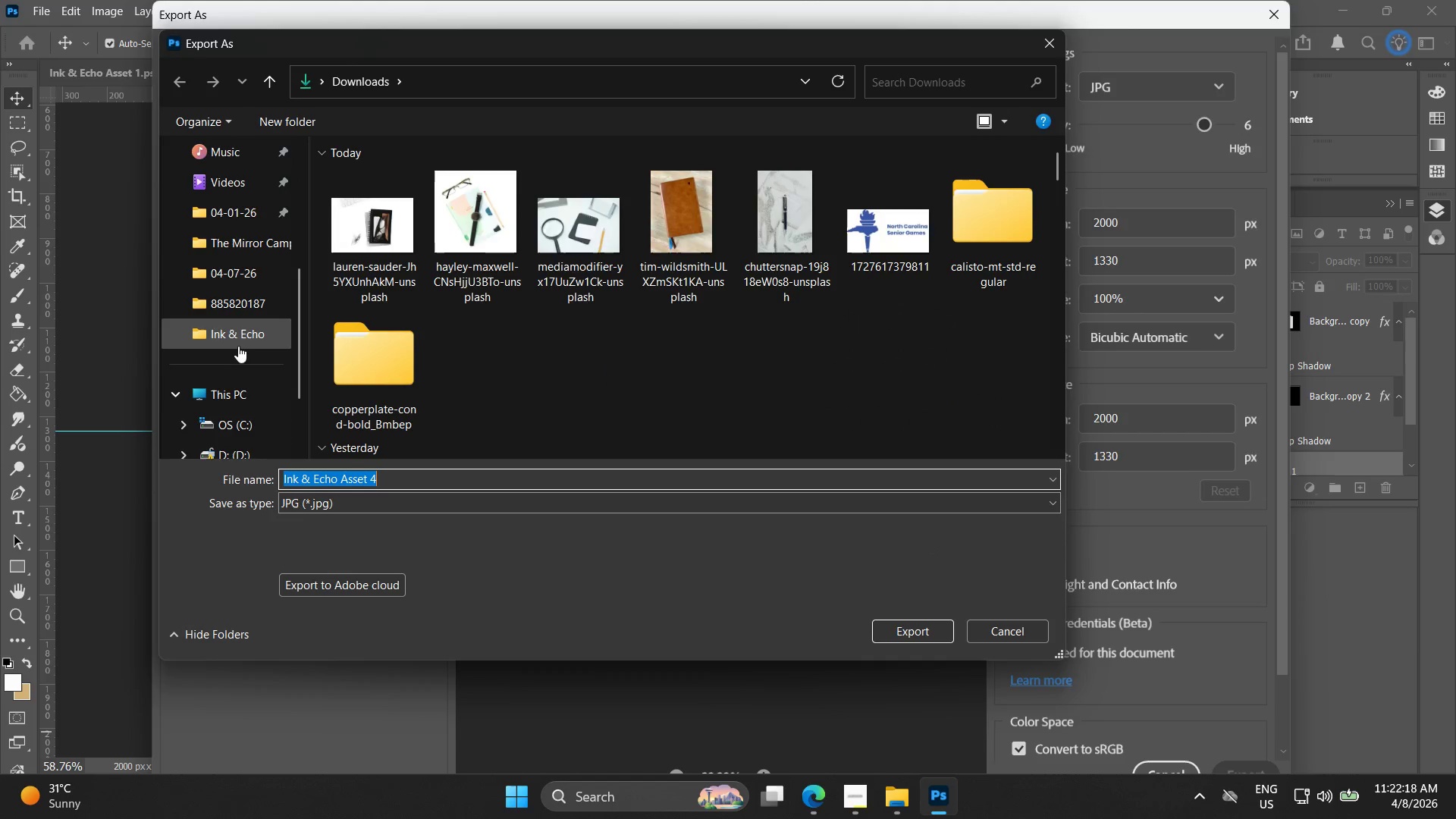 
left_click([238, 345])
 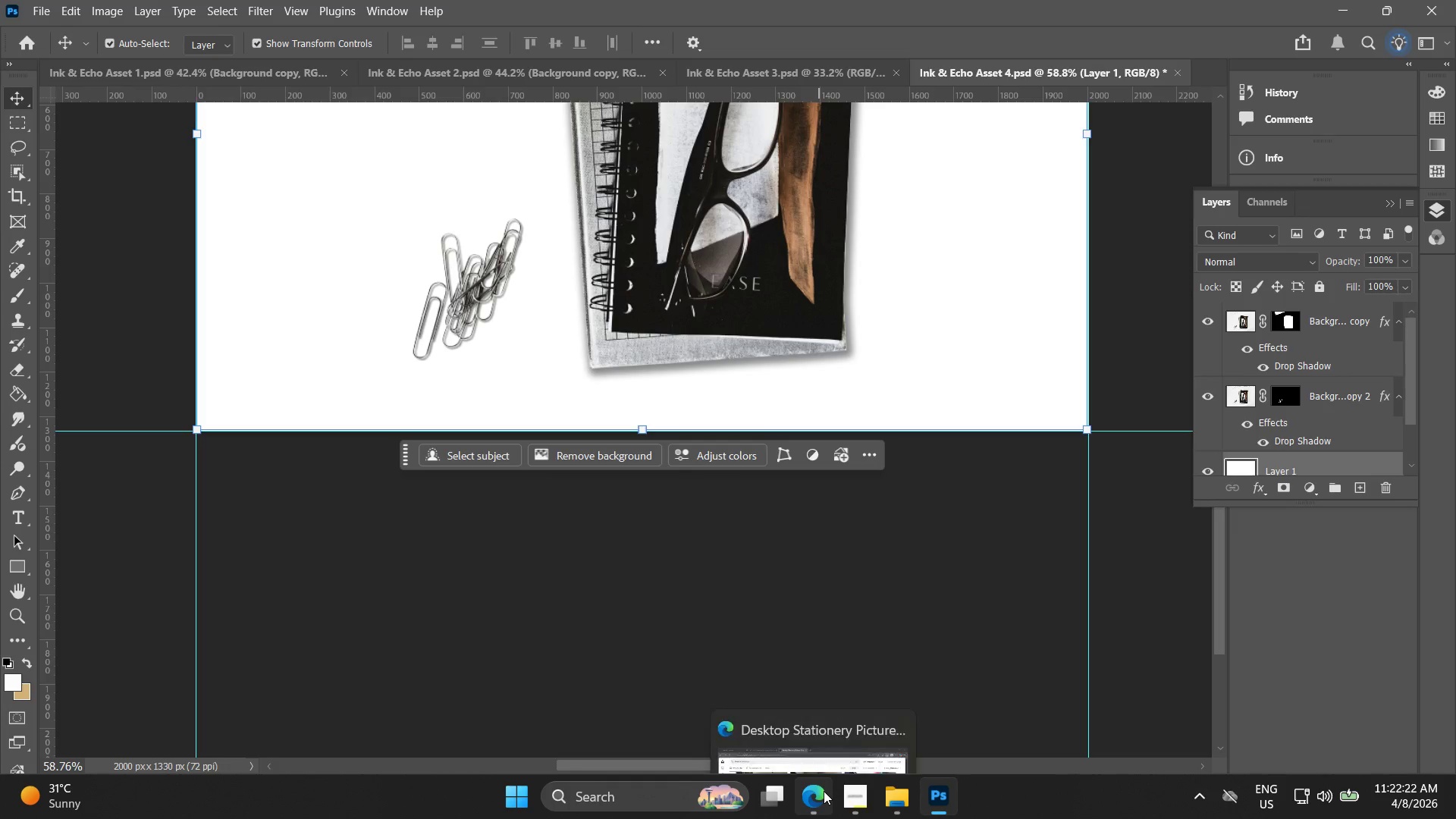 
wait(5.36)
 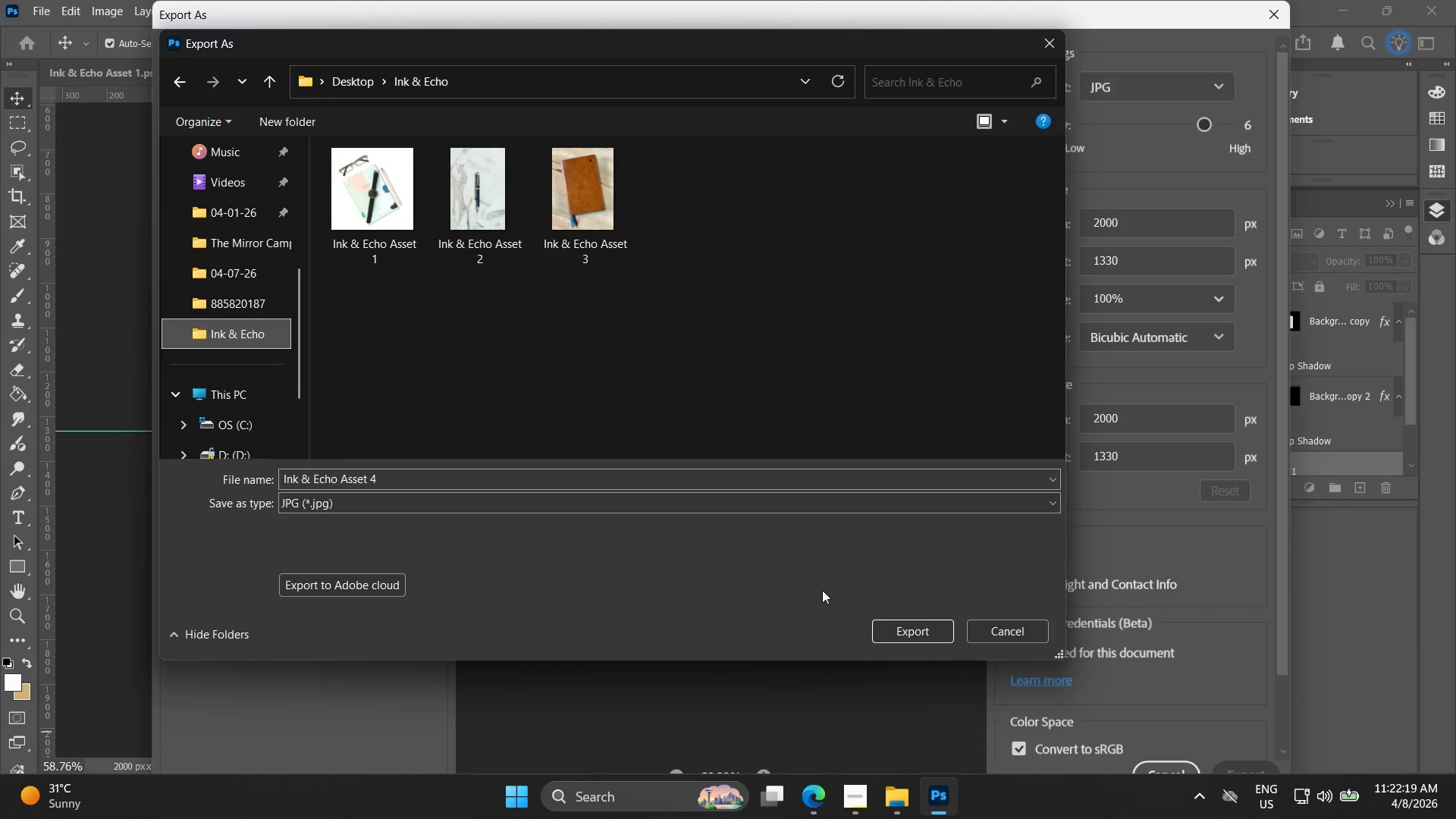 
left_click([861, 701])
 